 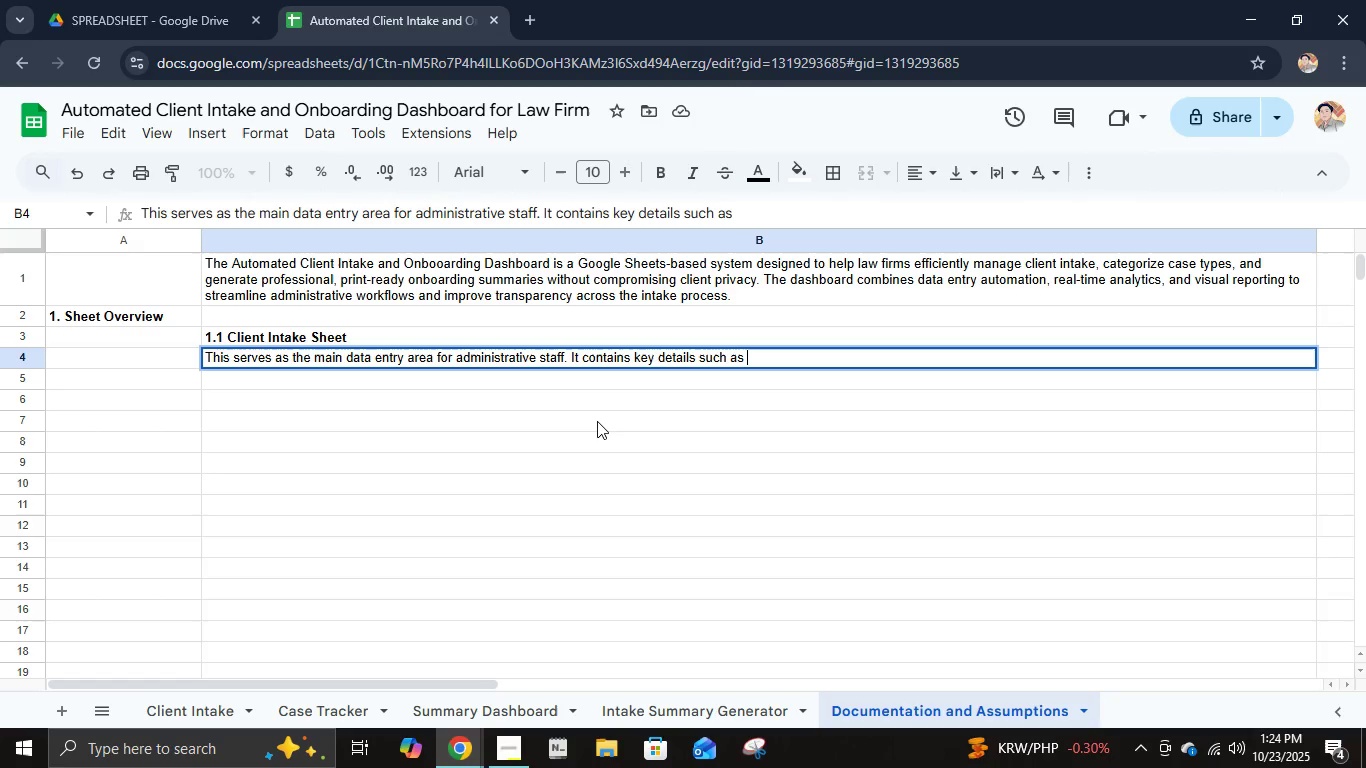 
type(client Name, Contact Infora)
key(Backspace)
type(mation, Date of Intake, Type of Case, Assigned Staff, Case Status, and Notes. Dropdown menus have been implemented for categorical fields (e.g., Case Type, Status, Assigned Staff) to ensure consistency and prevent manual entry errors.)
 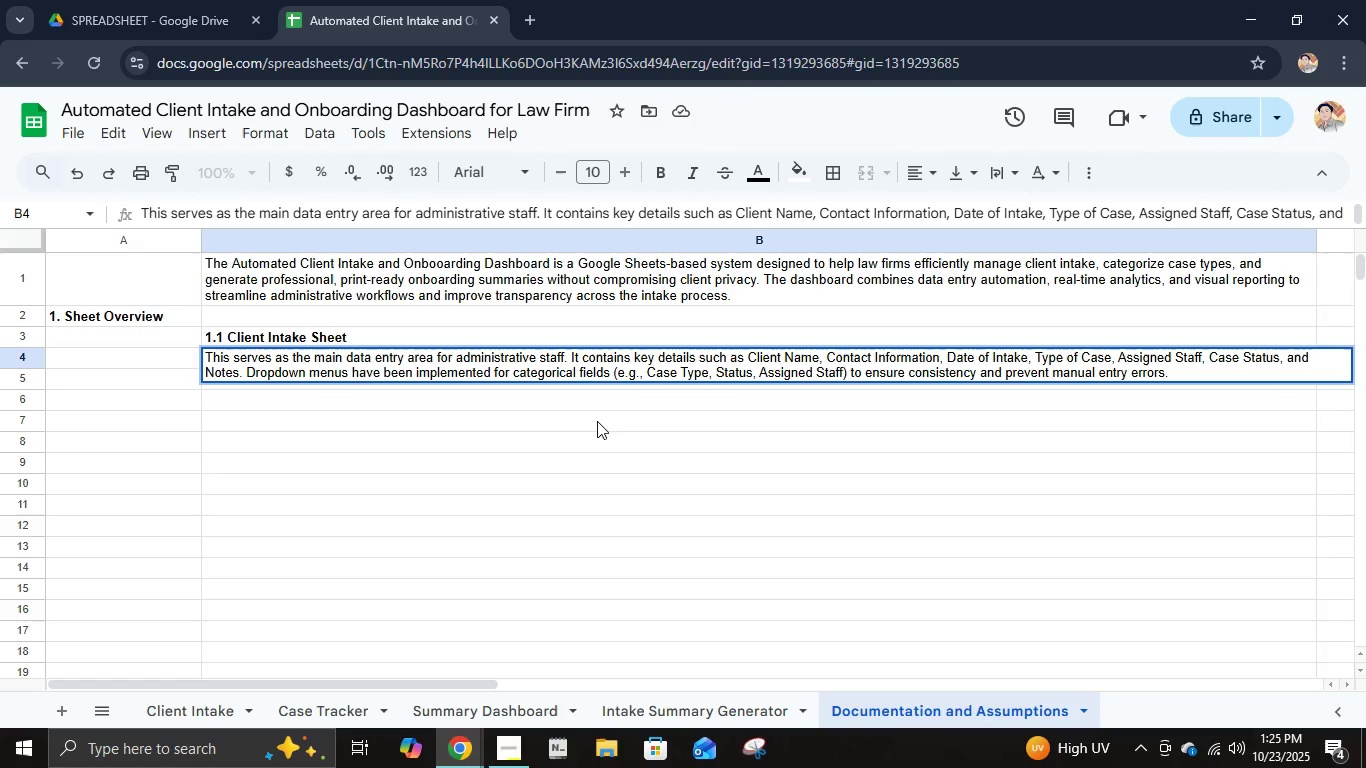 
key(Enter)
 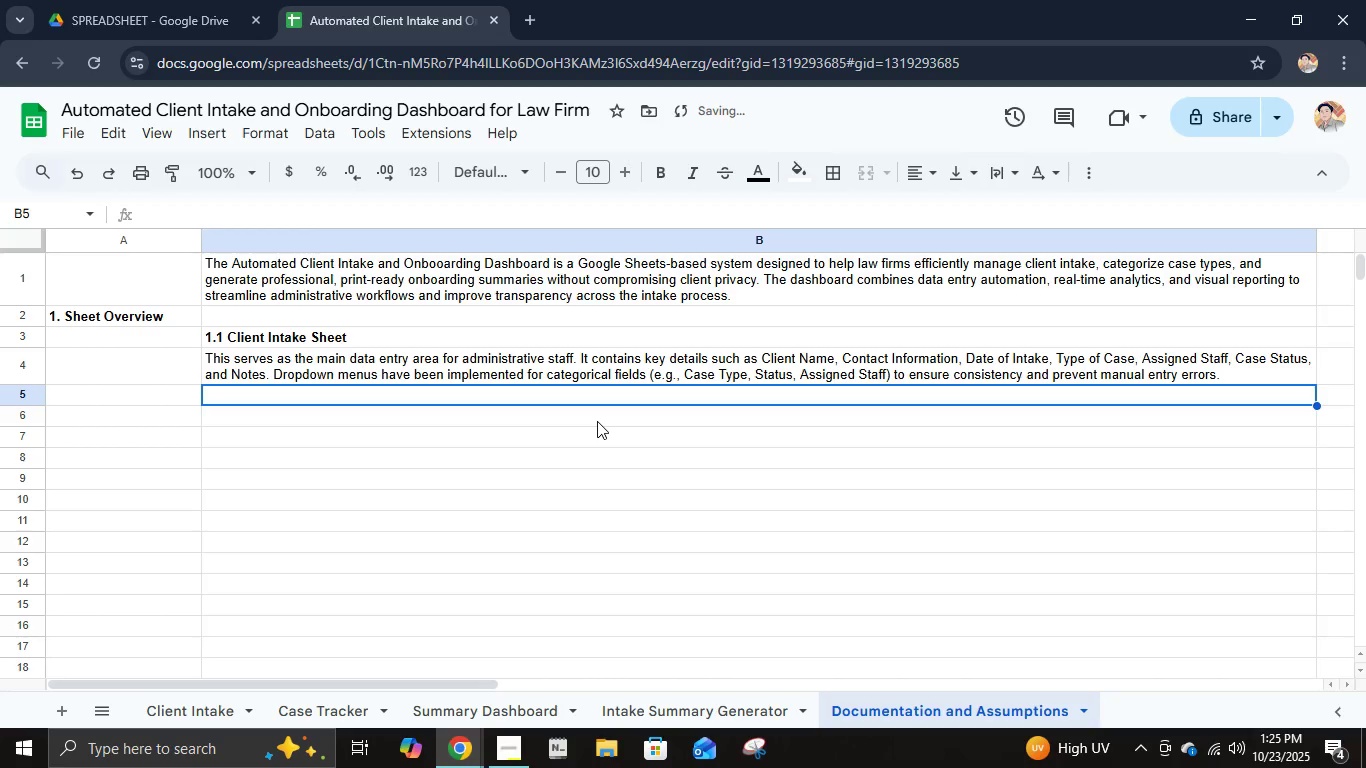 
type(Chedc)
key(Backspace)
key(Backspace)
type(ckbox columns for ID Checks)
key(Backspace)
type(, retainer)
key(Backspace)
key(Backspace)
type(Retainer Sent, and Initial Meeit)
key(Backspace)
type(t)
key(Backspace)
key(Backspace)
type(ting Set allow staff to visually monitor po)
key(Backspace)
type(rogress on eag)
key(Backspace)
type(ch case.)
 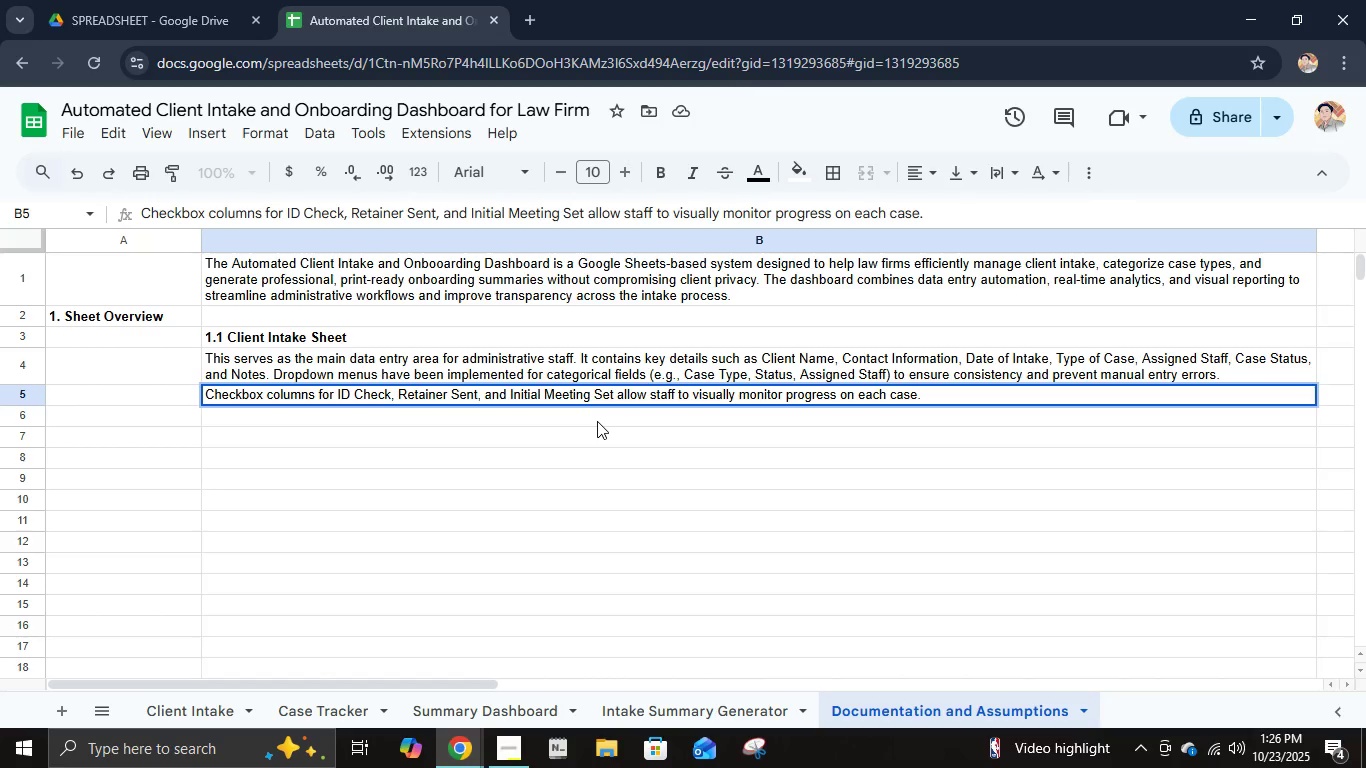 
type( Conditional formattic)
key(Backspace)
type(ng is applied to highlihg)
key(Backspace)
key(Backspace)
type(ght Active cases in green and Closed cases in gray, improving readability and helping)
 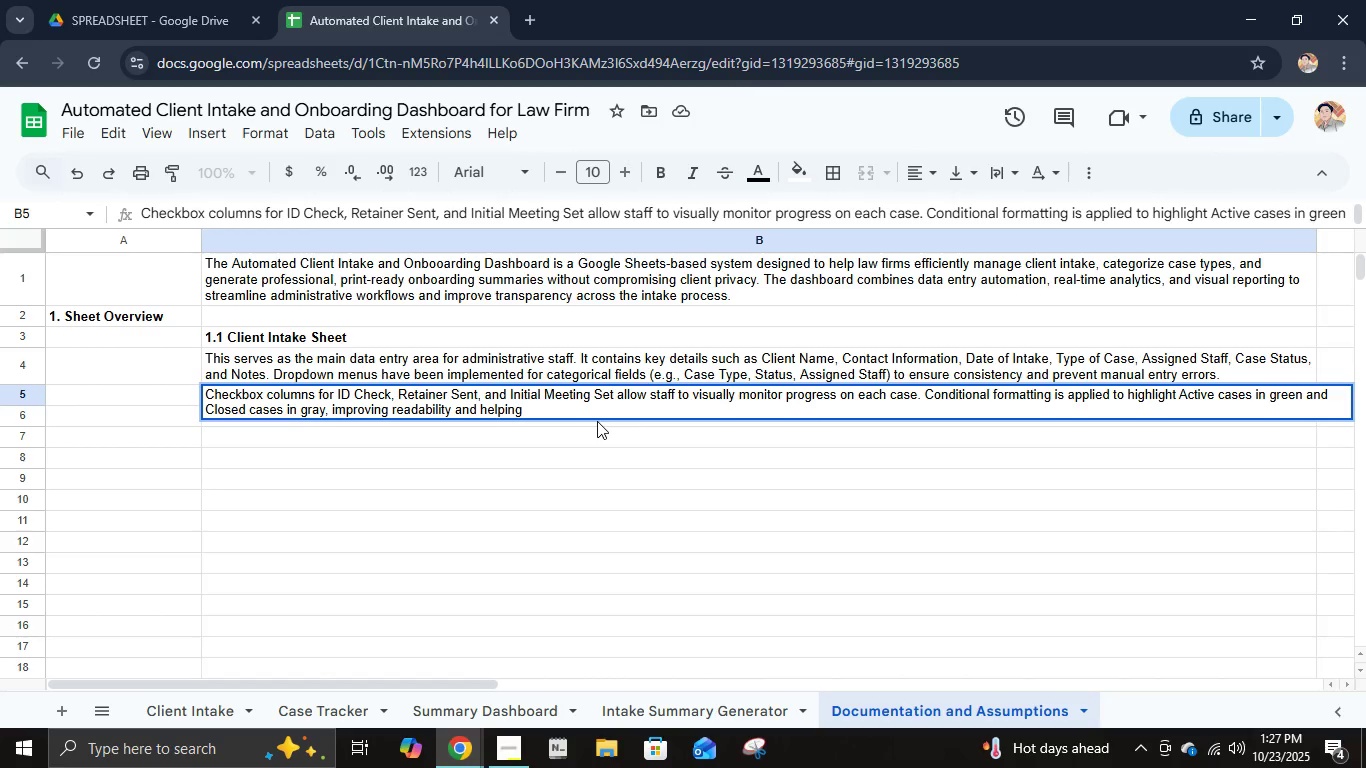 
type( prioritize active workloads.)
 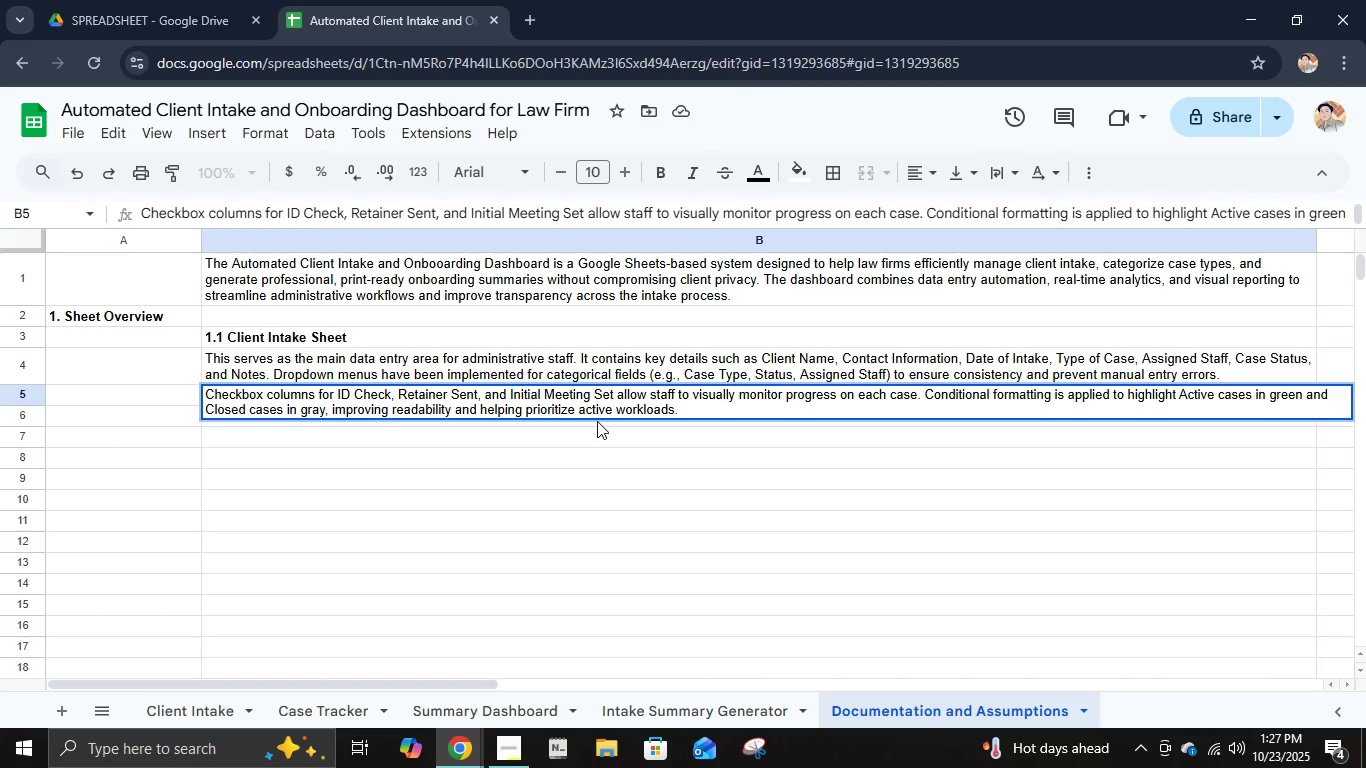 
key(Enter)
 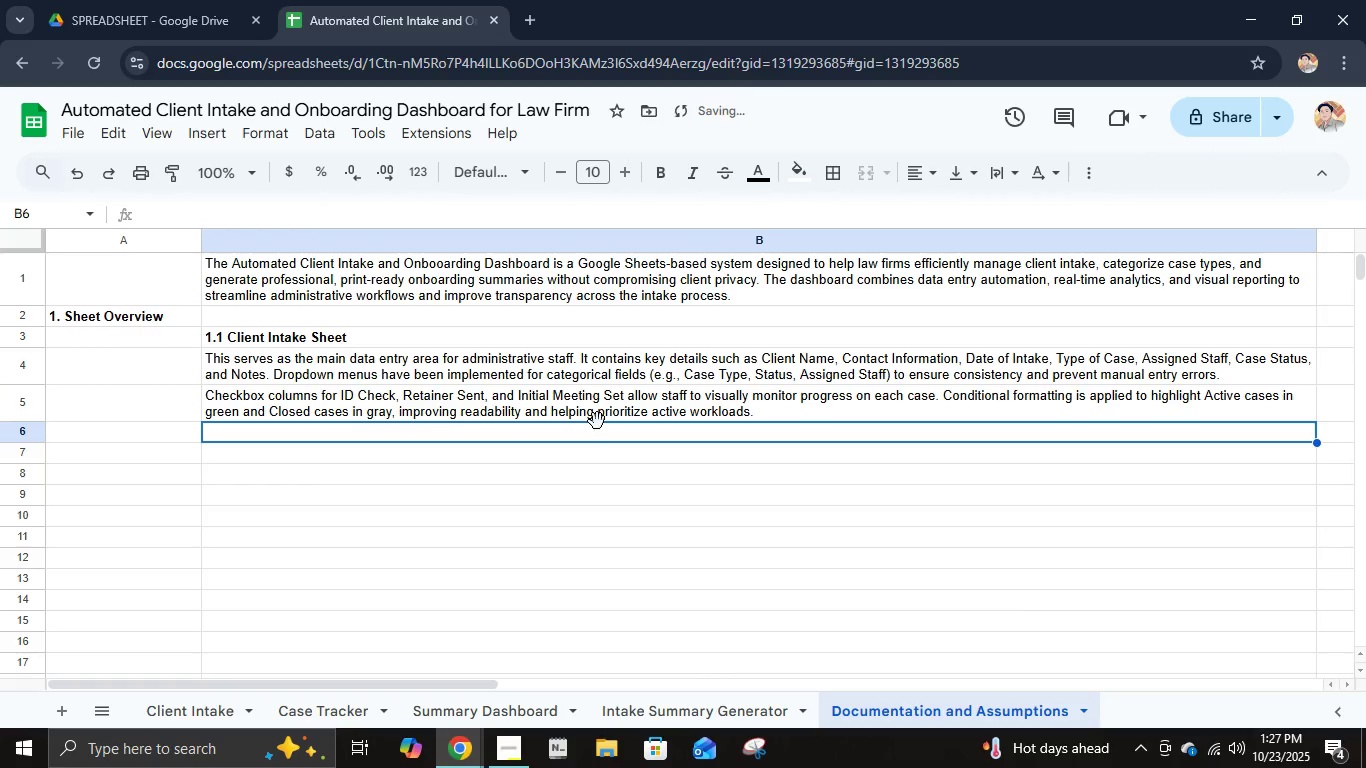 
key(Enter)
 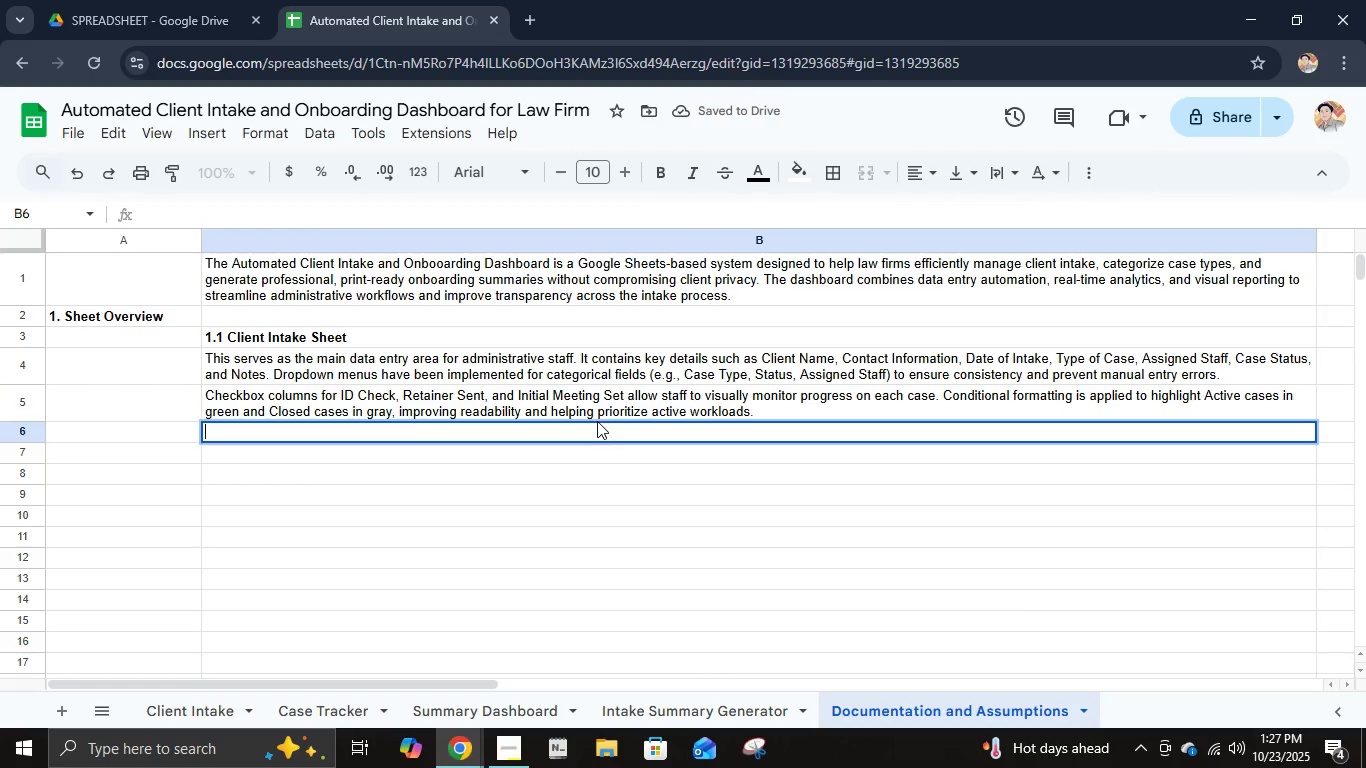 
key(Control+B)
 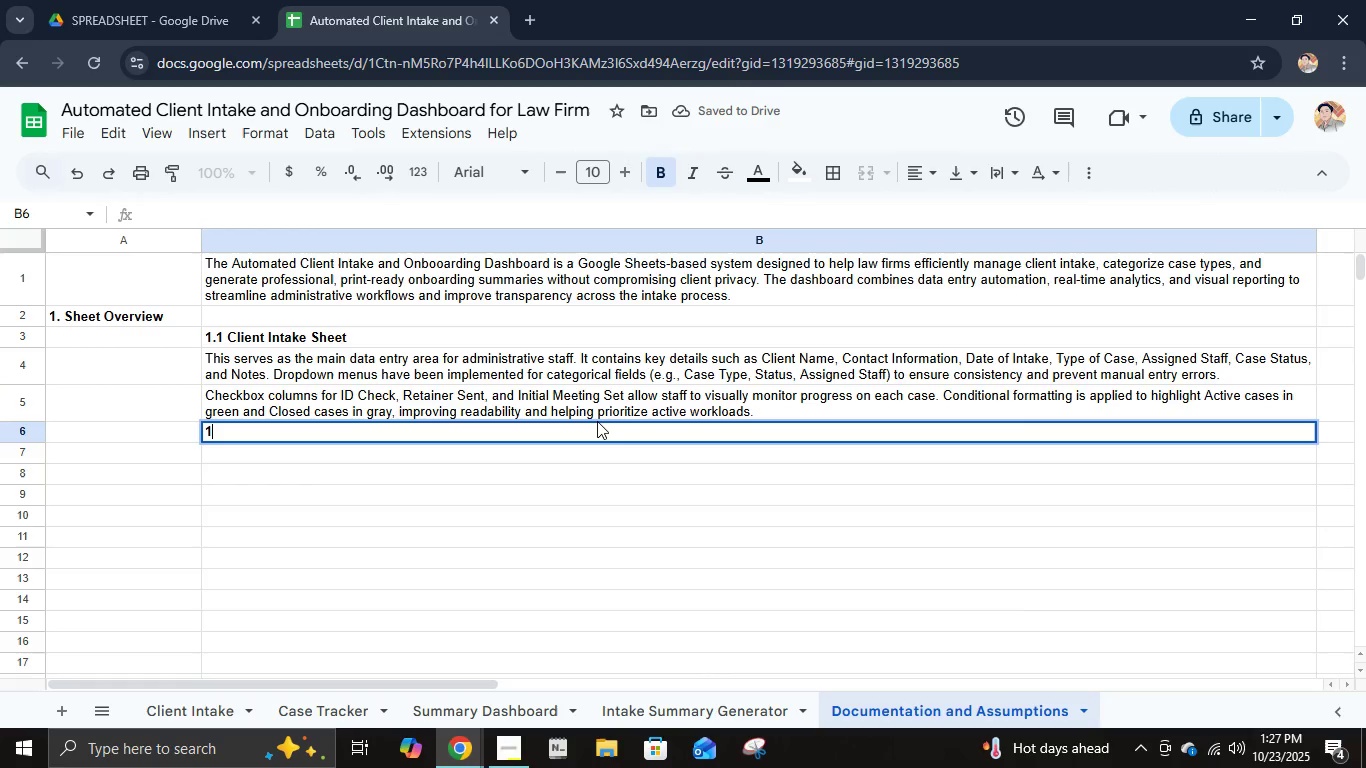 
type(1.2 Case Trakc)
key(Backspace)
key(Backspace)
type(cker Sheet)
 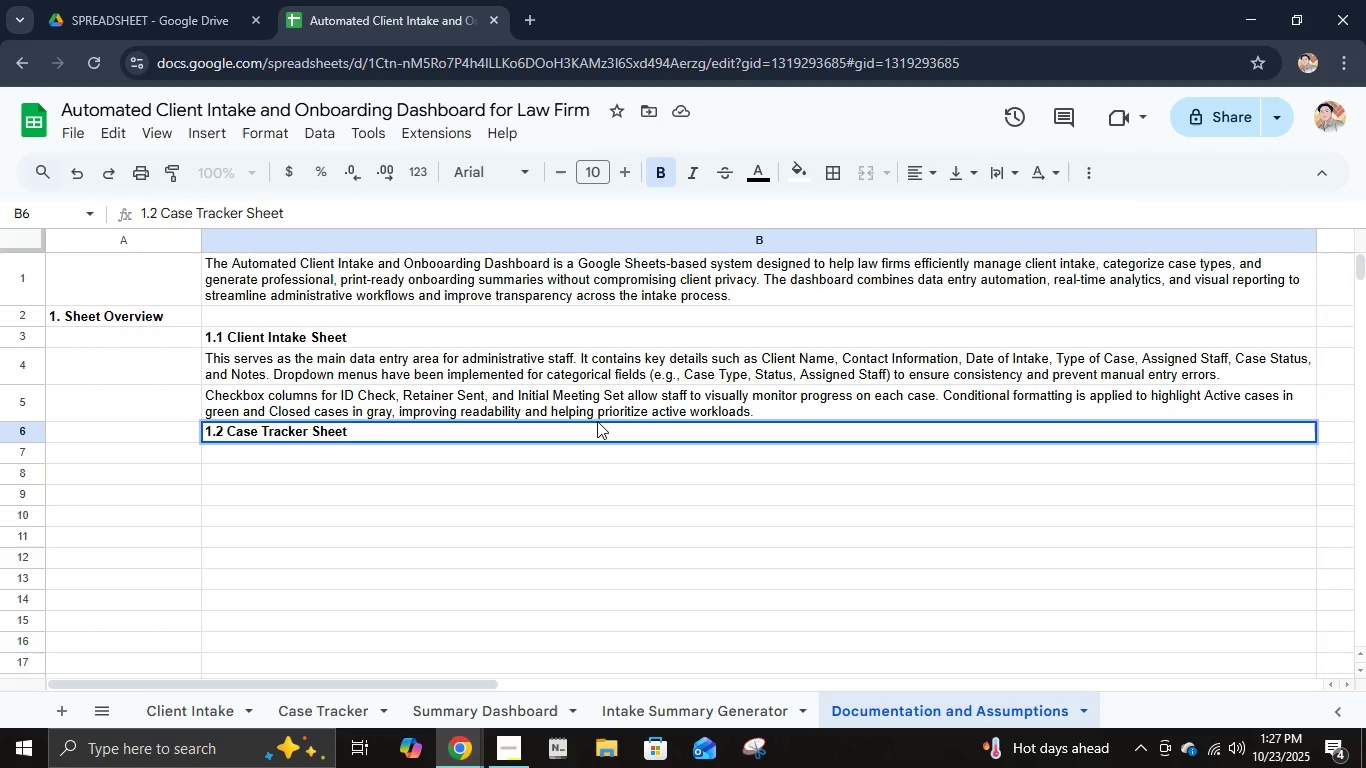 
key(Enter)
 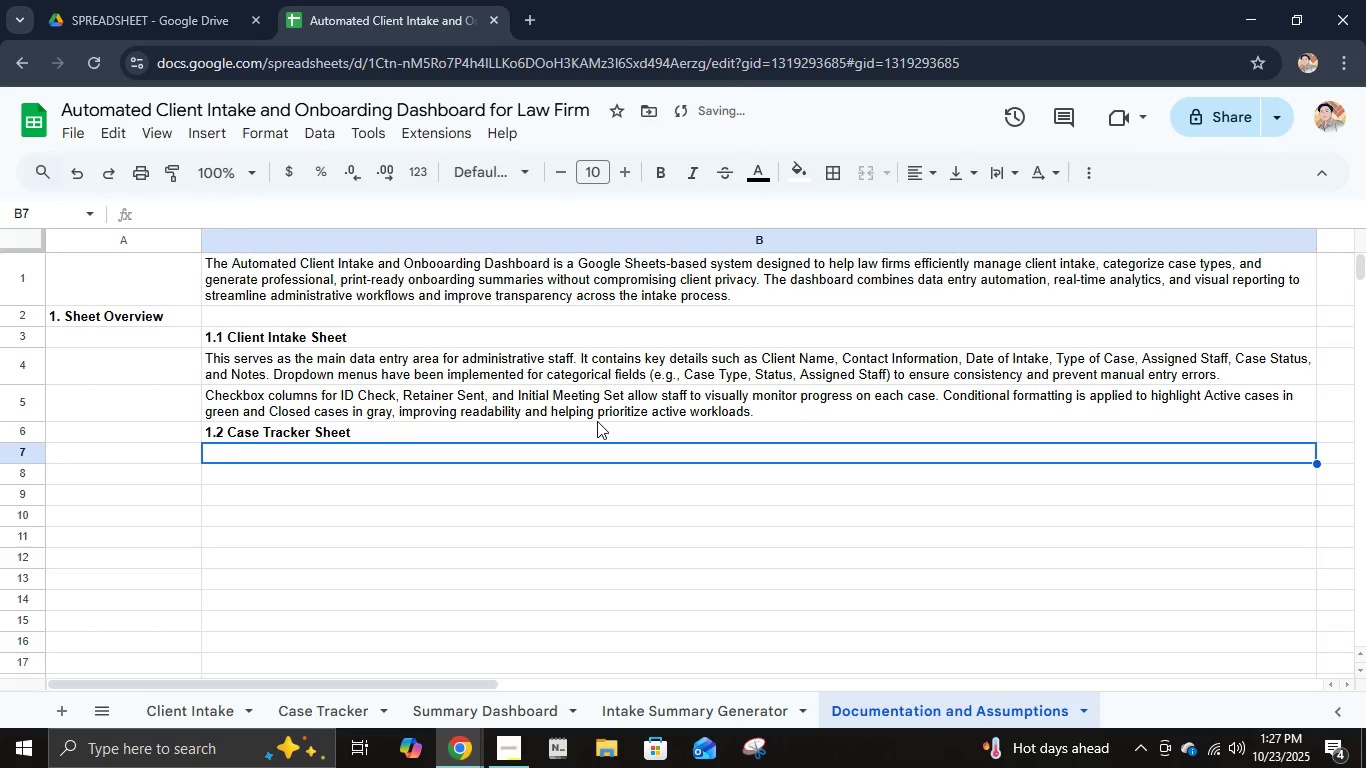 
type(The Case Tracker )
 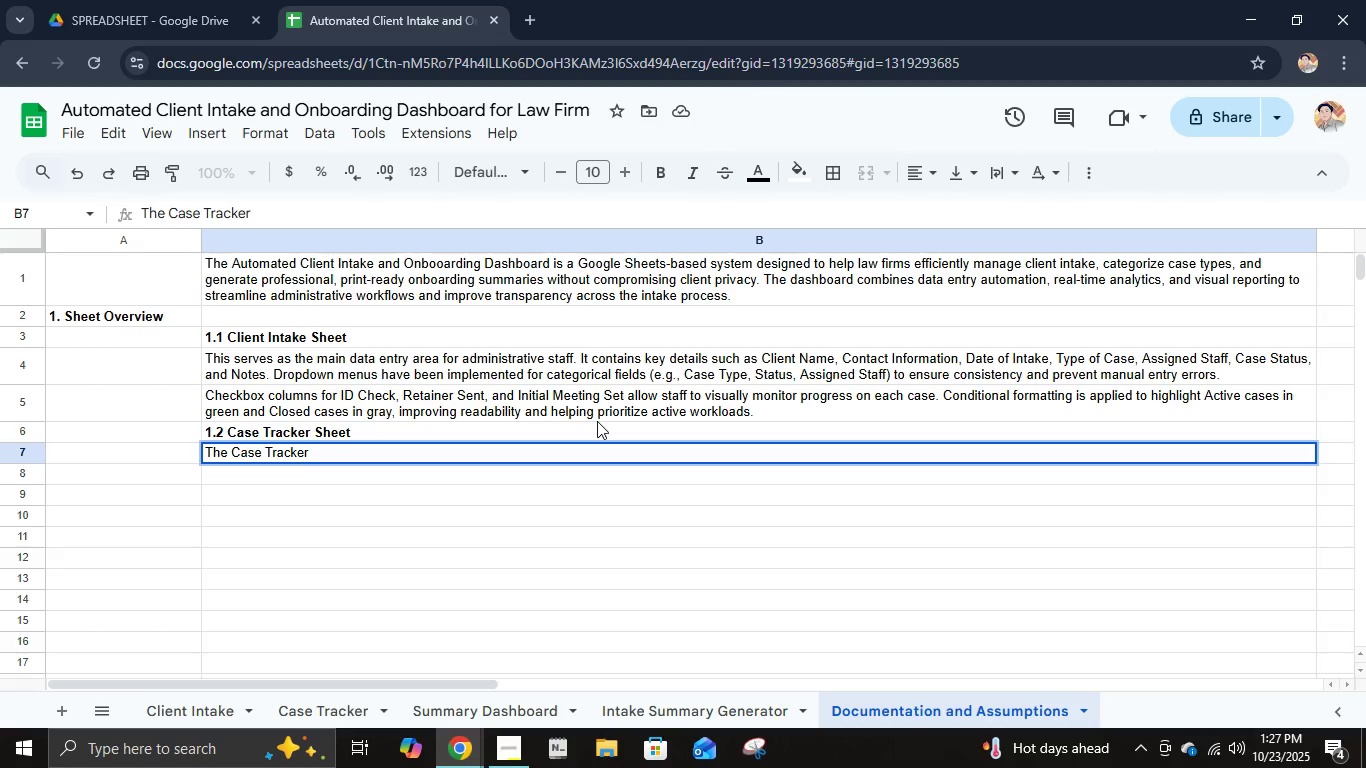 
wait(5.46)
 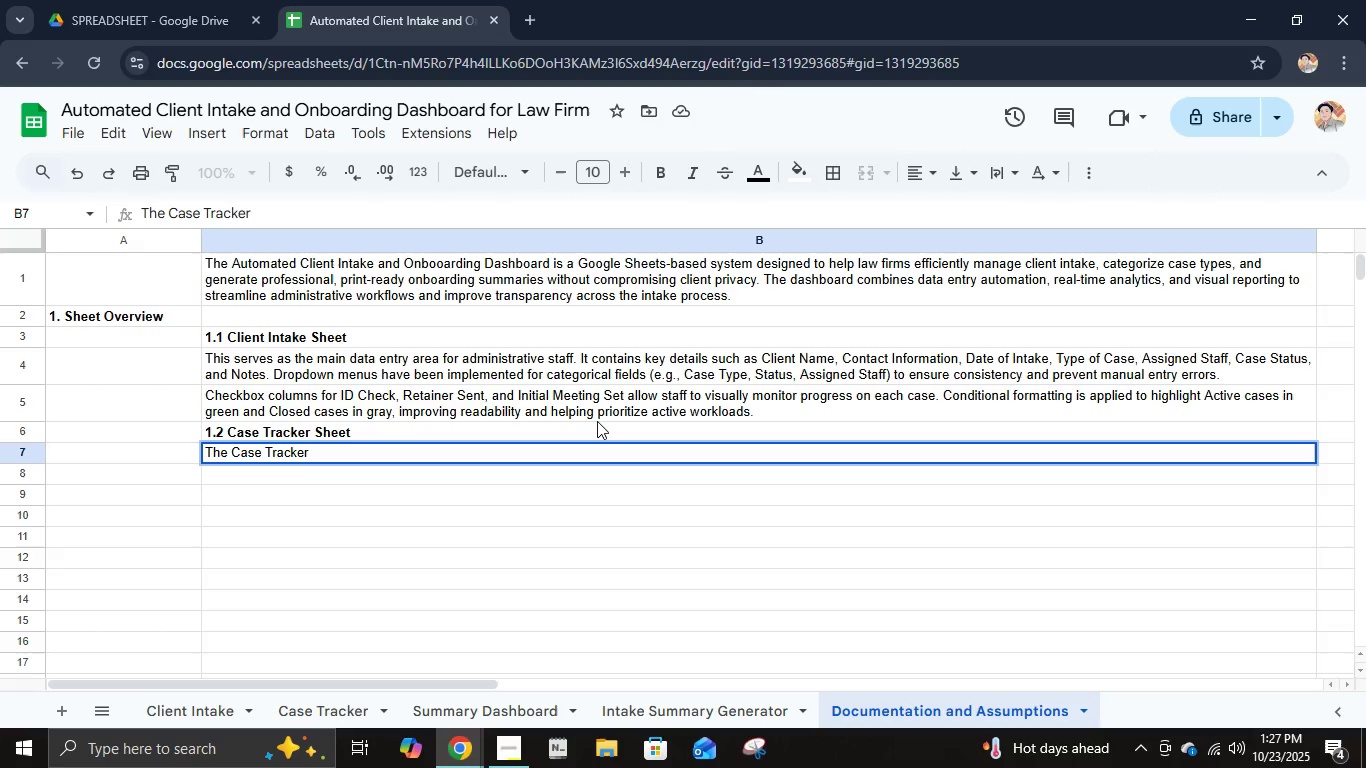 
type(automatically retries)
key(Backspace)
type(ves data from the Client Intake Sheet using reference formulas. It acts as a dynamic table that displays all ongoing and archived cases in a simpo)
key(Backspace)
type(lified format. Users can apply)
 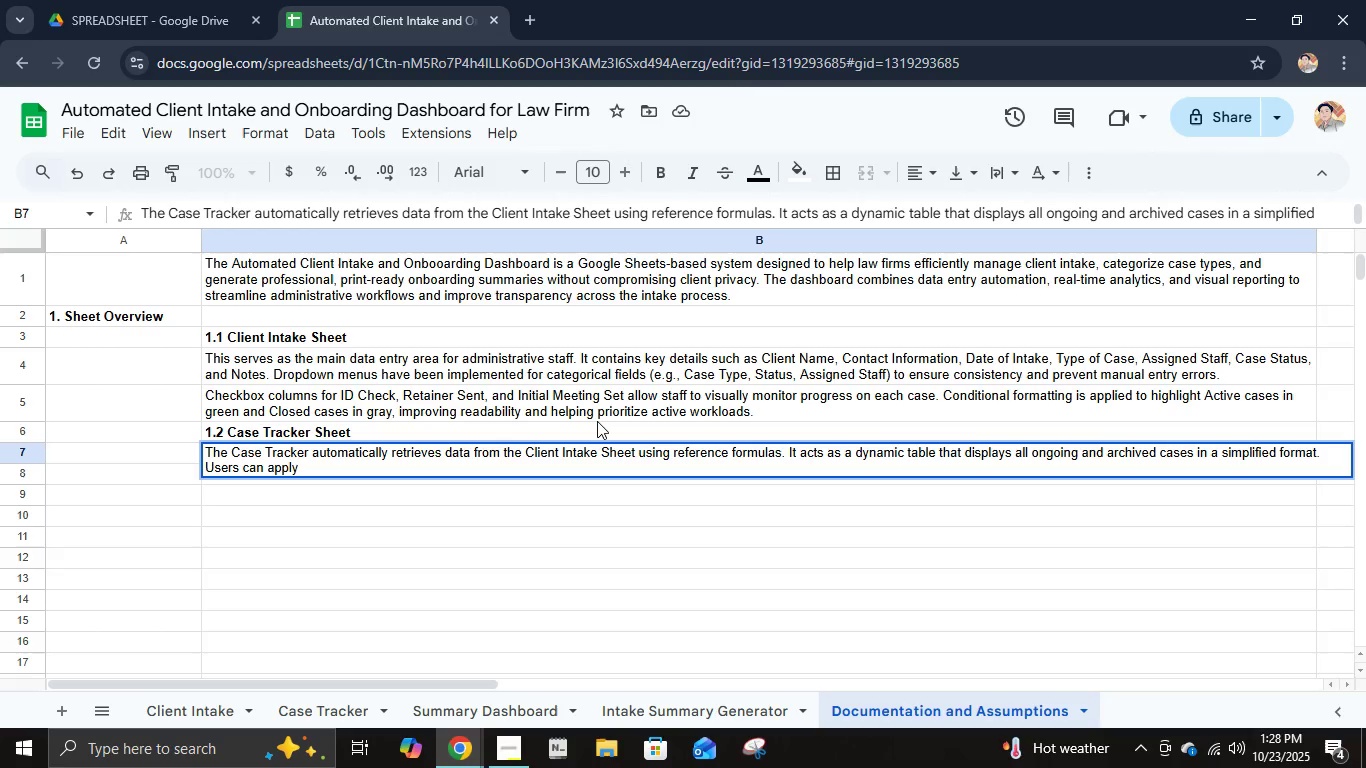 
wait(7.65)
 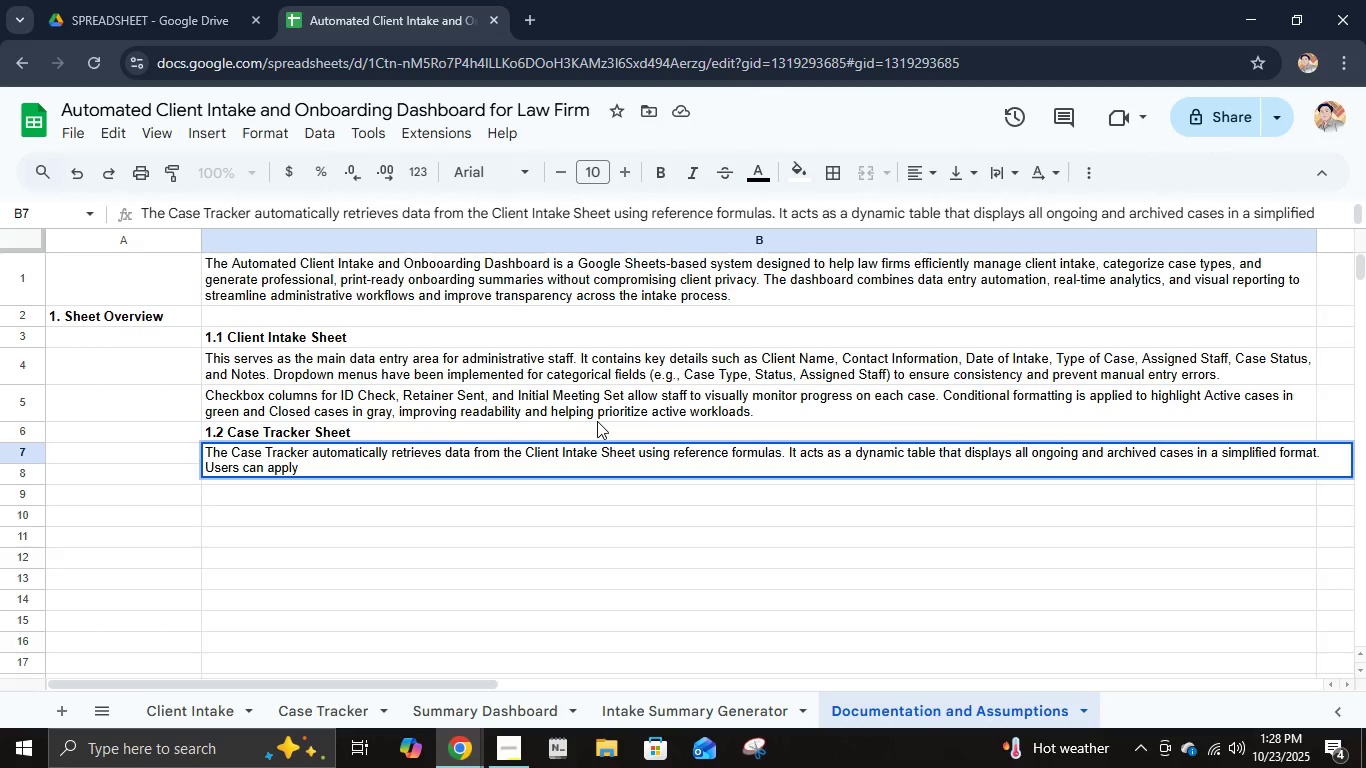 
type( filters by Case Type, Assigned Staff, or Case Status to quickly access relevant)
 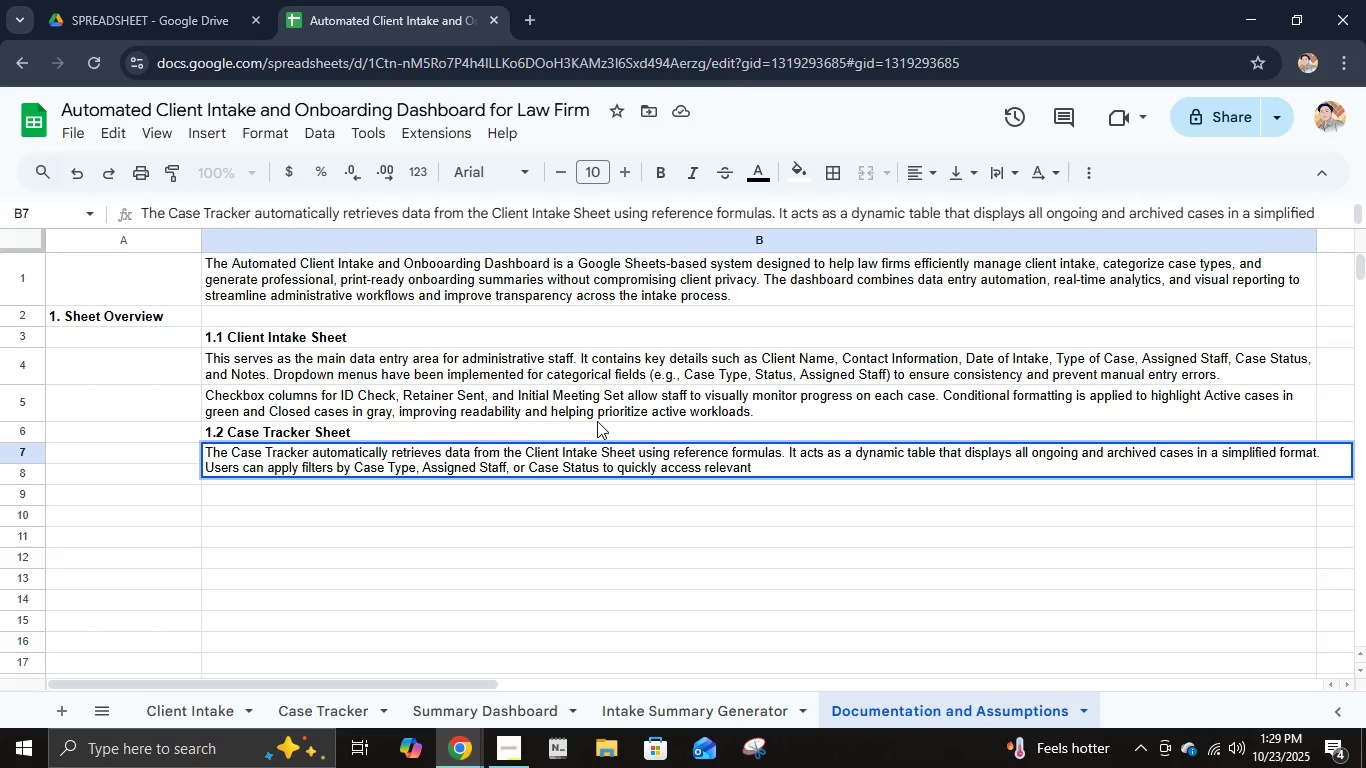 
wait(6.88)
 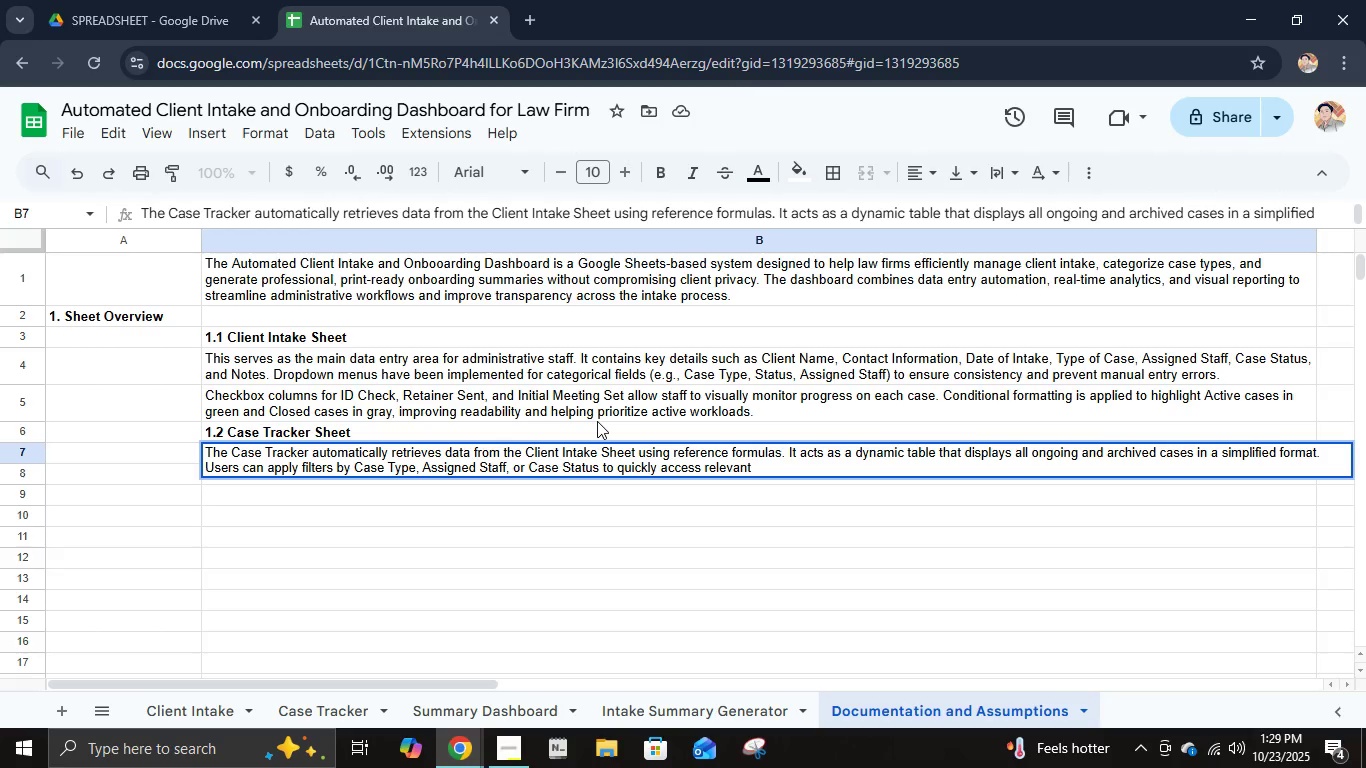 
type( records.)
 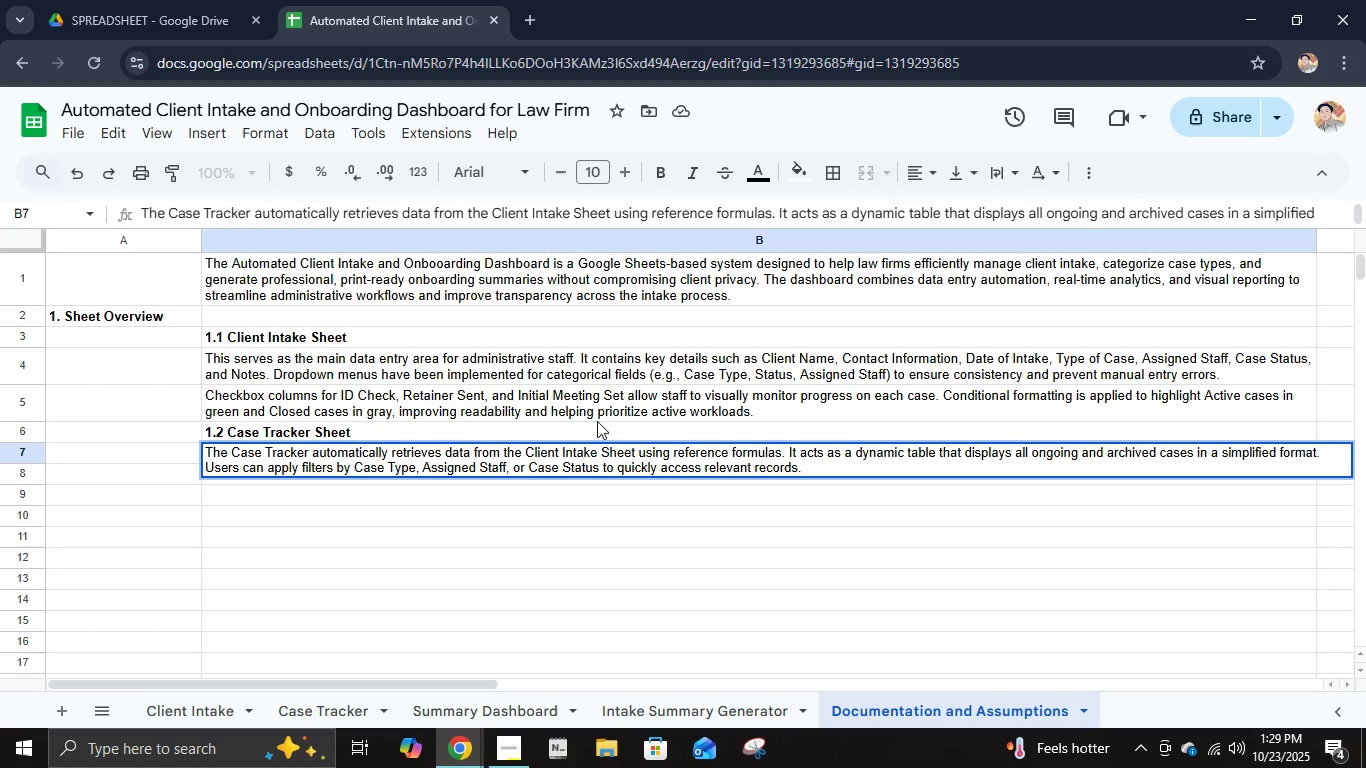 
key(Enter)
 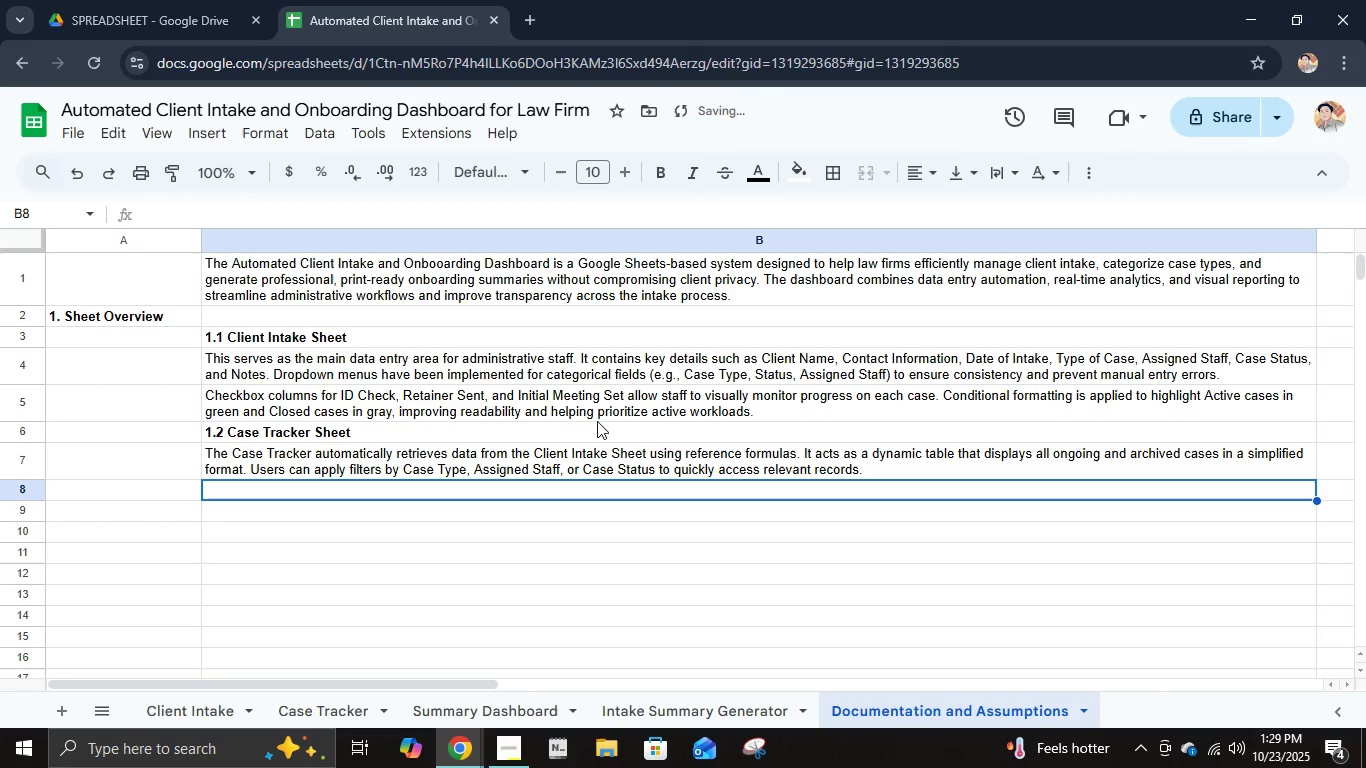 
type(A completion percentage formula (e.g., -)
key(Backspace)
type(=COUNTIF(J@)
key(Backspace)
type(2:L2,)
 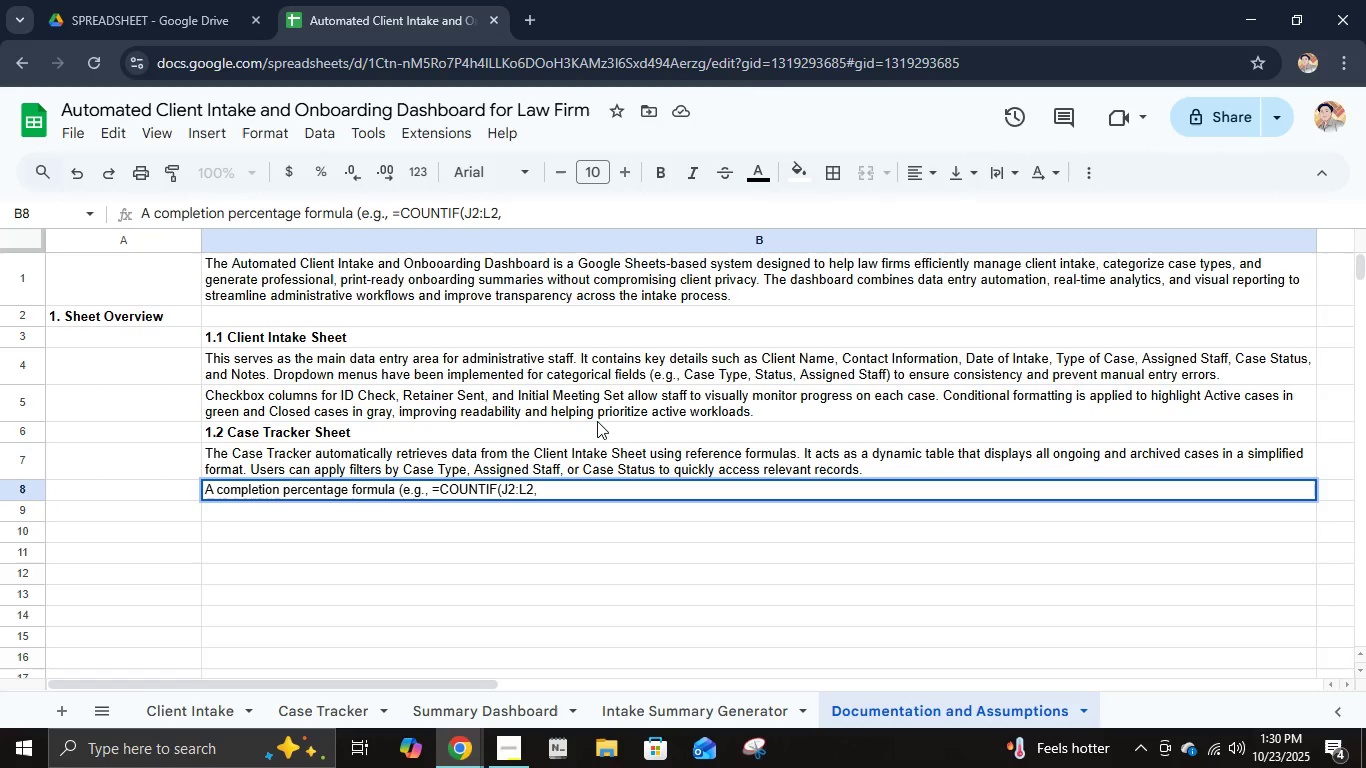 
left_click([205, 703])
 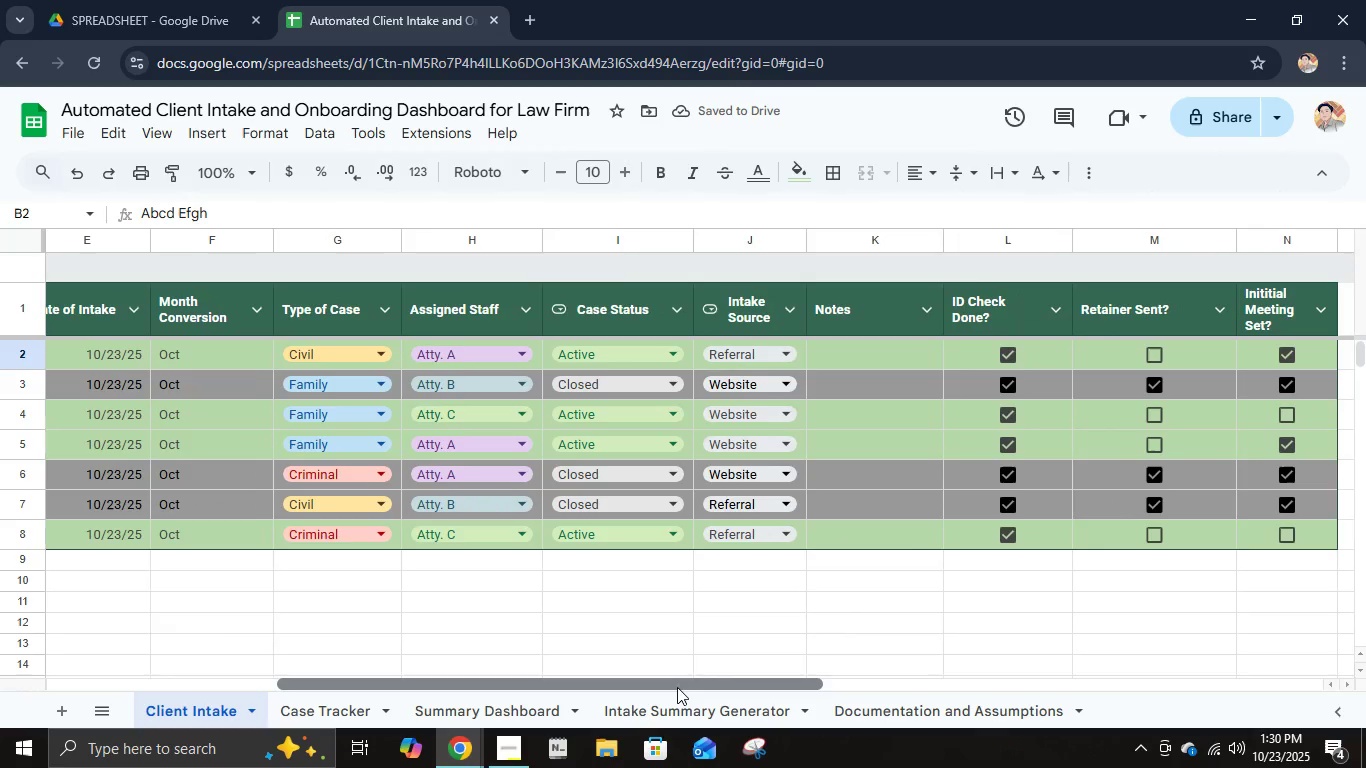 
wait(5.49)
 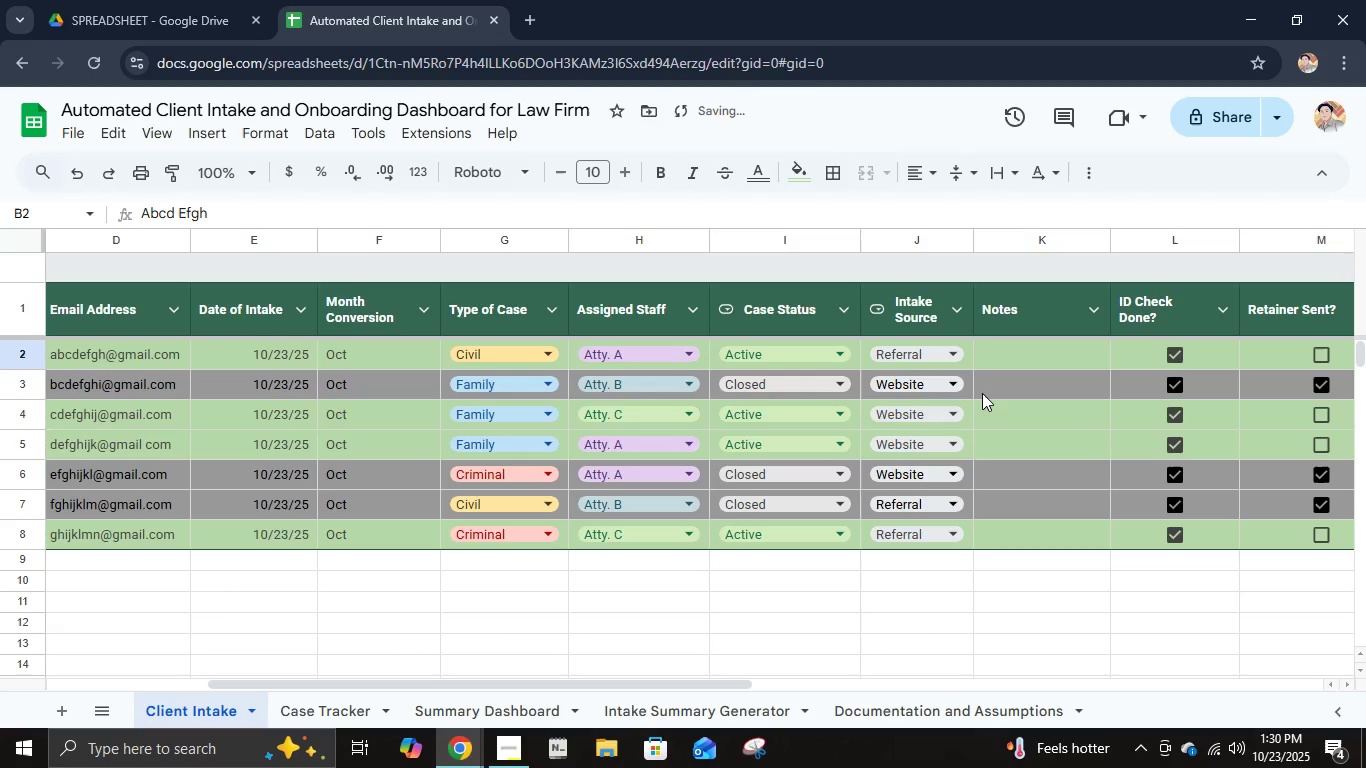 
mouse_move([620, 682])
 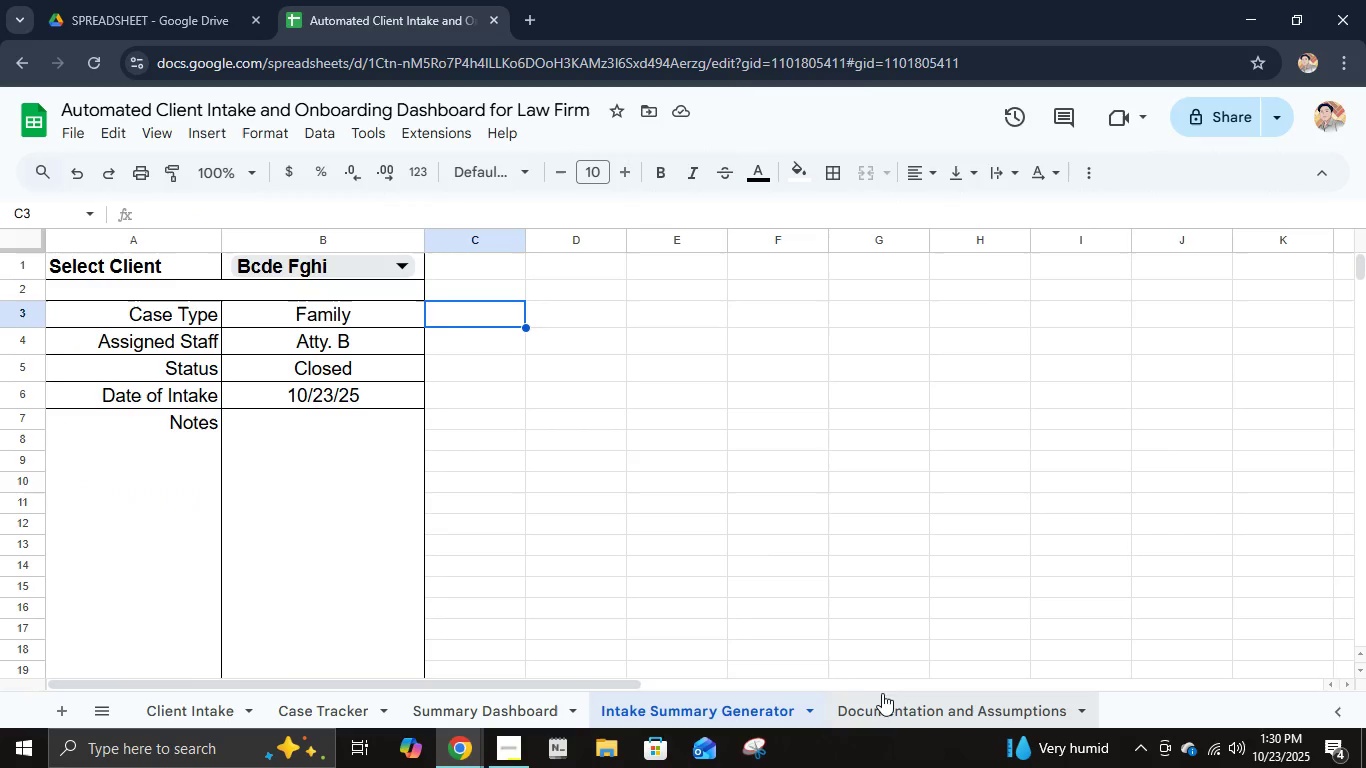 
left_click([887, 710])
 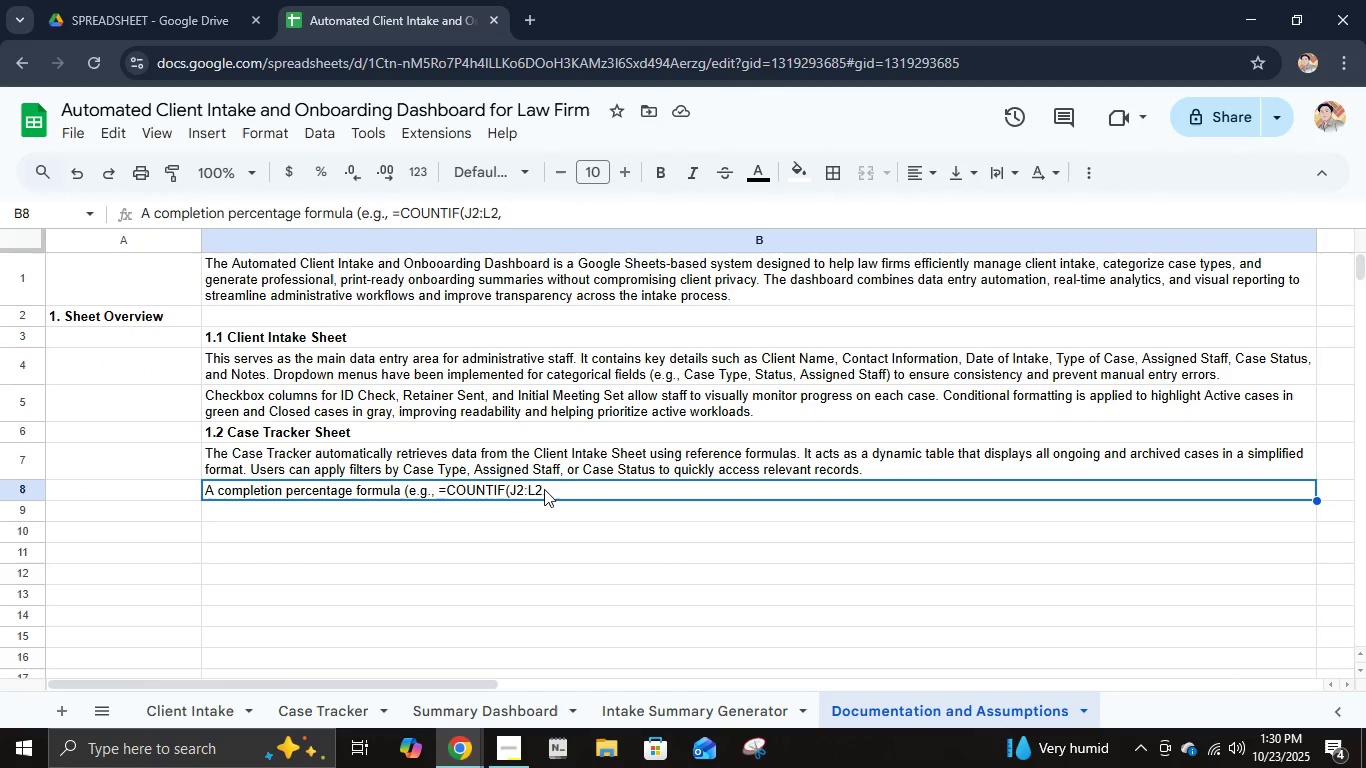 
double_click([538, 490])
 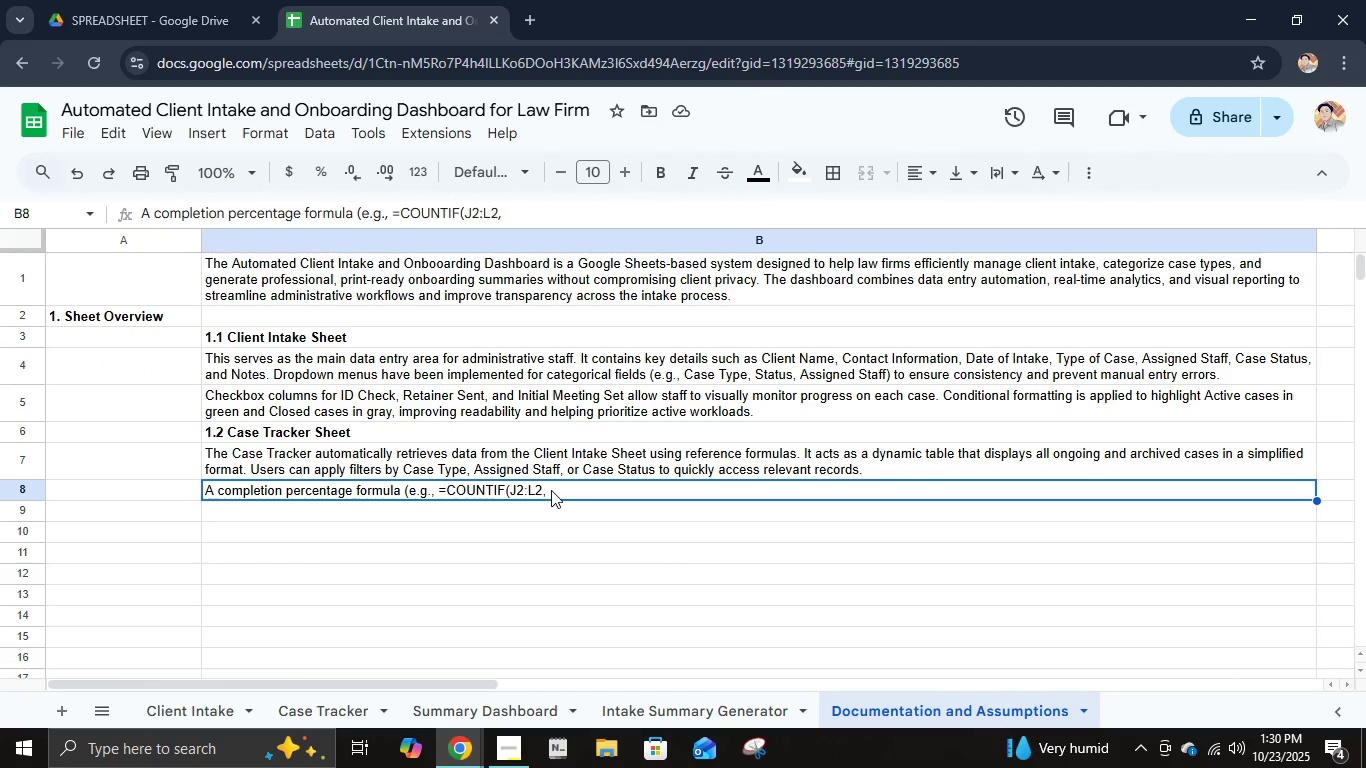 
triple_click([551, 490])
 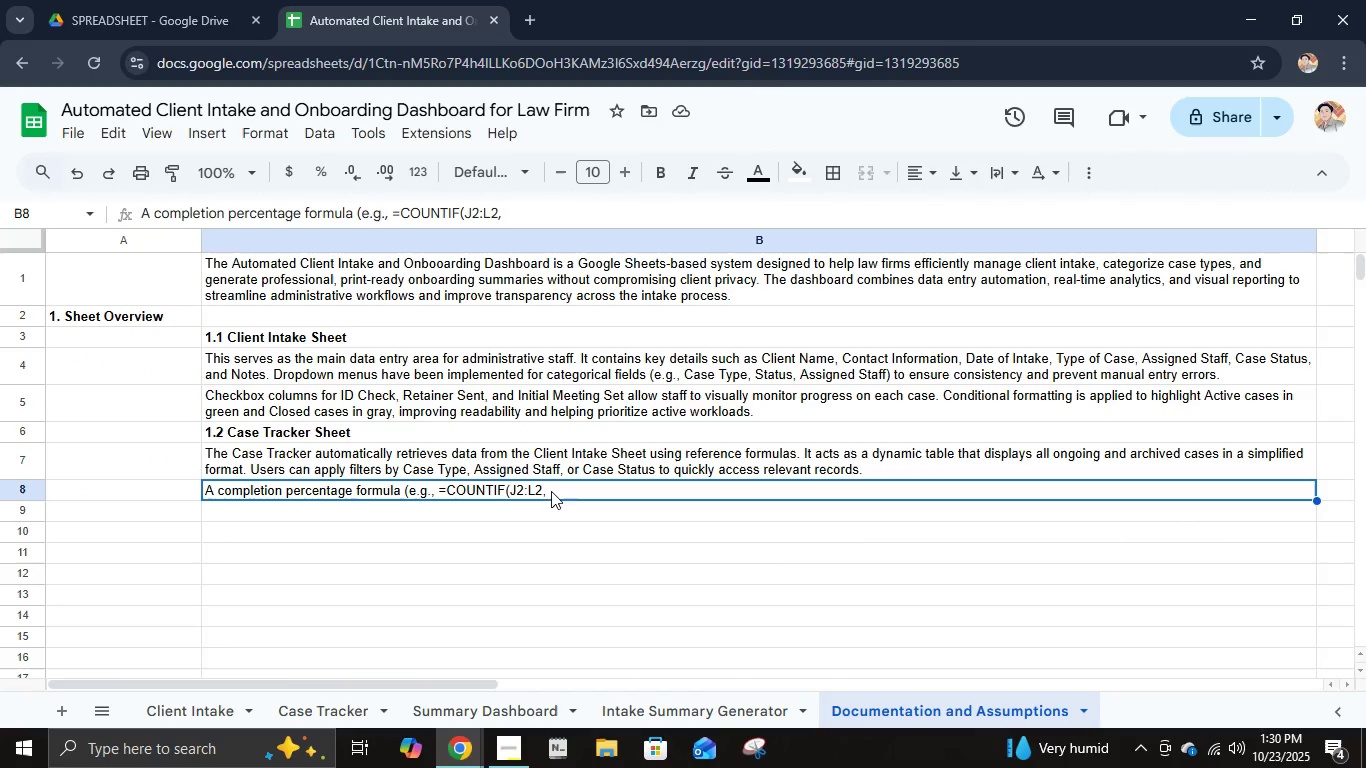 
triple_click([551, 491])
 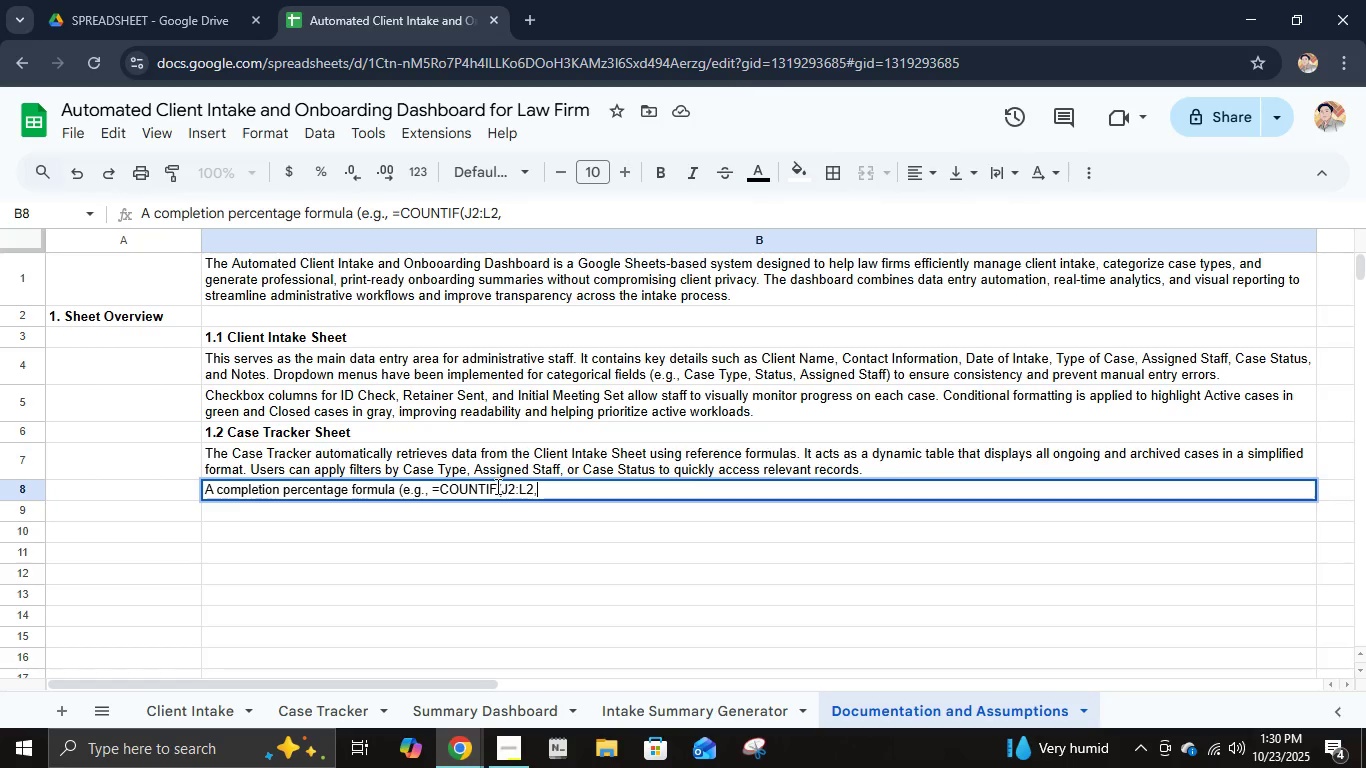 
left_click([506, 493])
 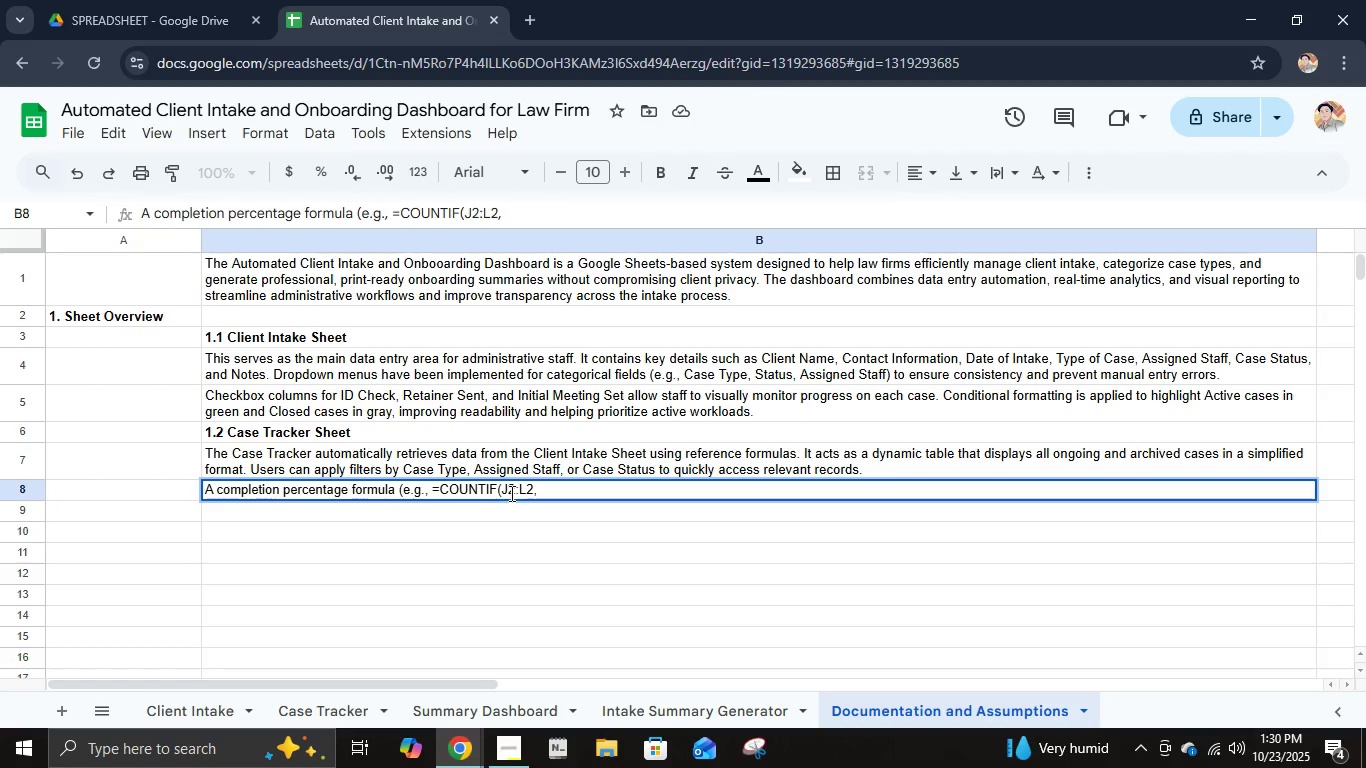 
key(Backspace)
 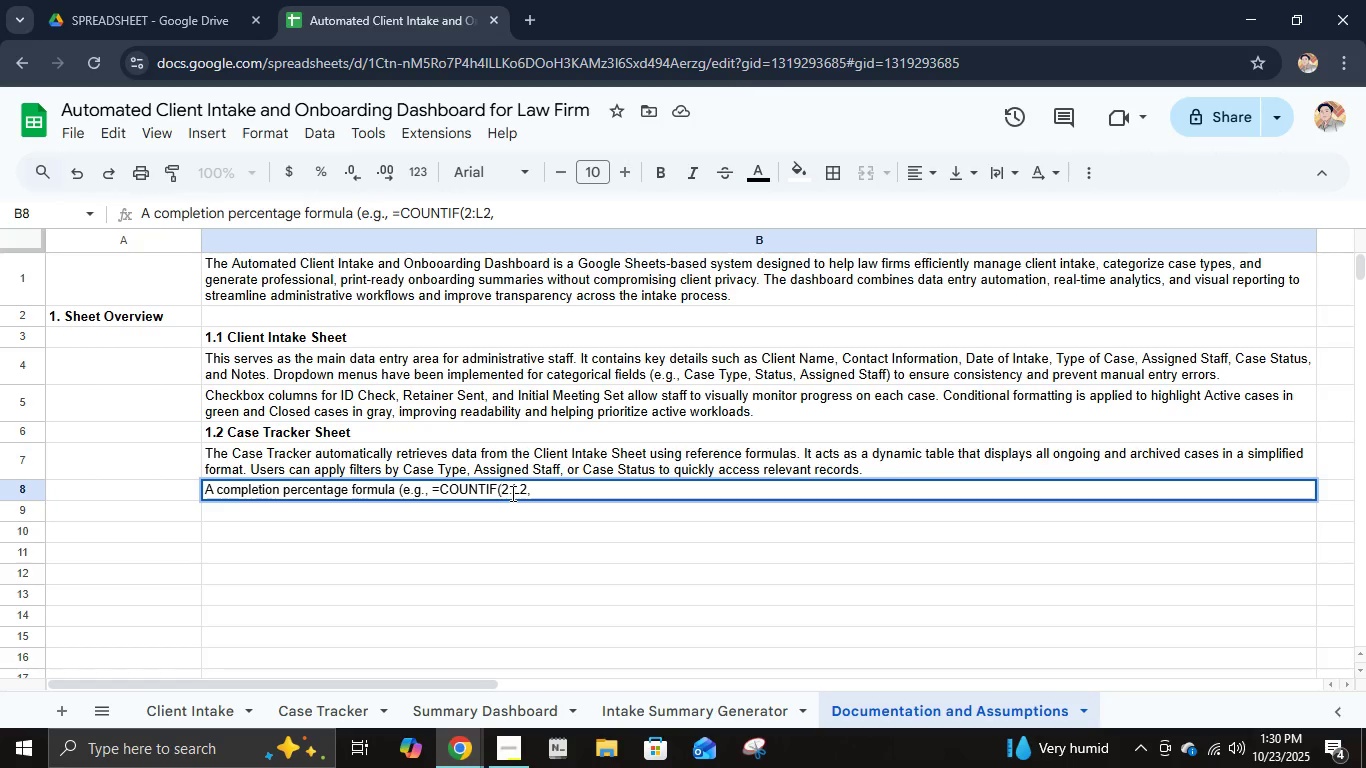 
key(Shift+L)
 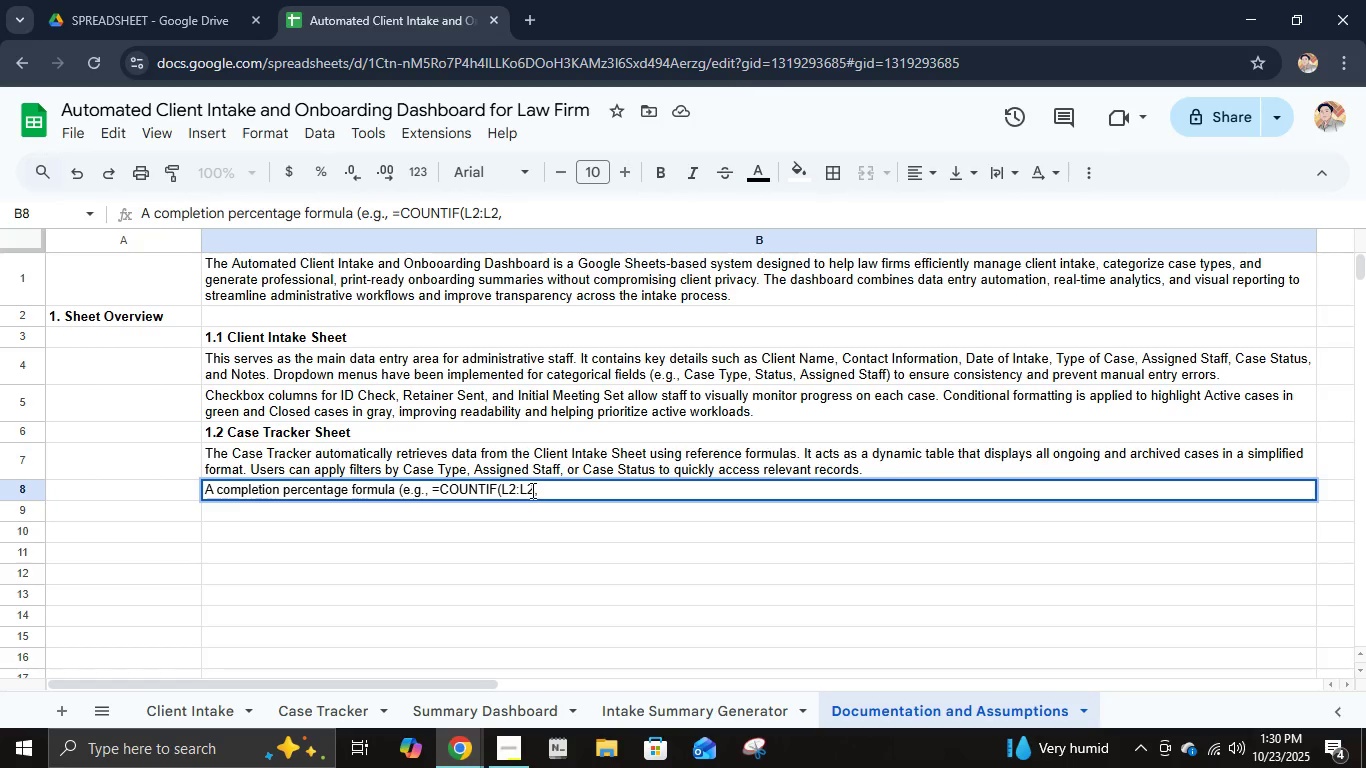 
left_click([529, 490])
 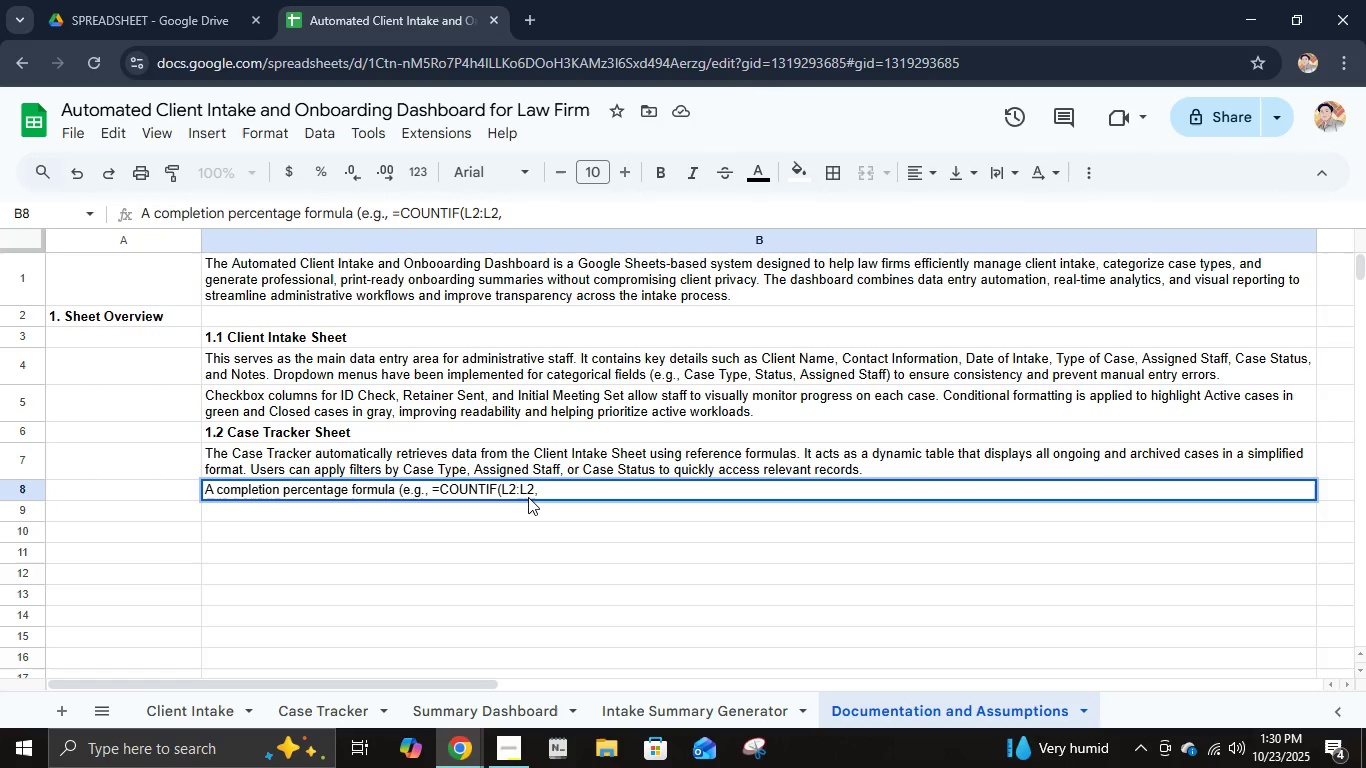 
key(Backspace)
 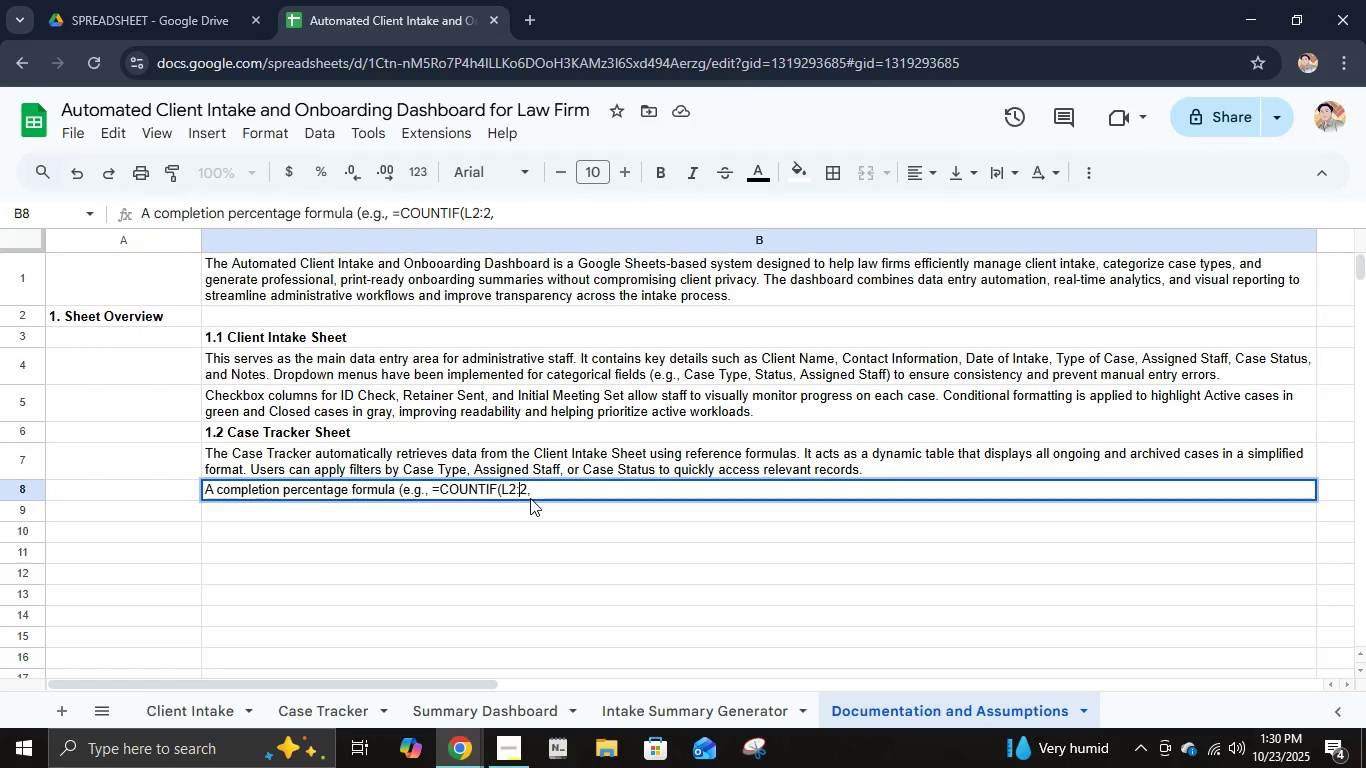 
key(Shift+N)
 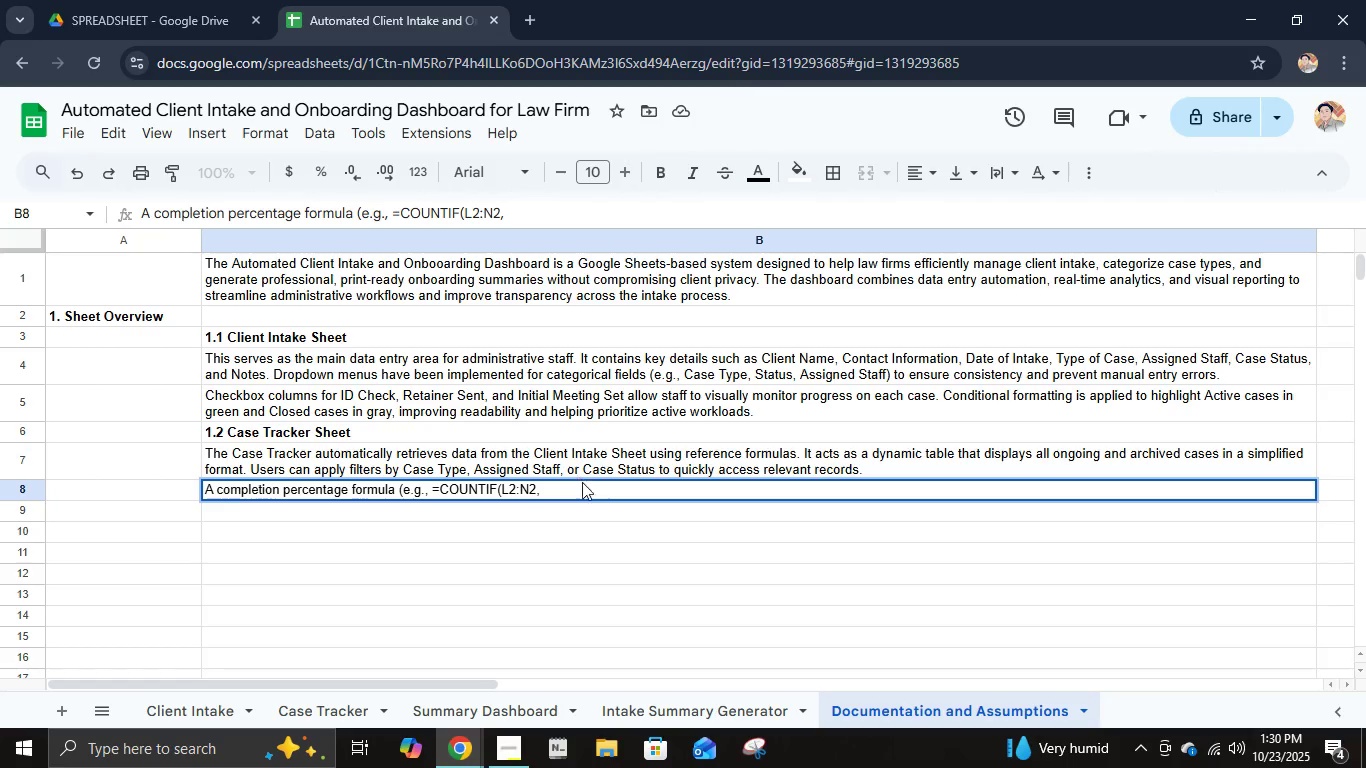 
left_click([582, 494])
 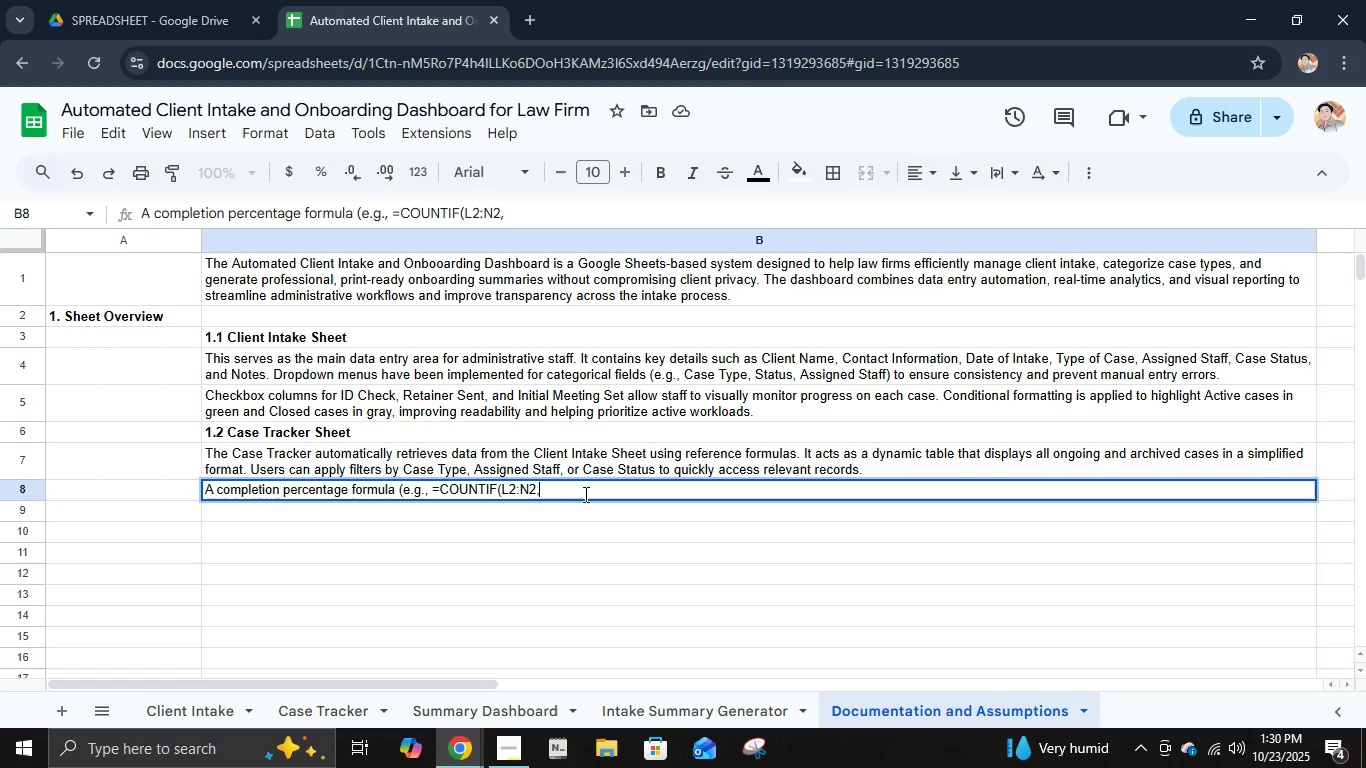 
wait(6.1)
 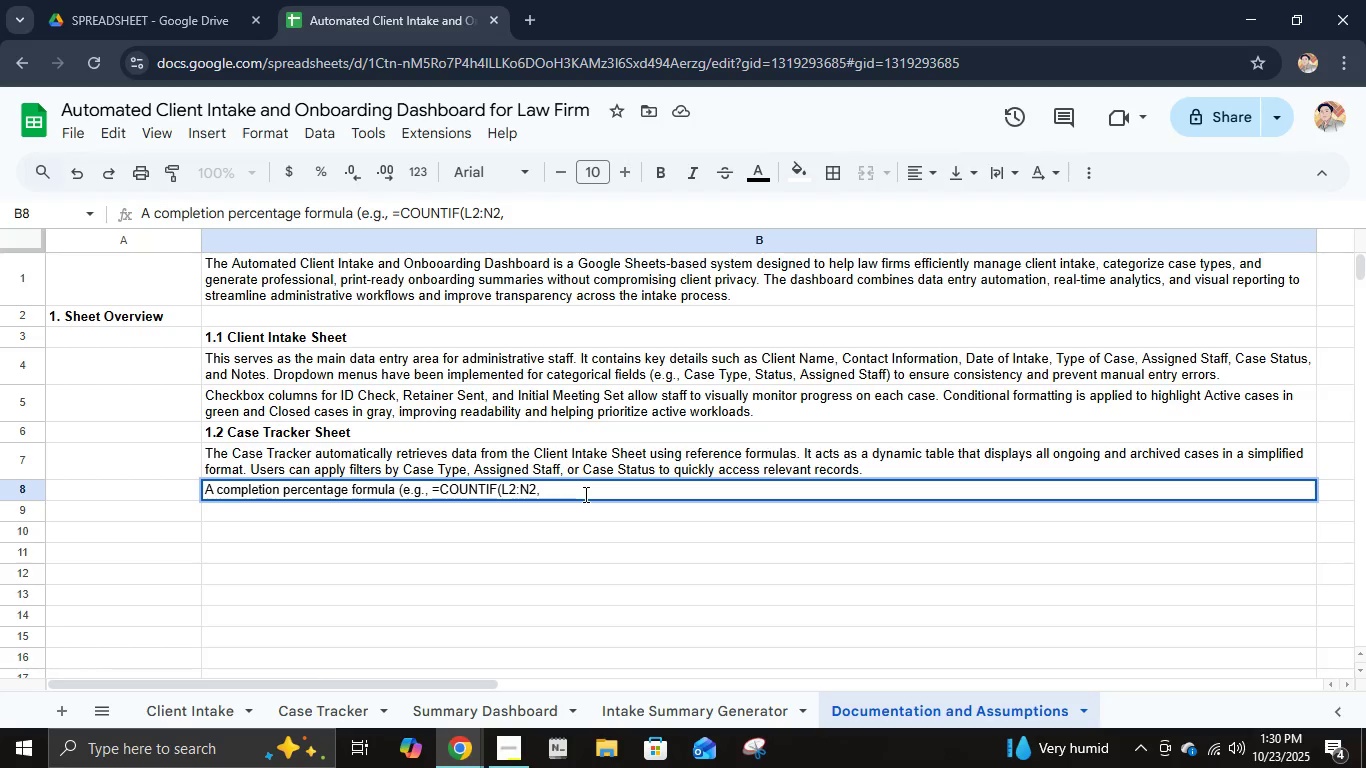 
type( True)
 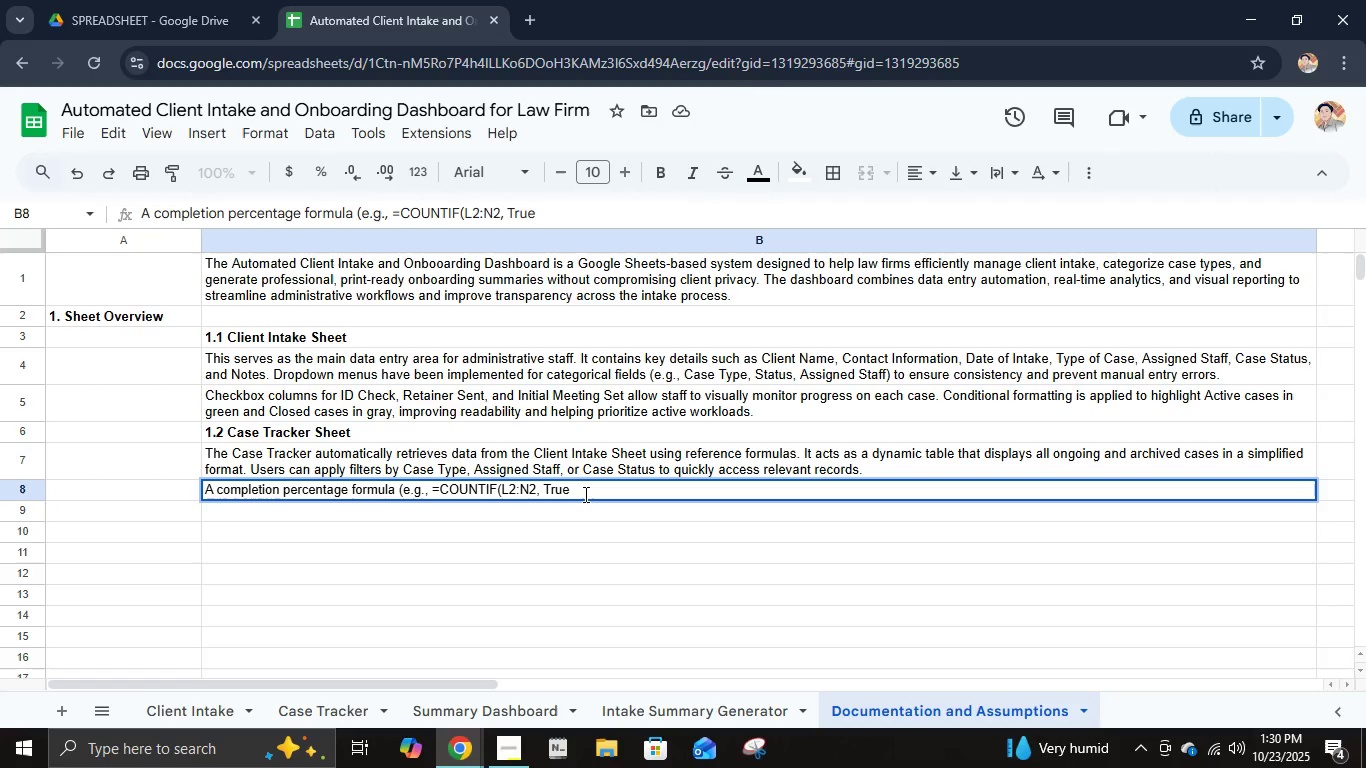 
type()/3))
key(Tab)
 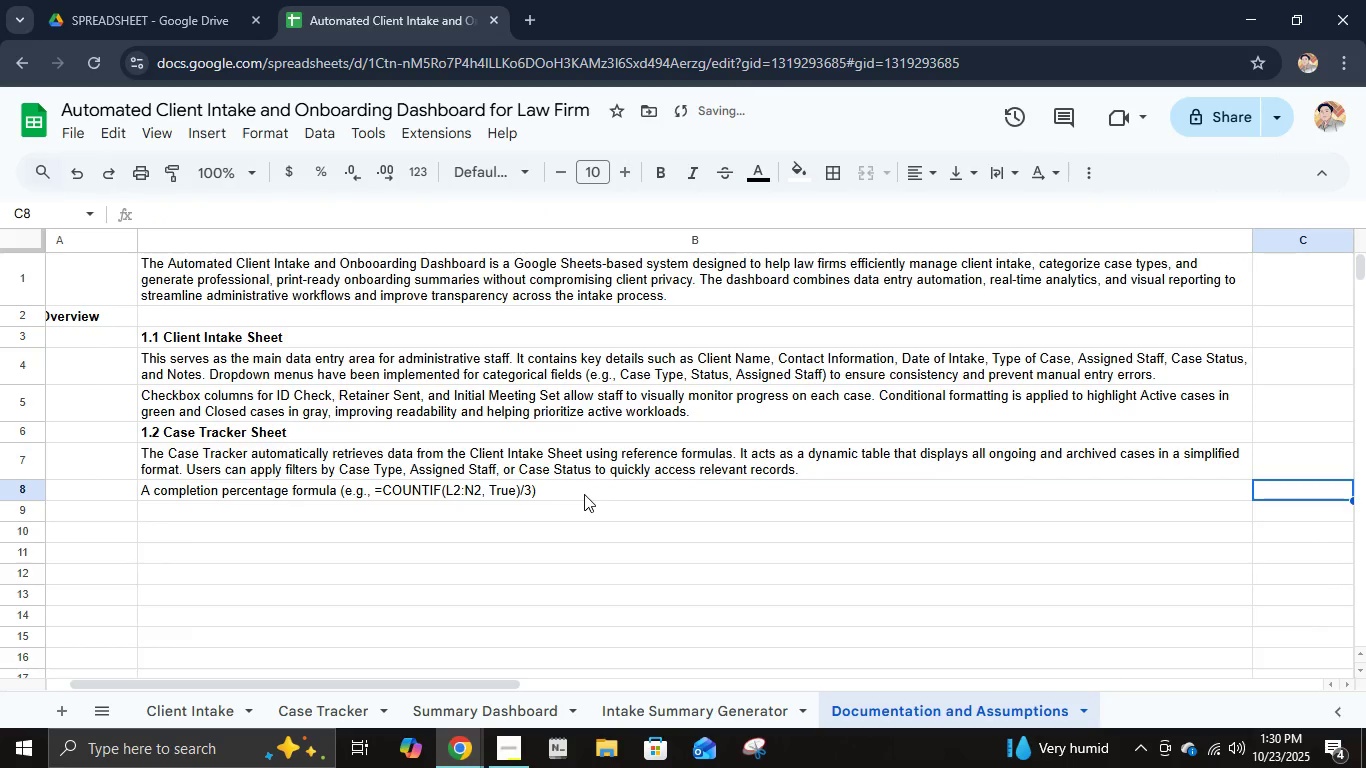 
left_click([584, 494])
 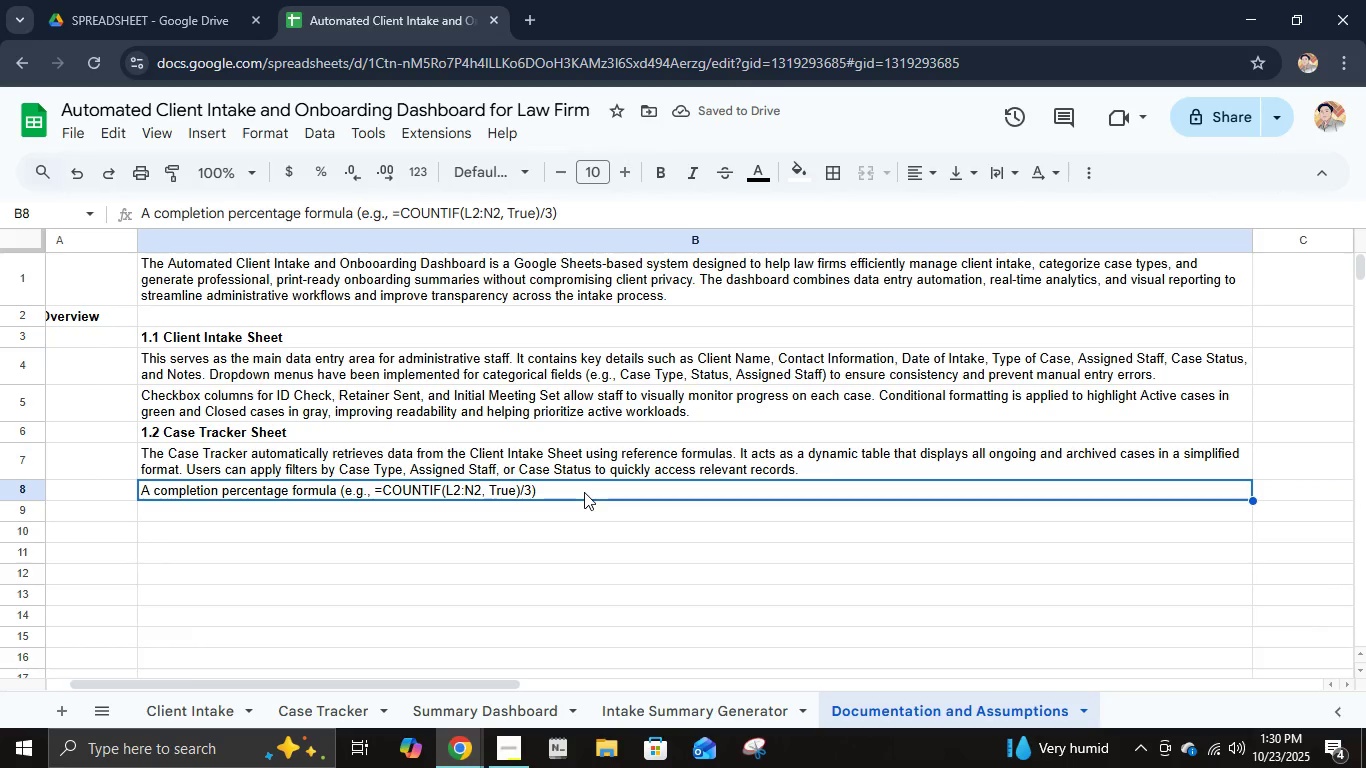 
double_click([584, 492])
 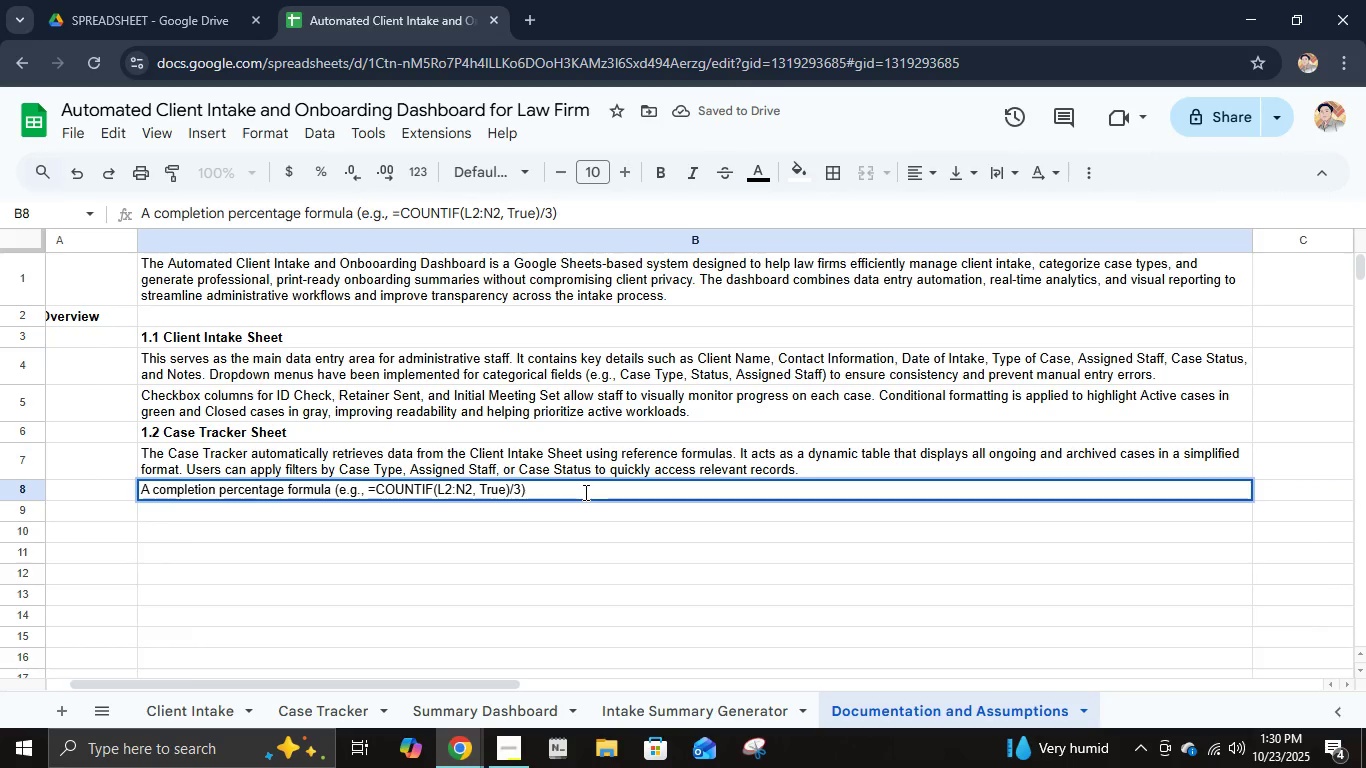 
key(Space)
 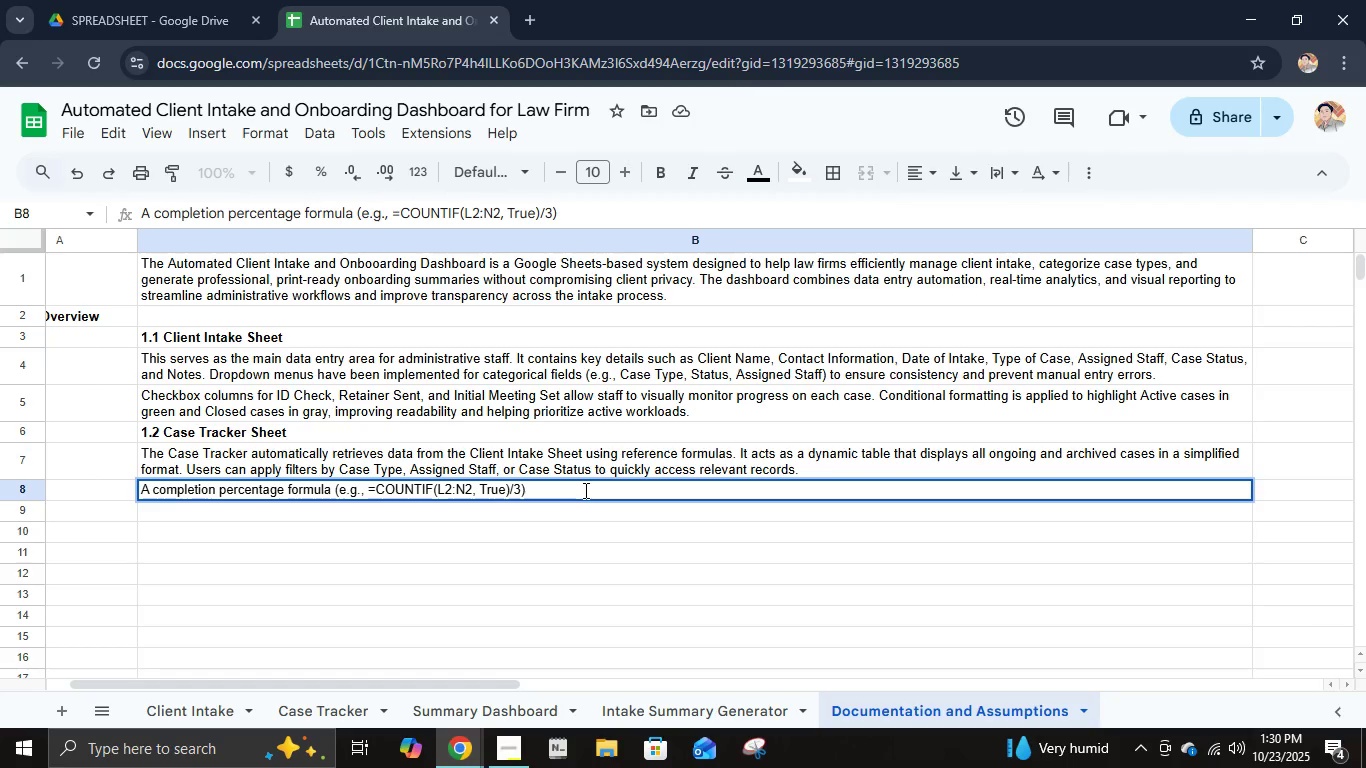 
wait(5.26)
 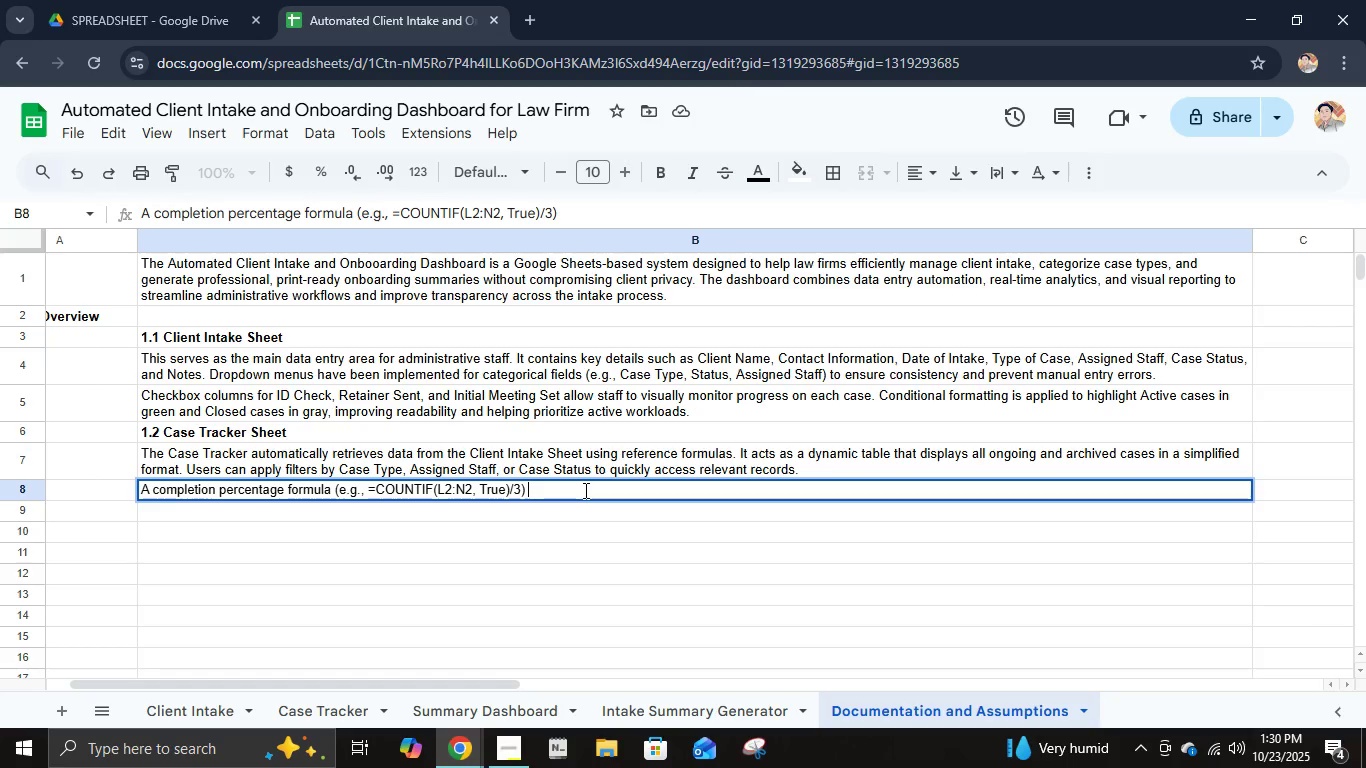 
type(measures)
 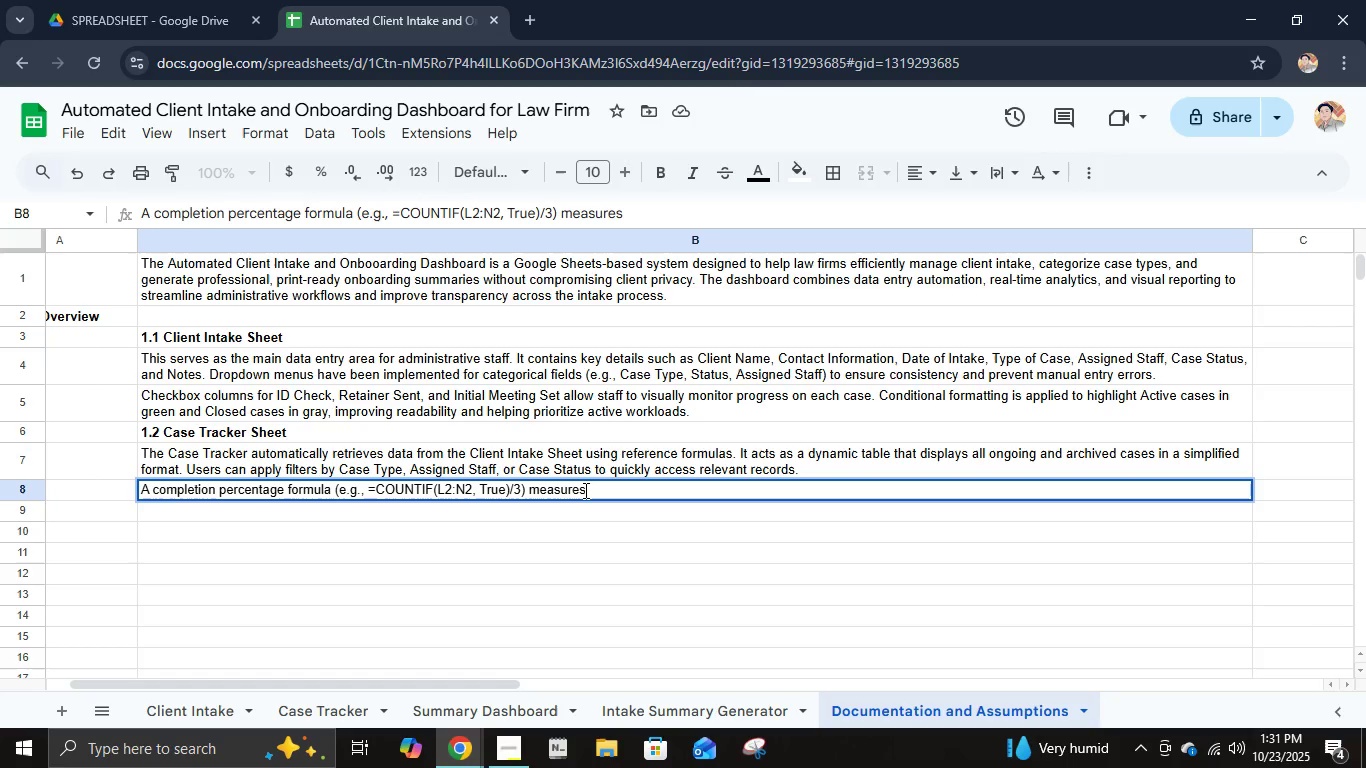 
type( progress)
 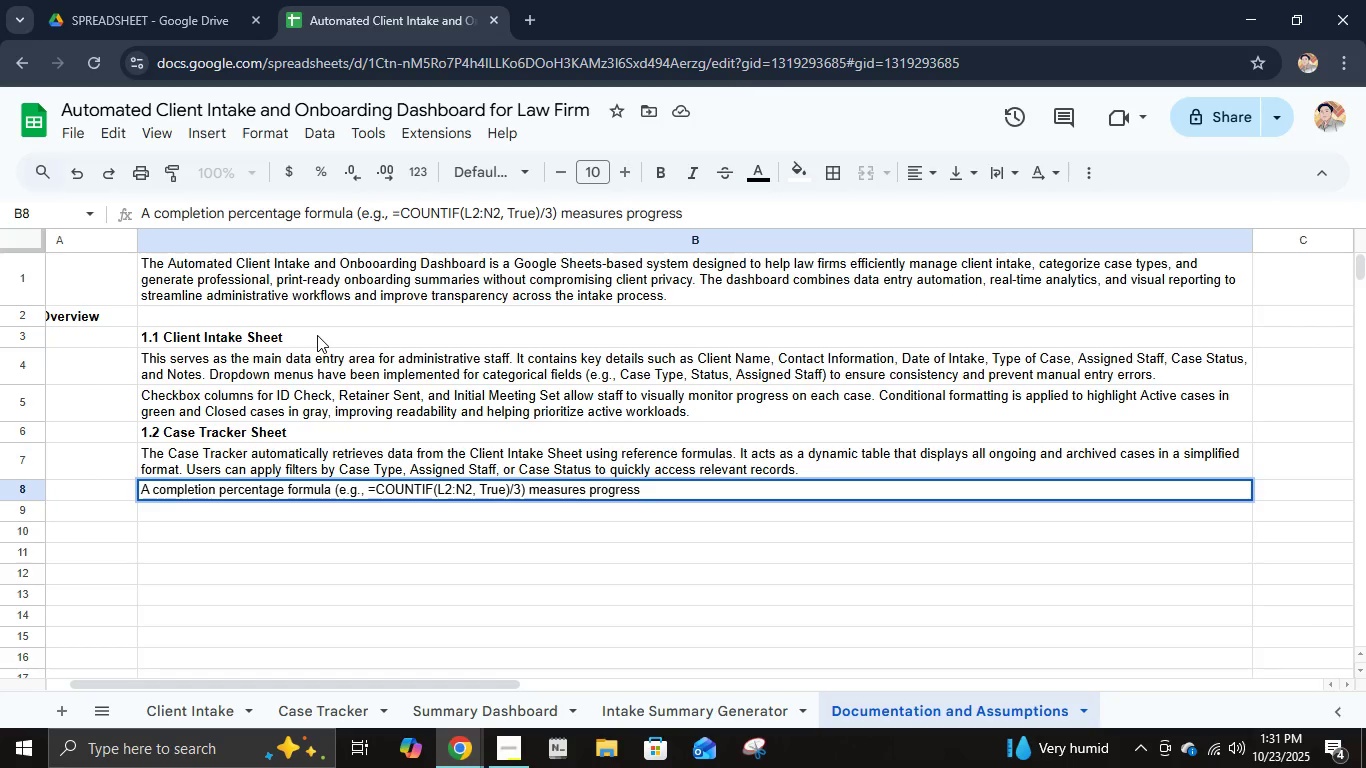 
wait(11.16)
 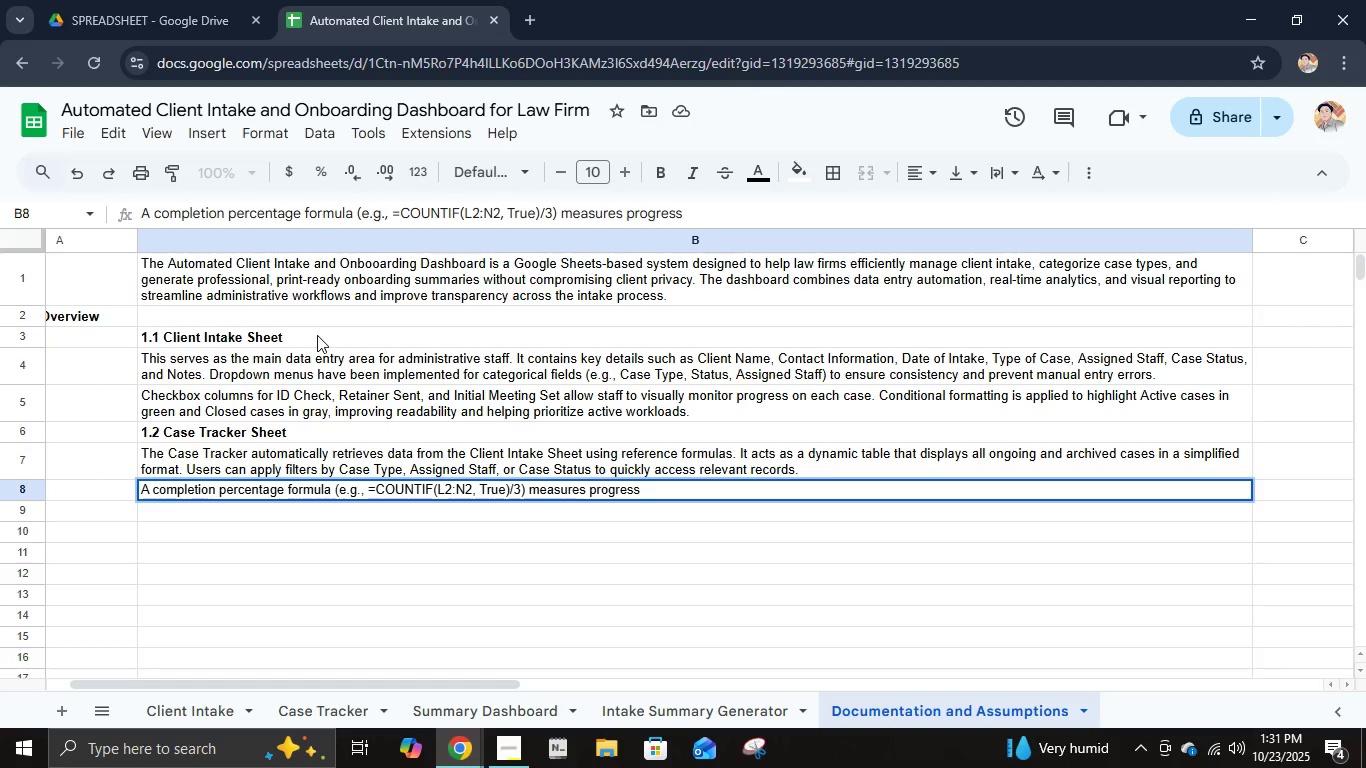 
type( across intake checklist)
 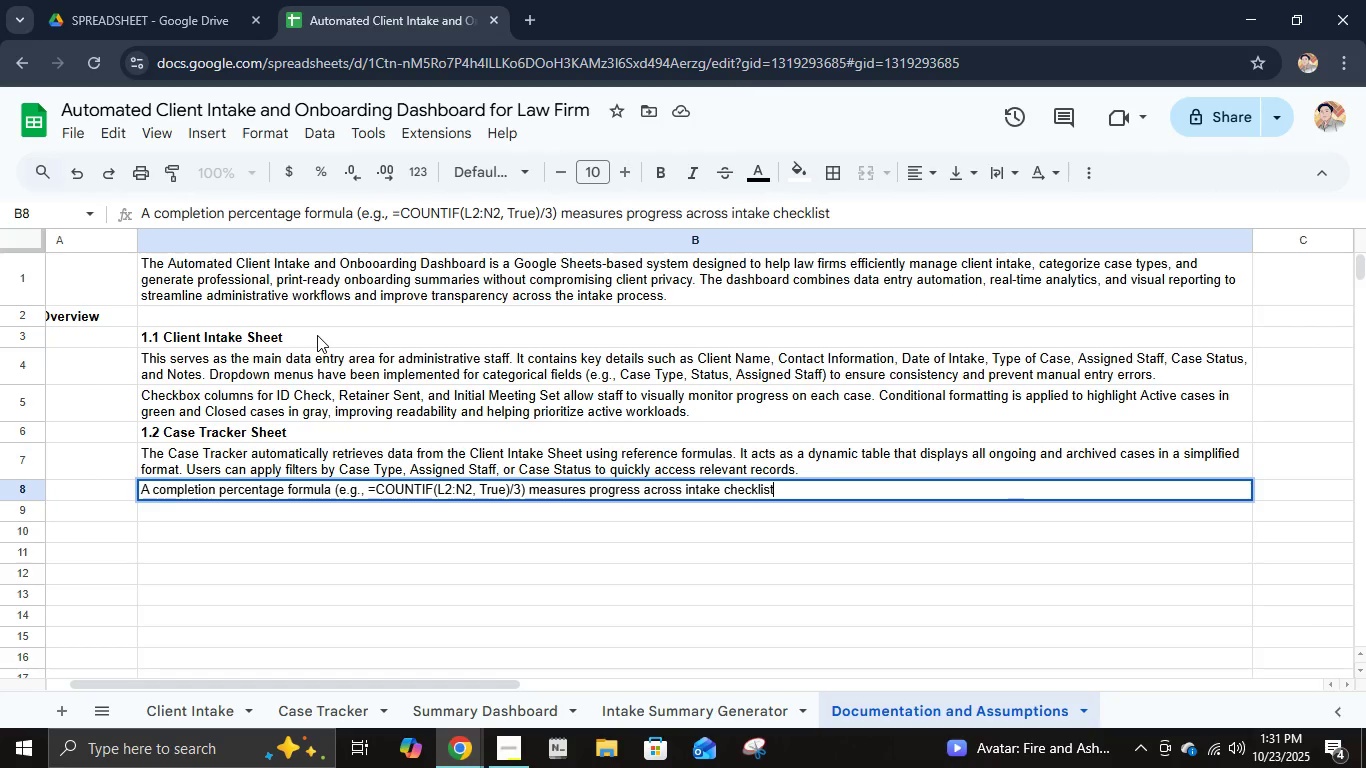 
wait(17.93)
 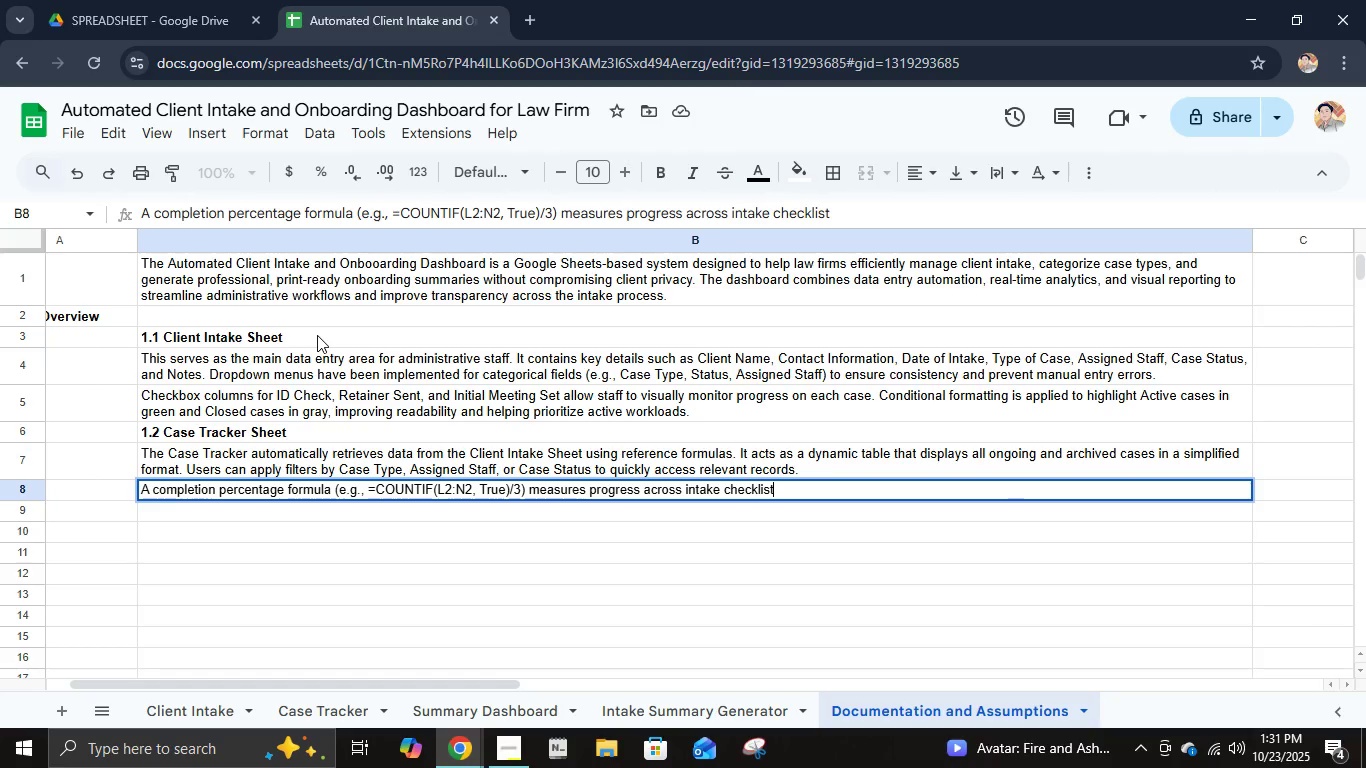 
type( items)
 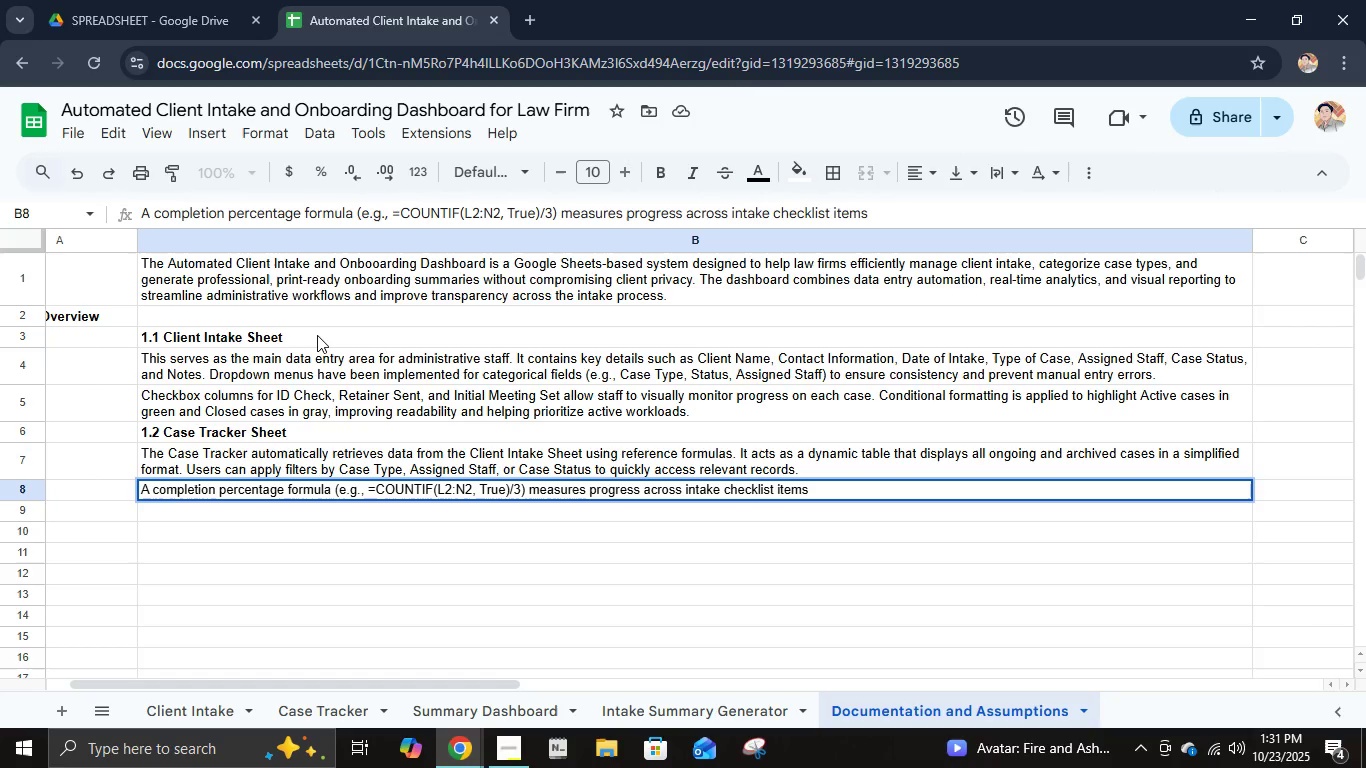 
wait(14.04)
 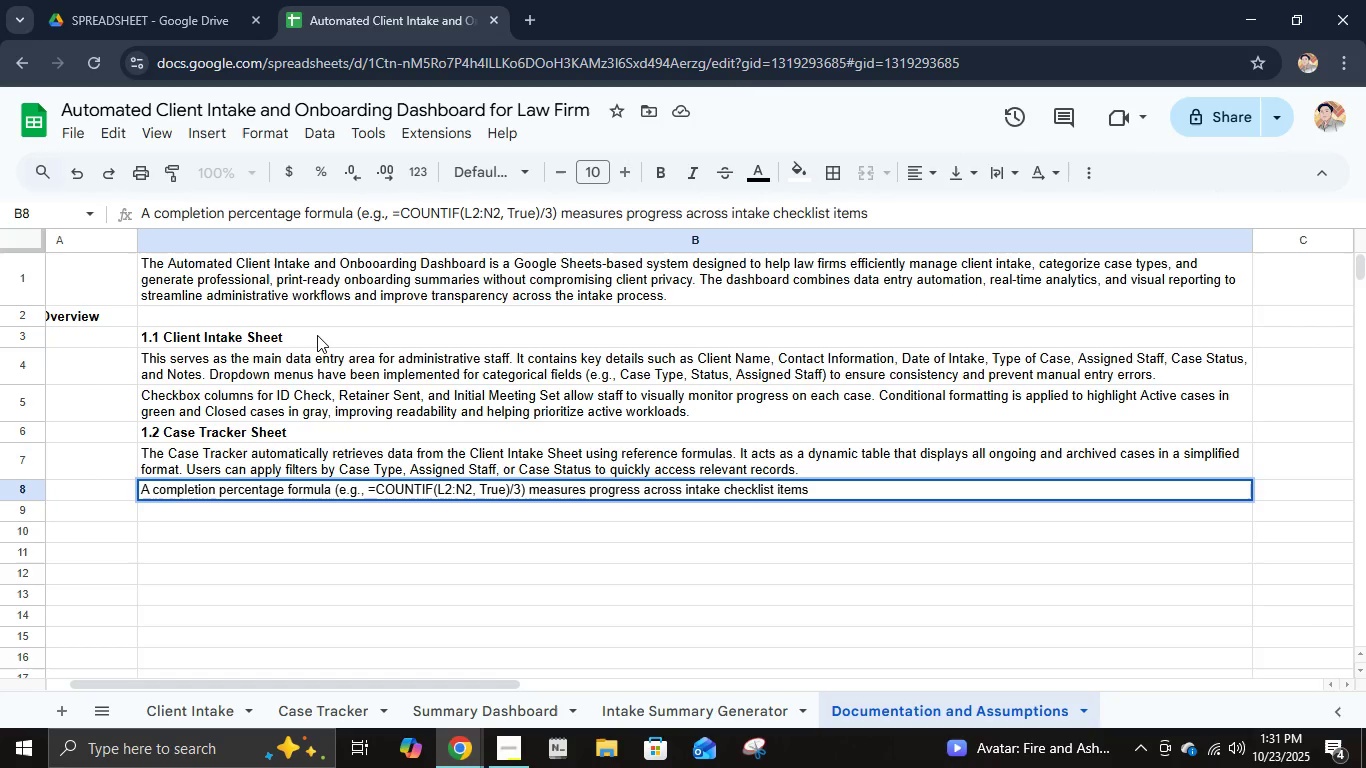 
type(, allowing team memd)
key(Backspace)
type(brs to assess which cases are fully onboarded. This sheet ensures that no case is overlooked and helps maintain an accurate client database.)
 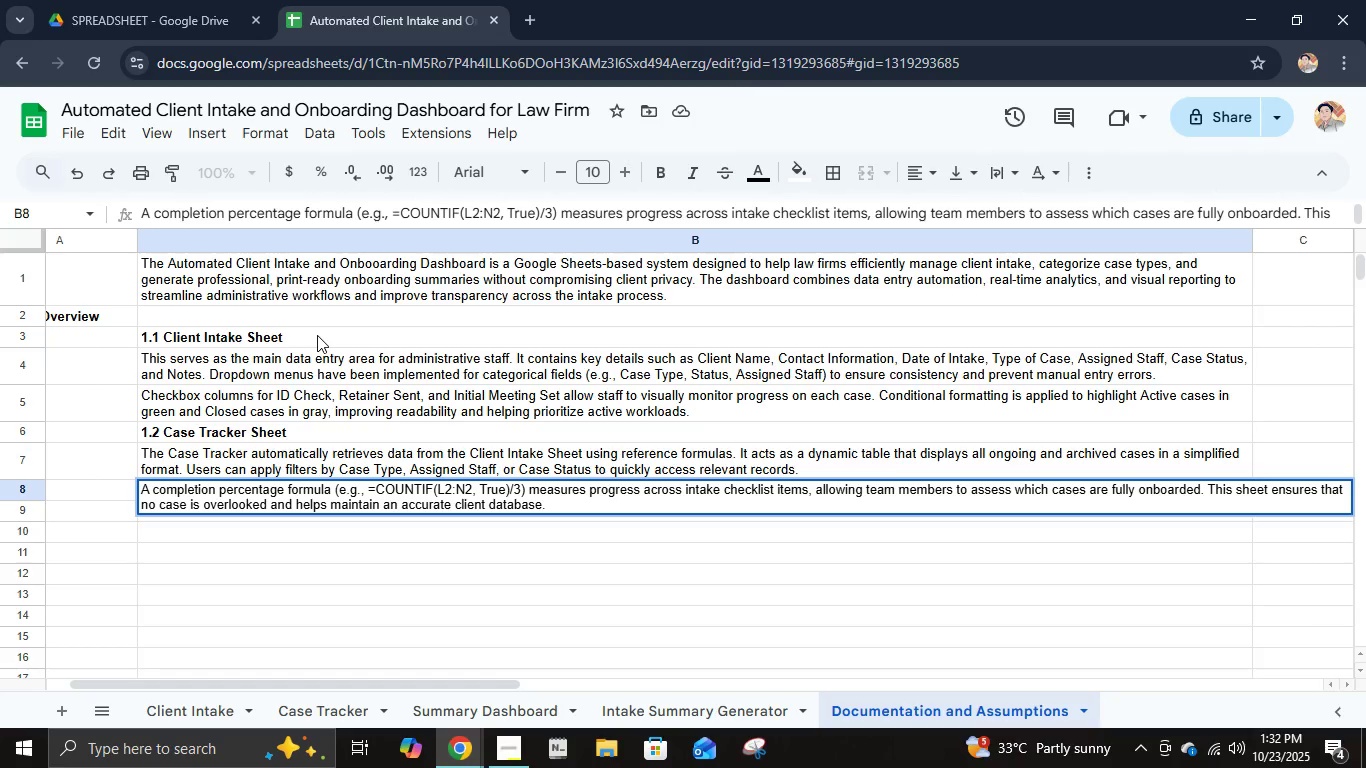 
key(Enter)
 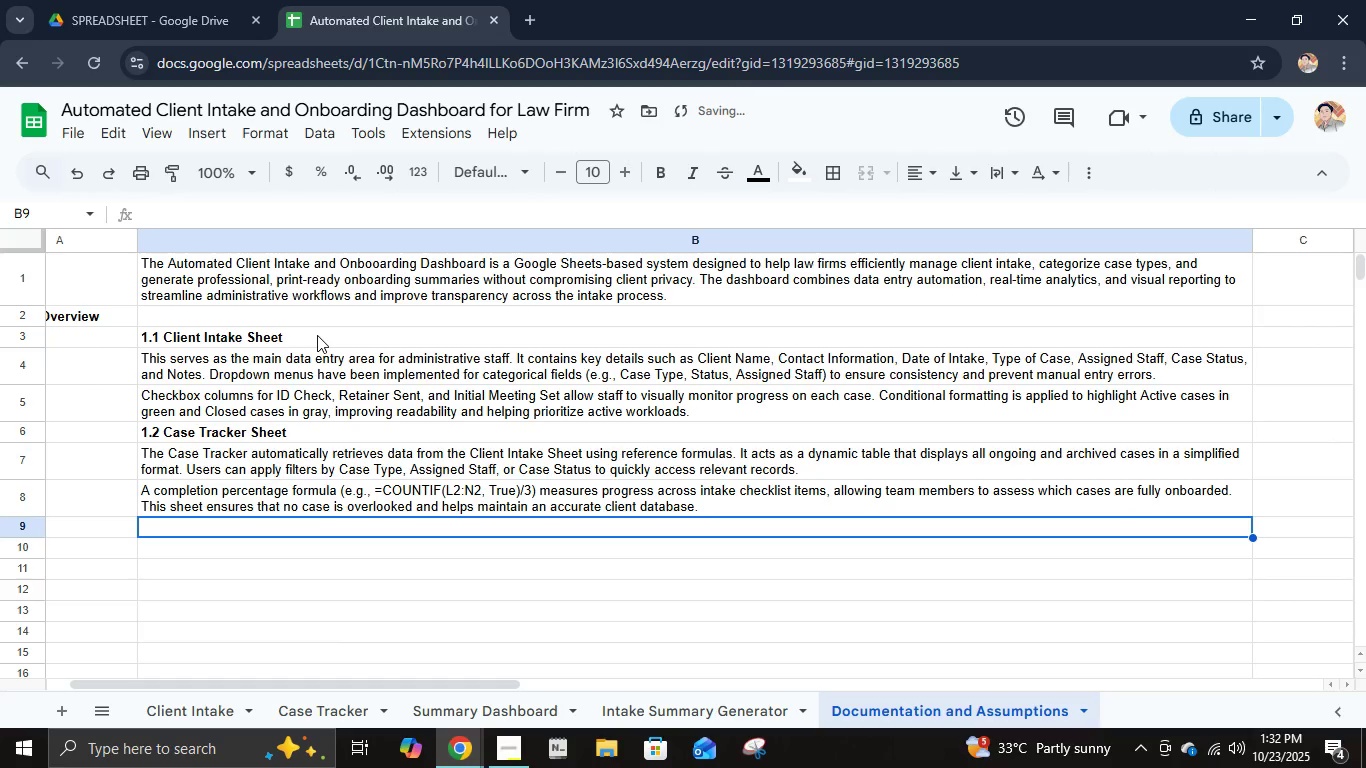 
key(Control+B)
 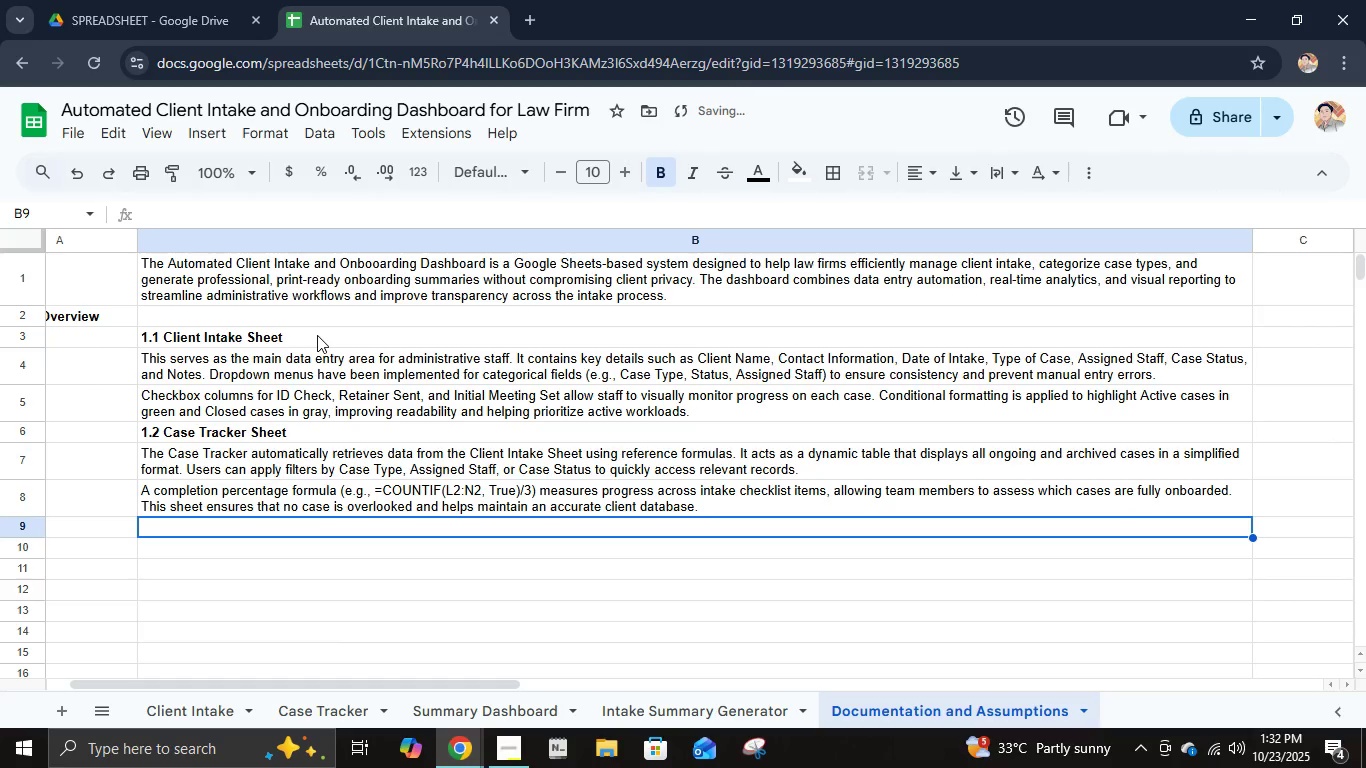 
key(Numpad1)
 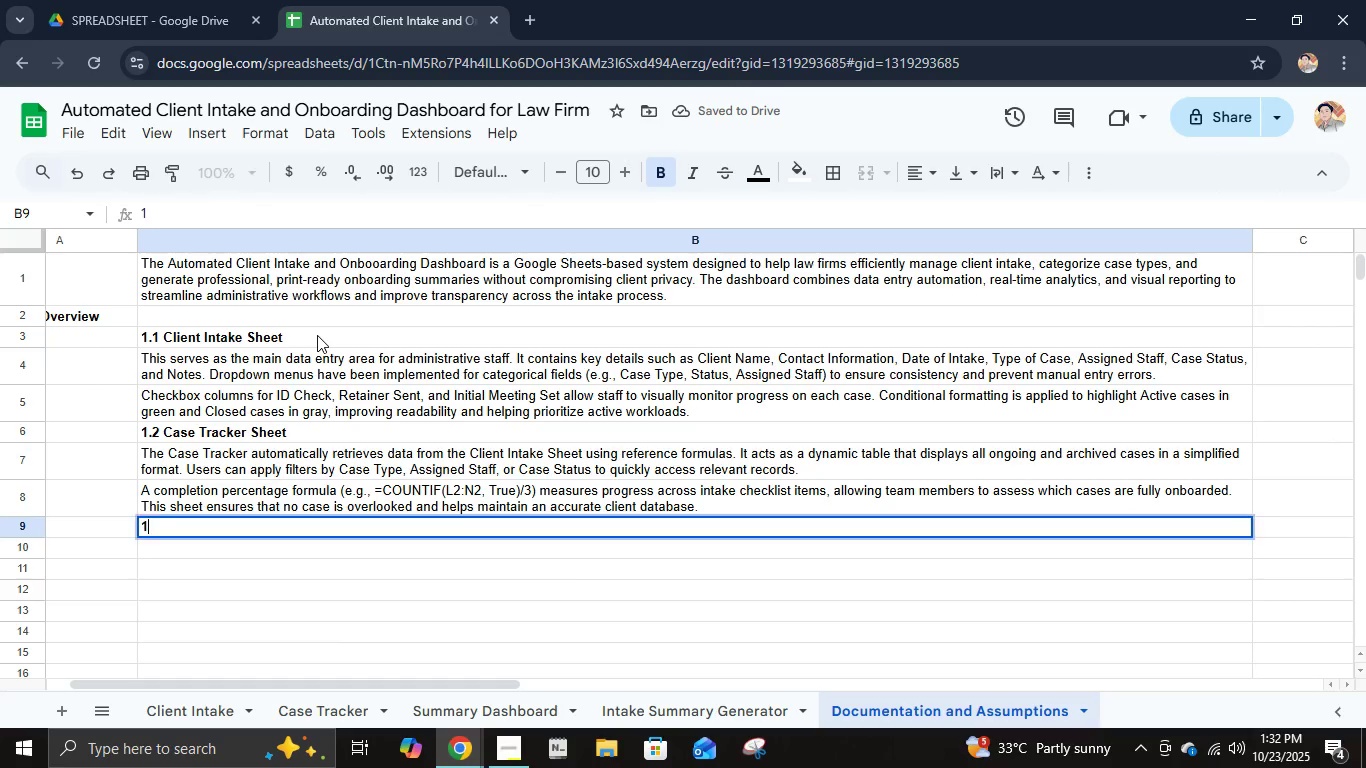 
key(NumpadDecimal)
 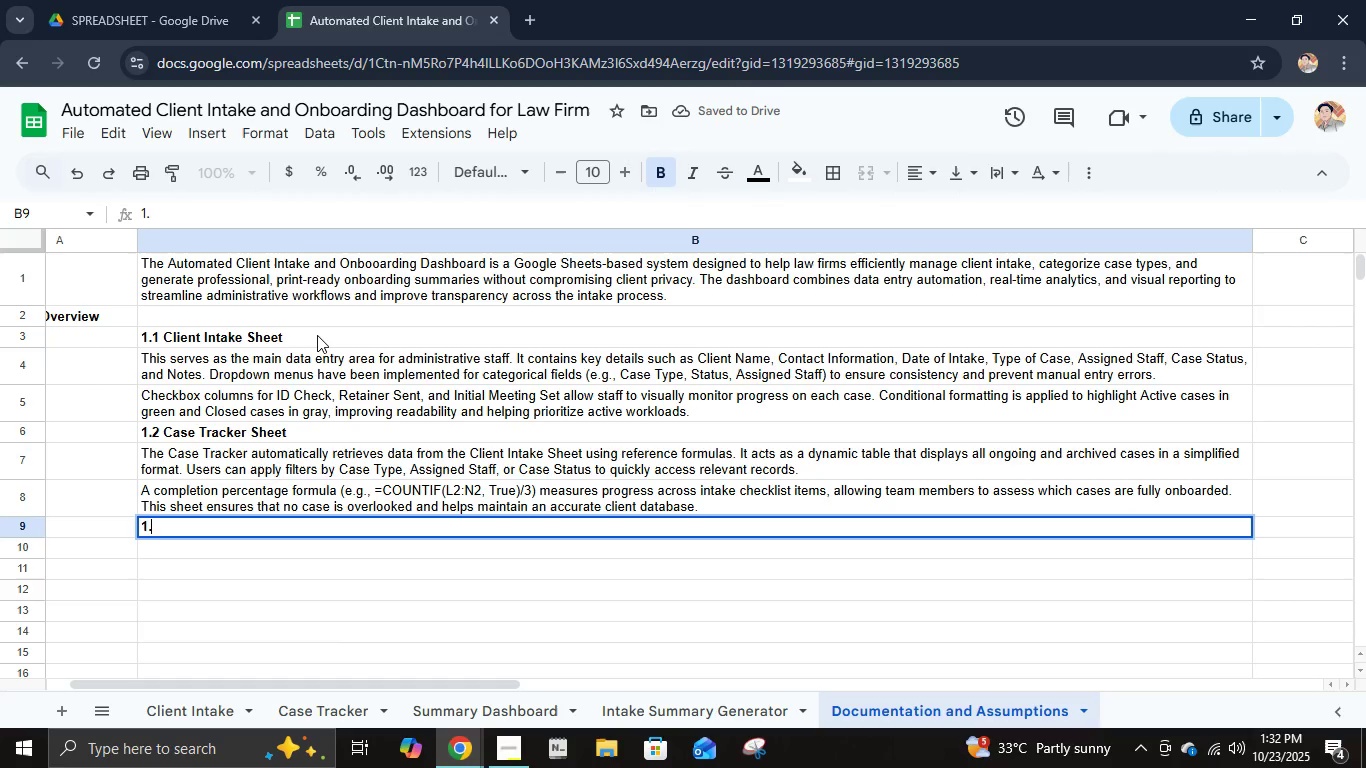 
key(Numpad3)
 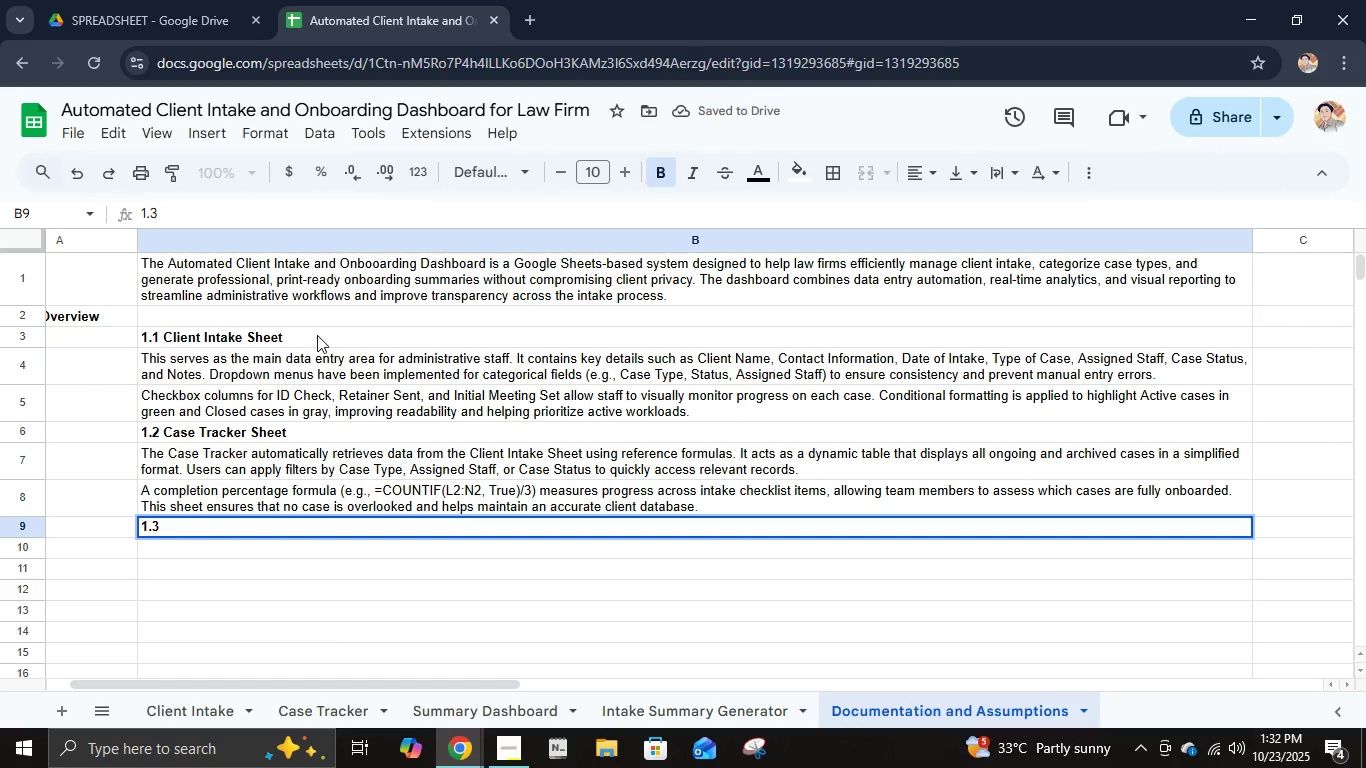 
key(Space)
 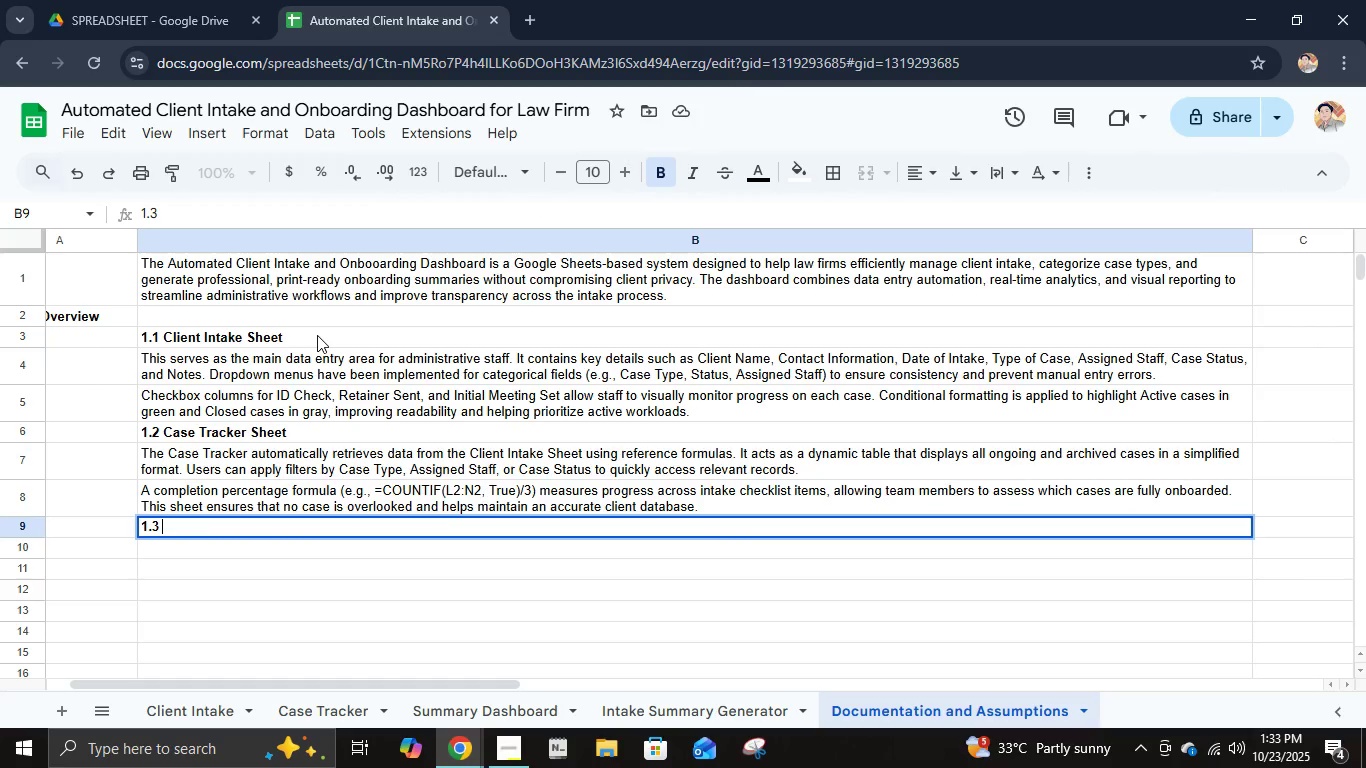 
type(Summary dash)
 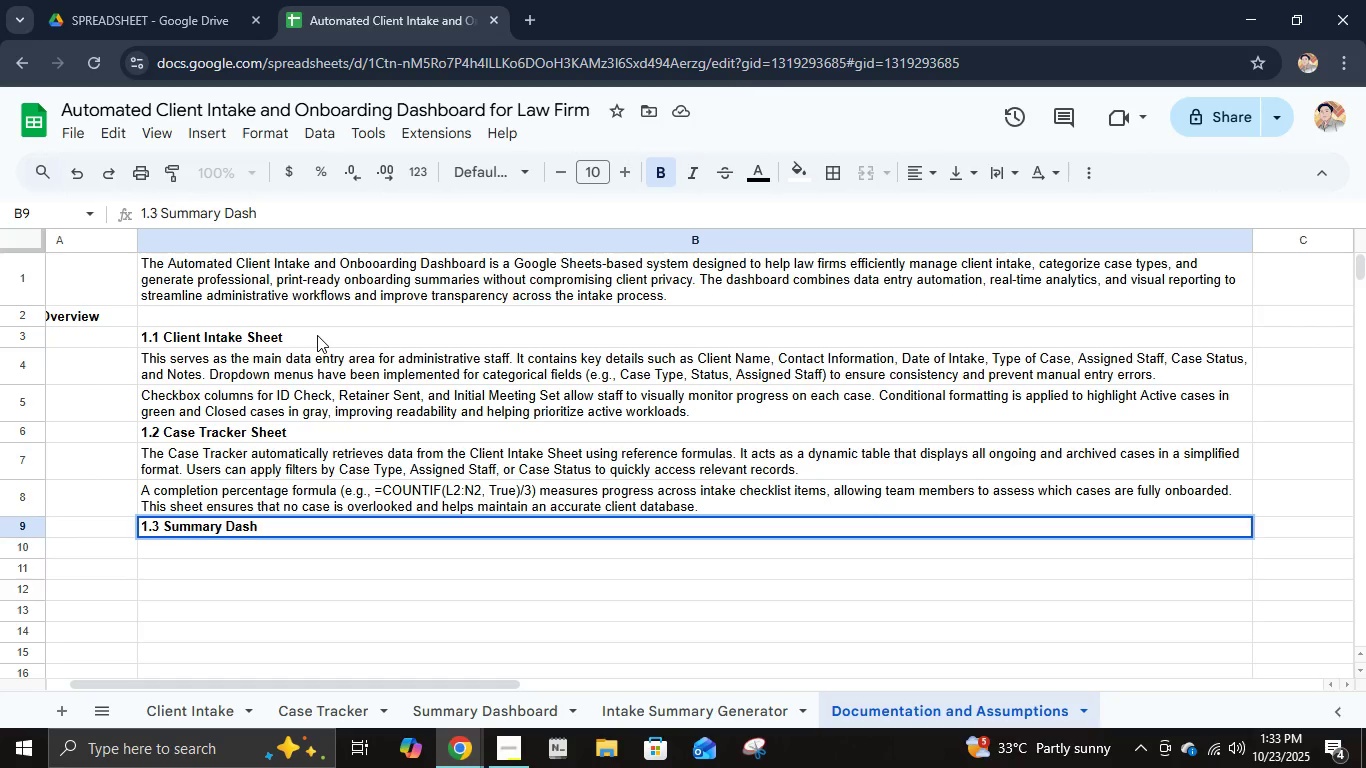 
type(board)
 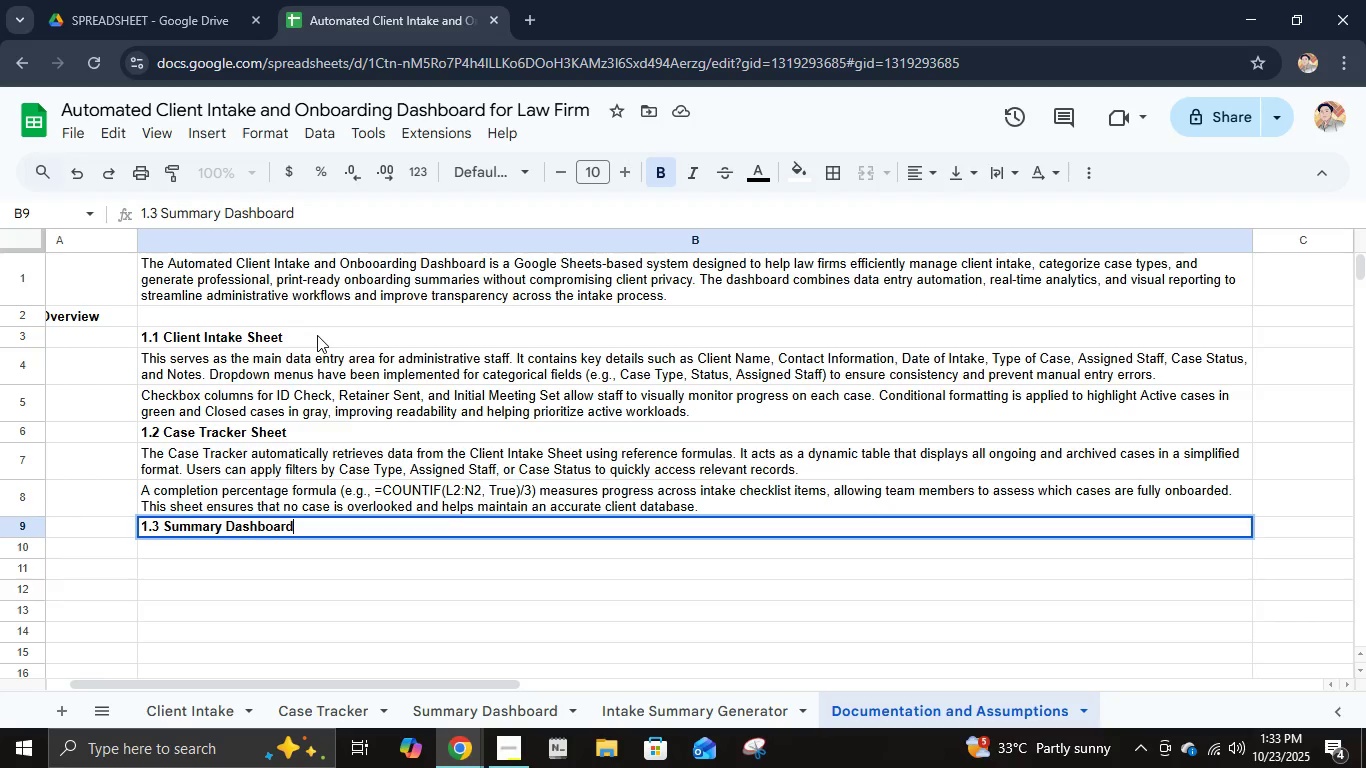 
key(Enter)
 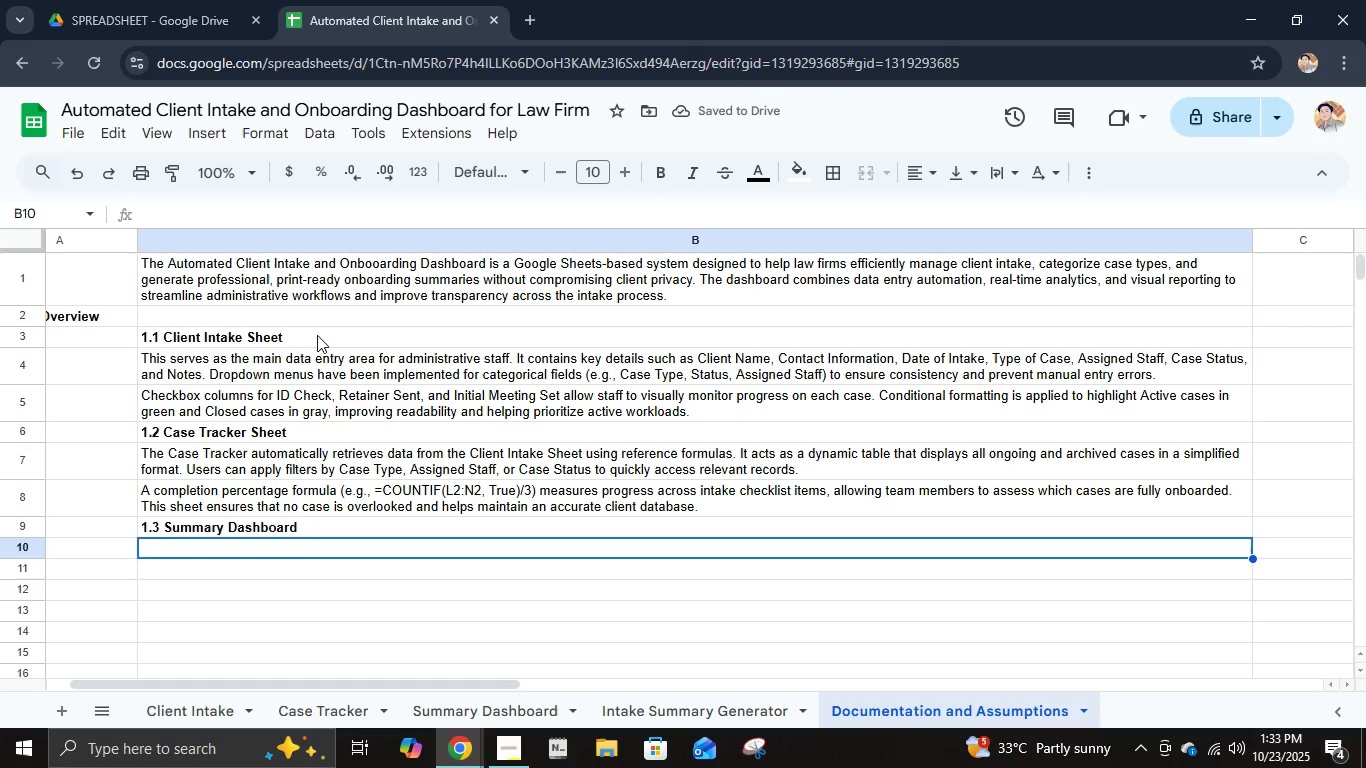 
wait(6.18)
 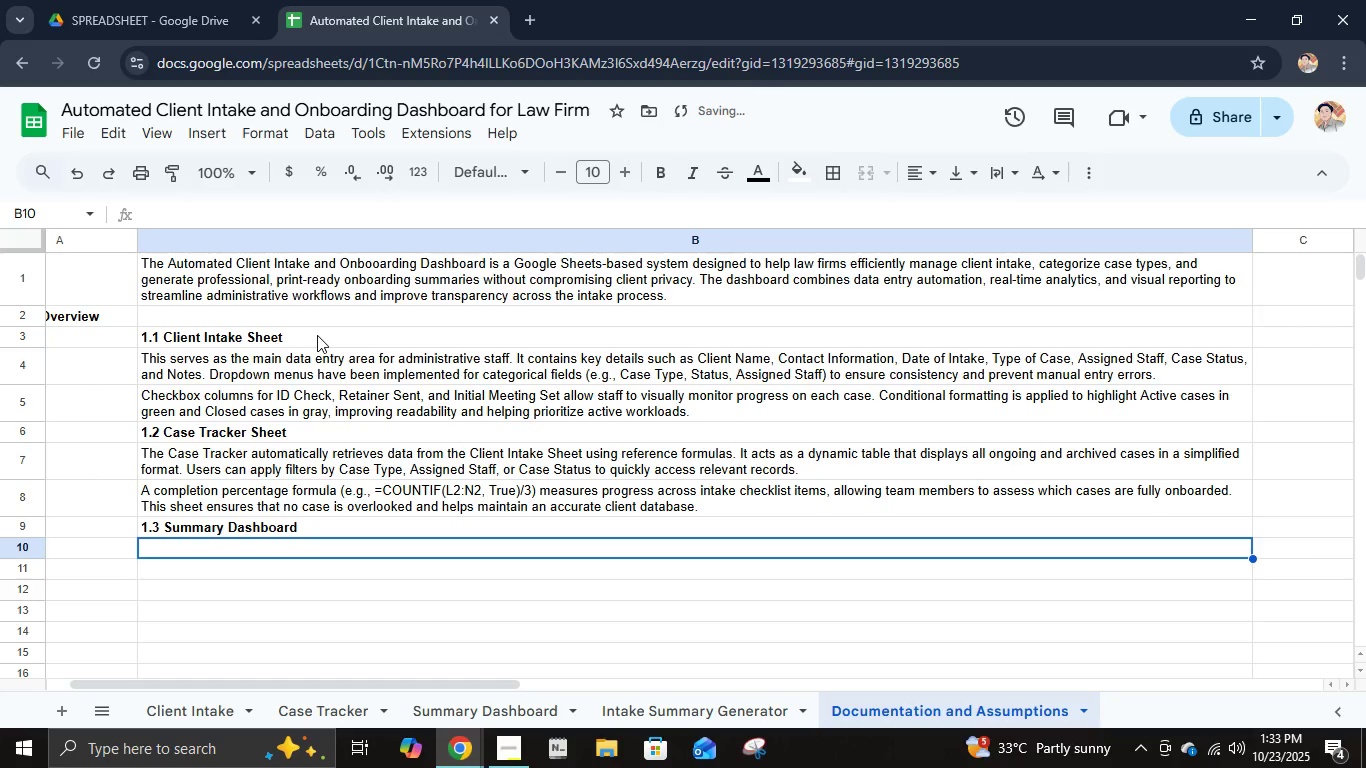 
type(The Summary Ds)
key(Backspace)
type(ashboard provides a visual )
 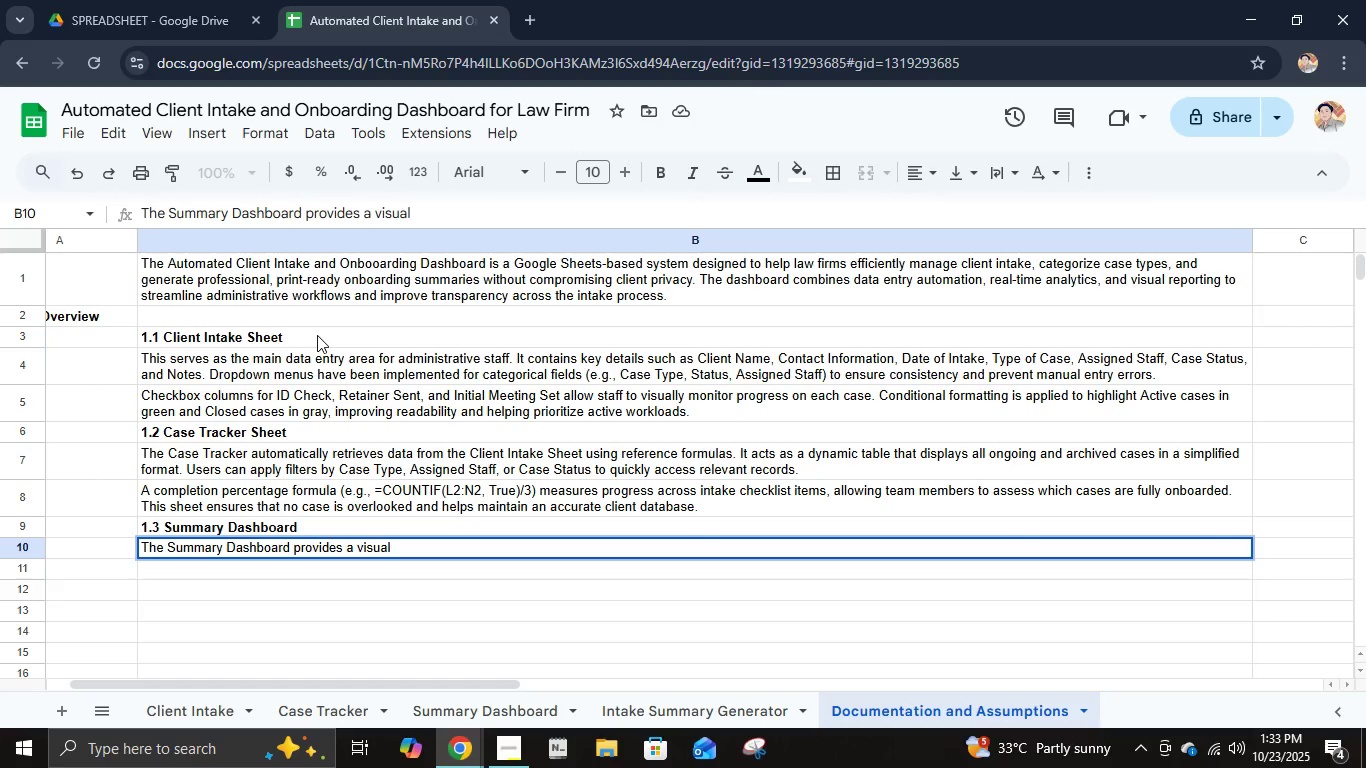 
wait(5.39)
 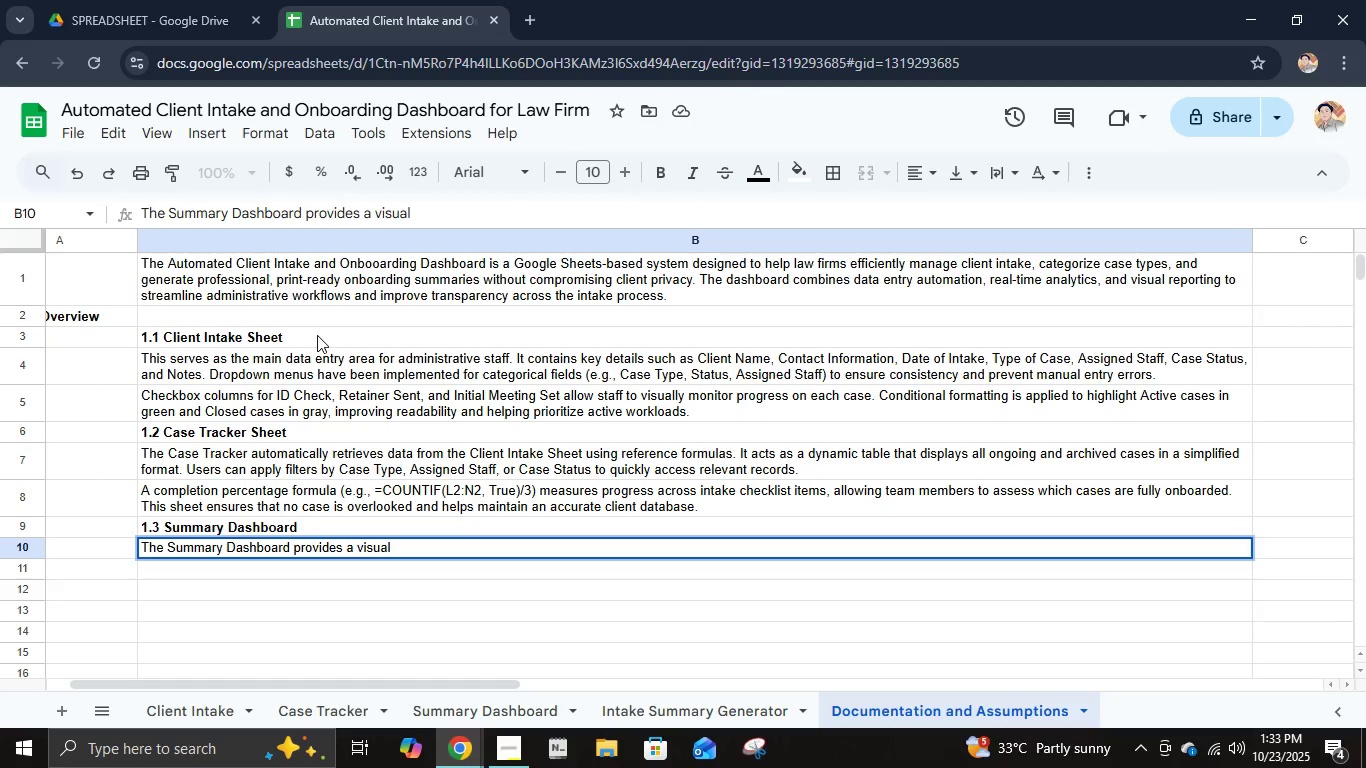 
type(summary)
 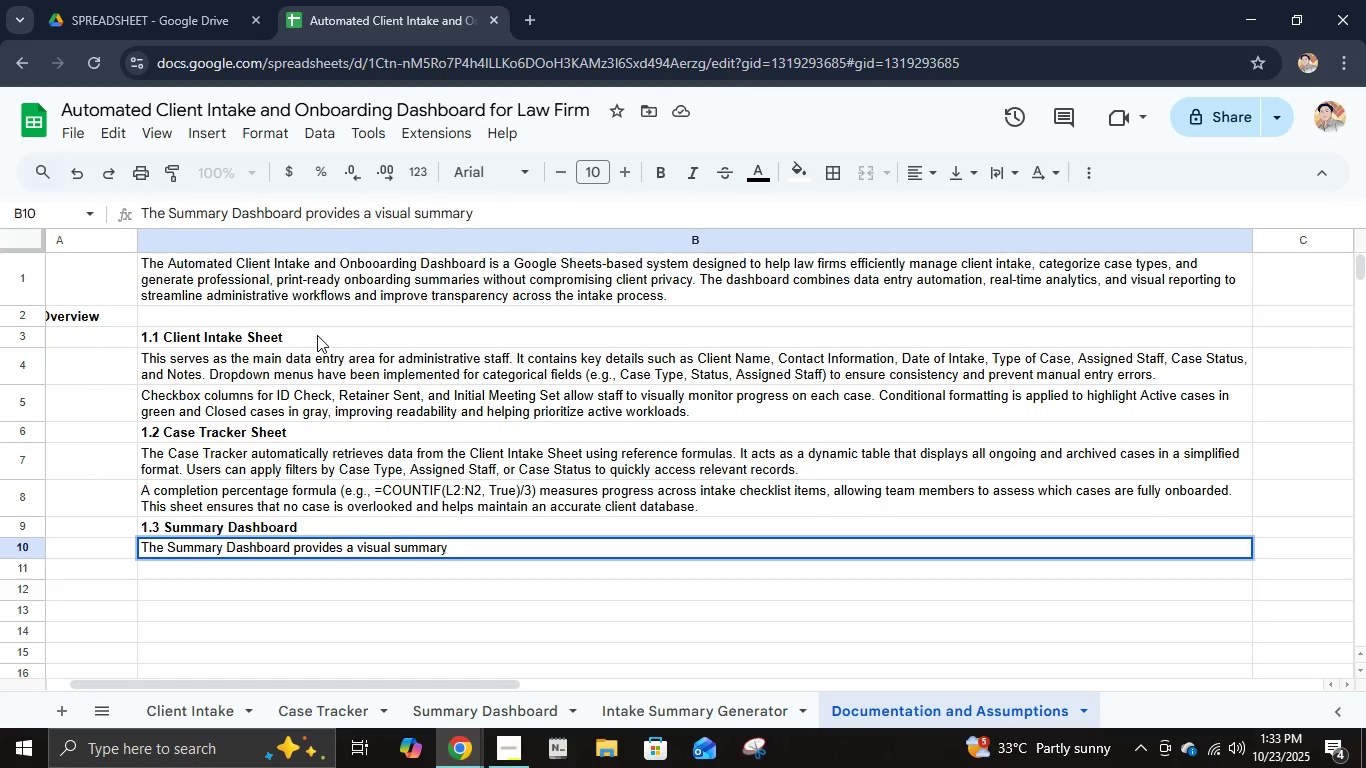 
wait(6.5)
 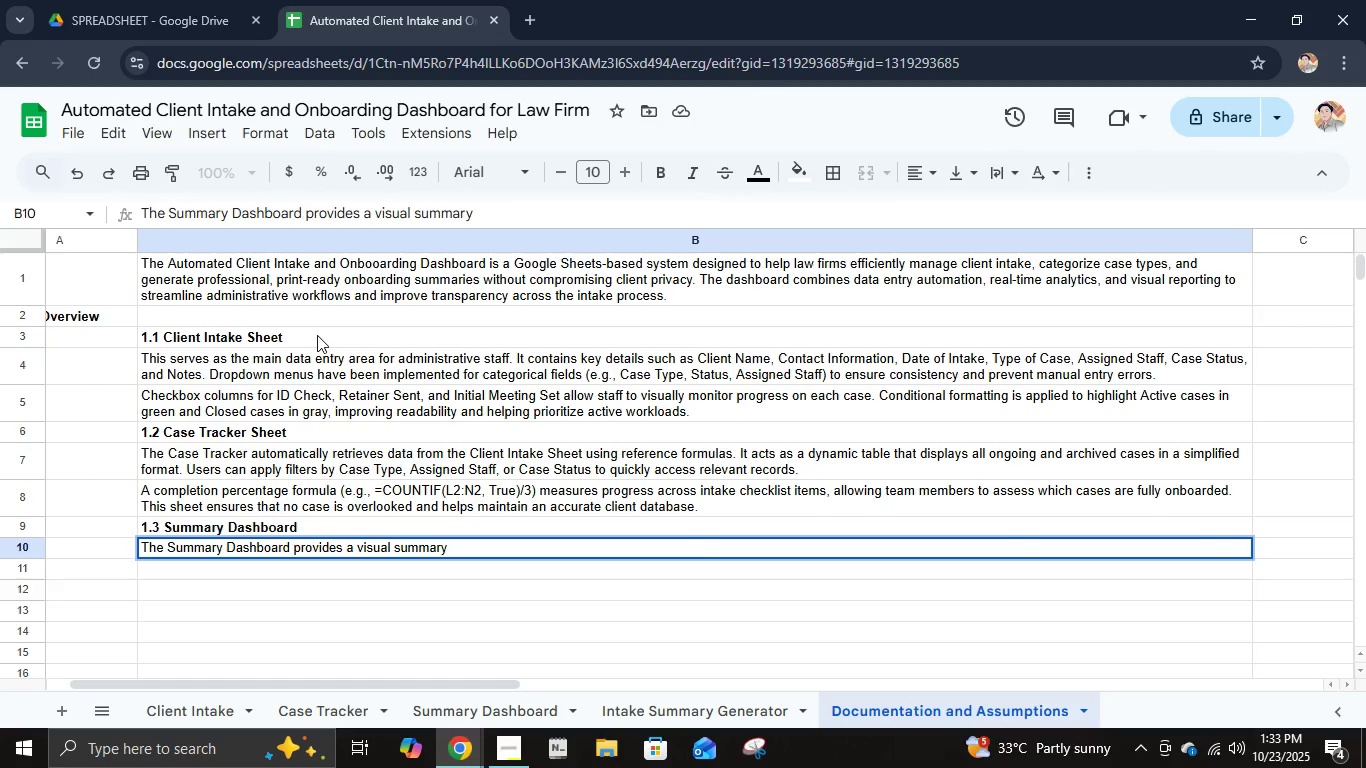 
type( of )
 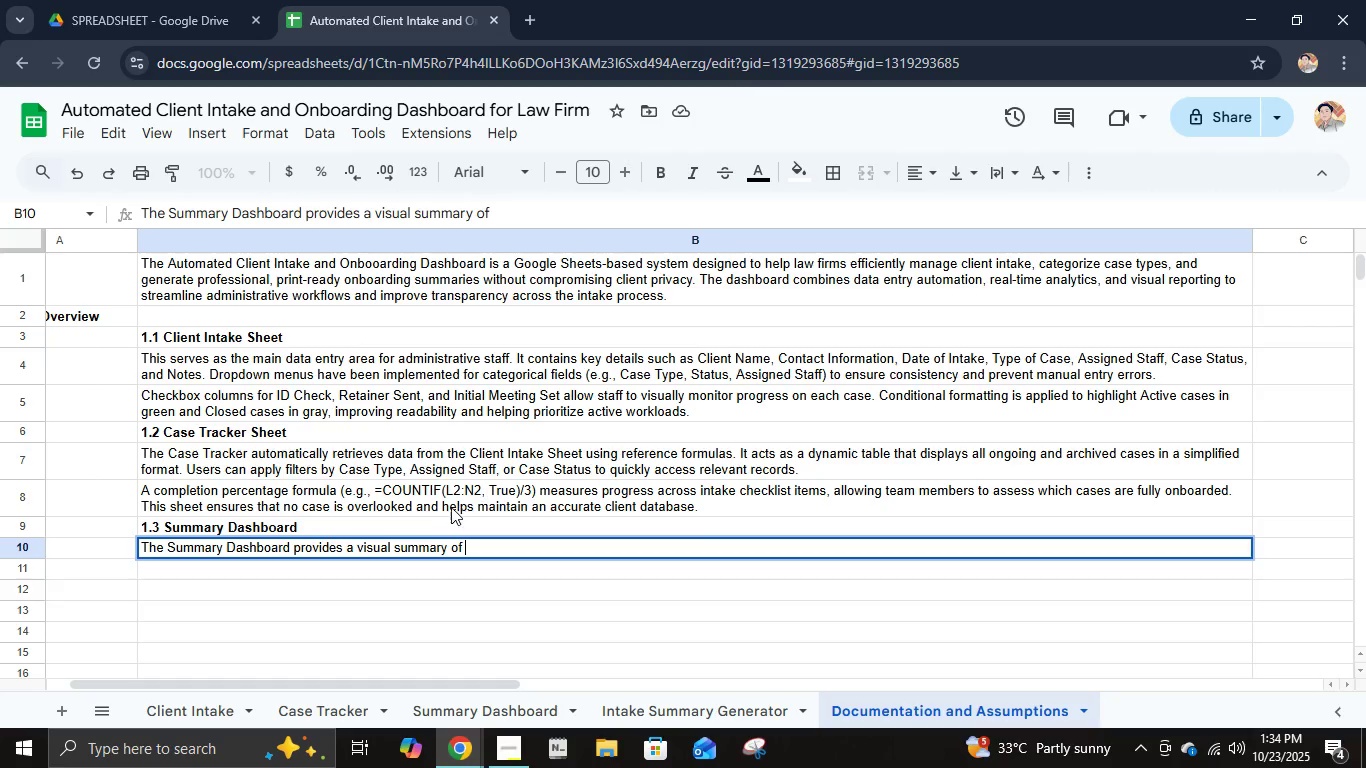 
wait(24.08)
 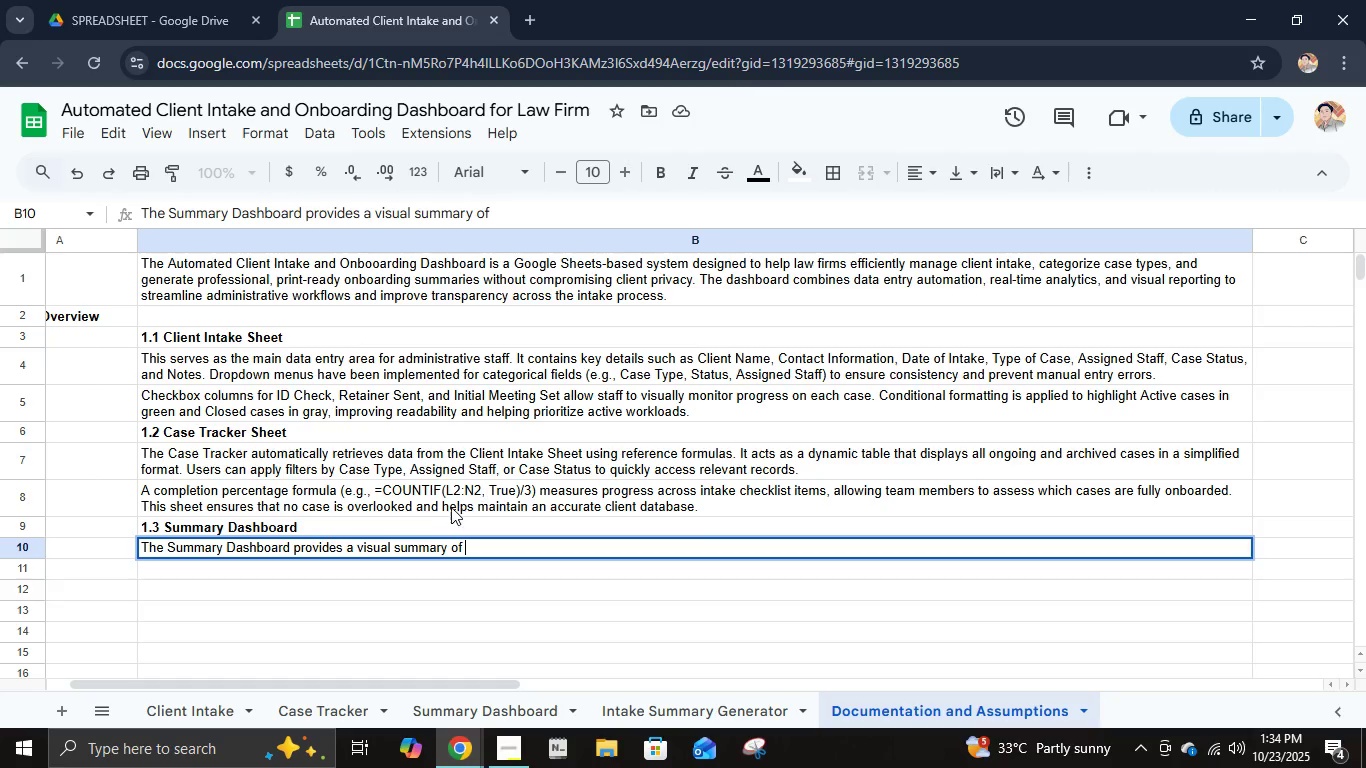 
type(the law firm's current intake and workload distribution. Using formulas and pivot tables, if)
key(Backspace)
type(t calculates:)
 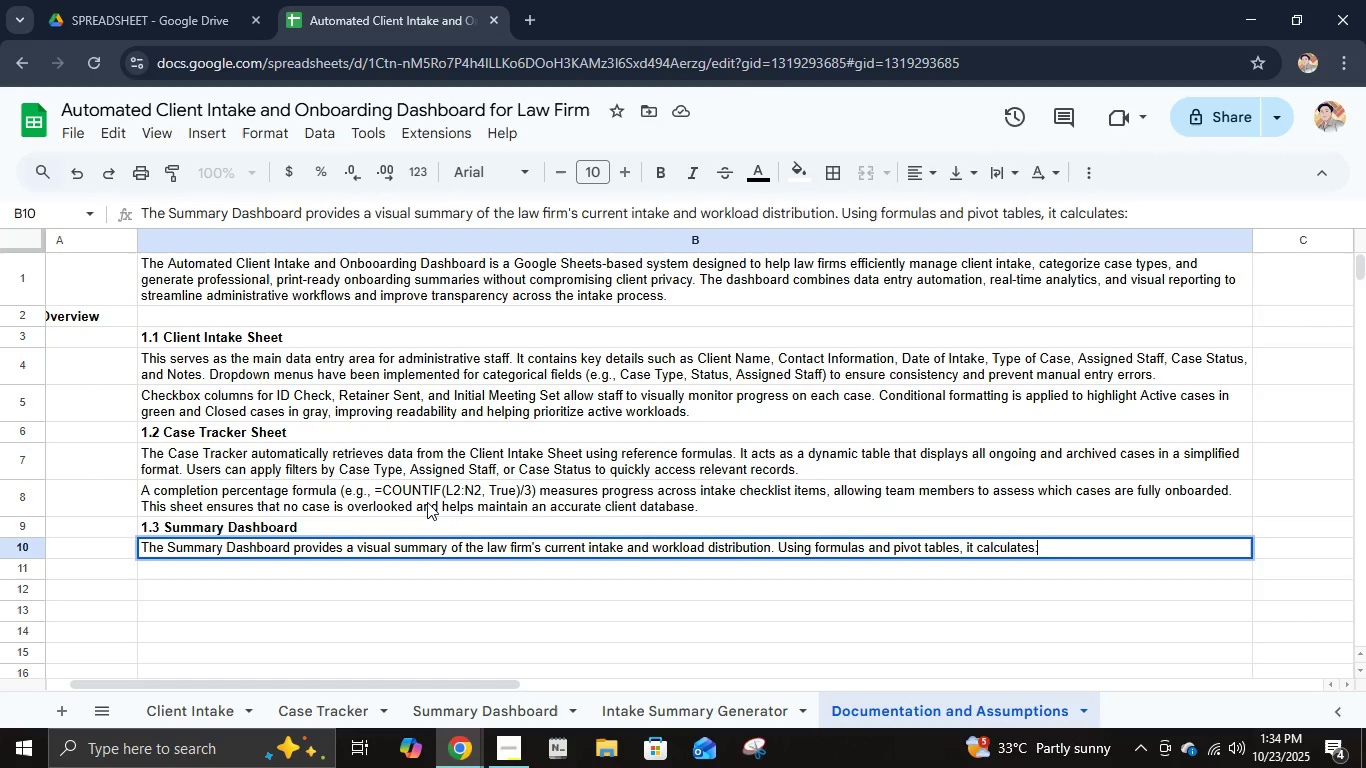 
 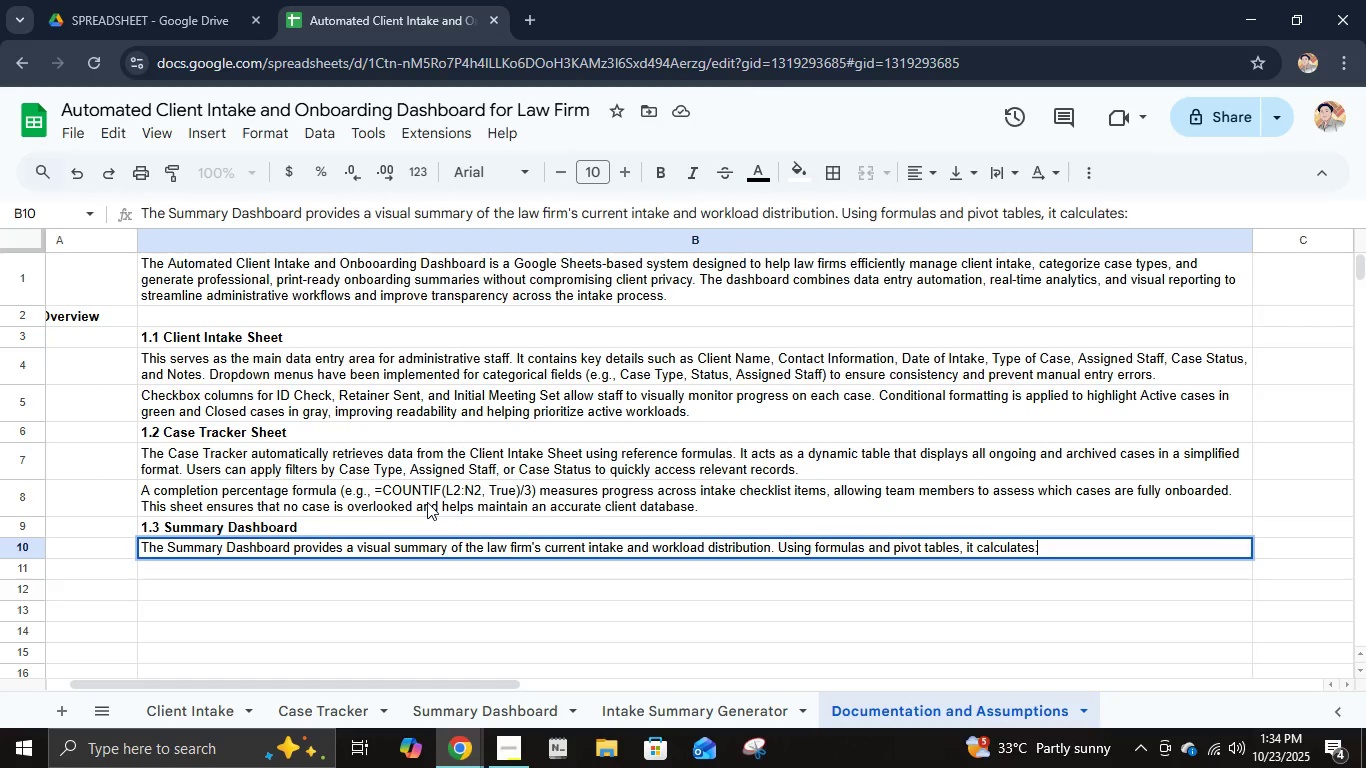 
key(Enter)
 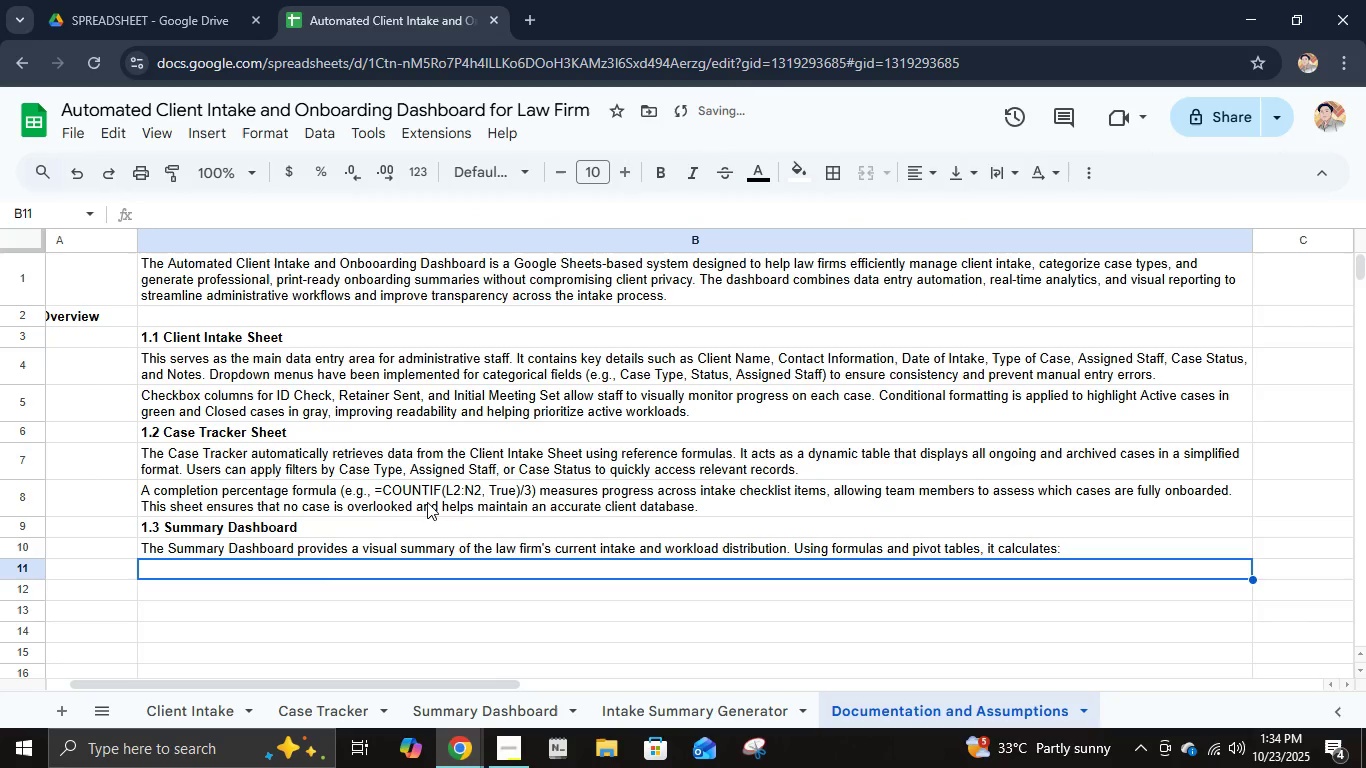 
key(Space)
 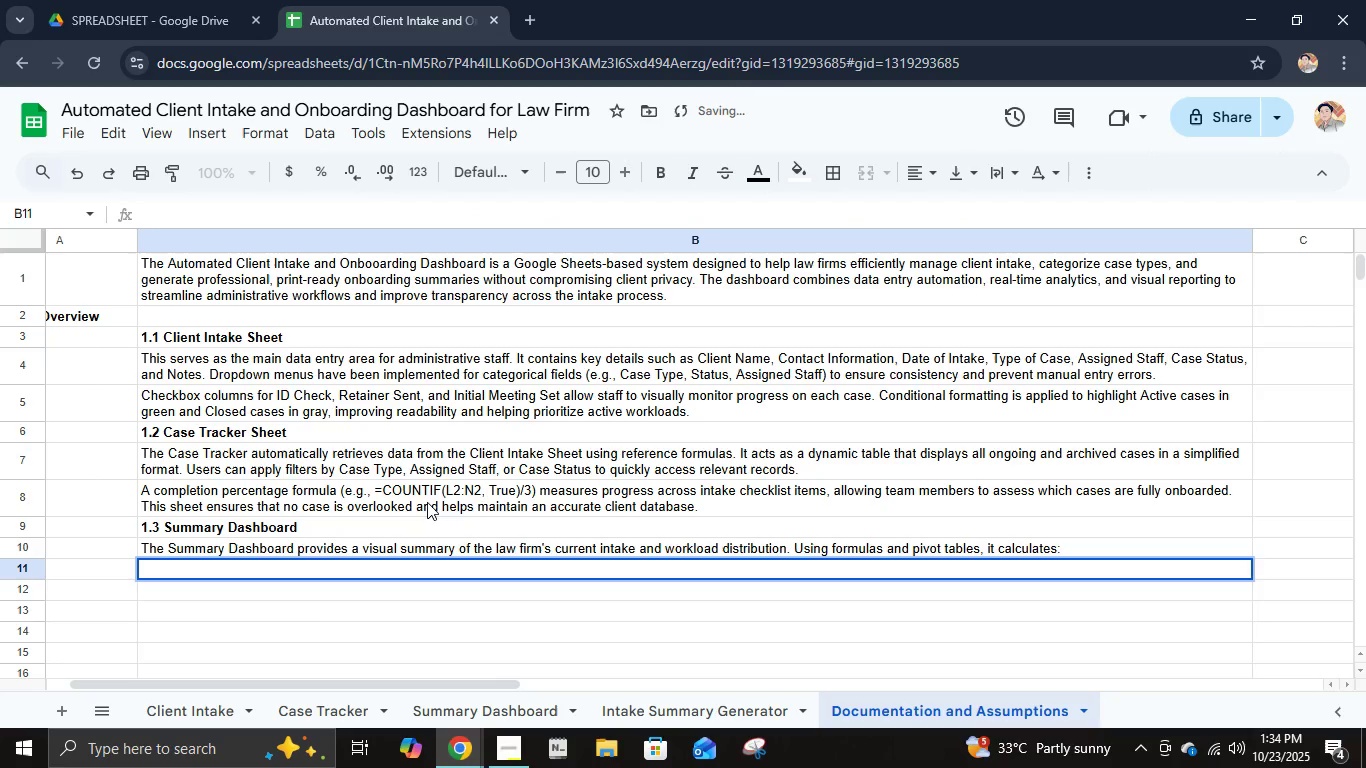 
key(Space)
 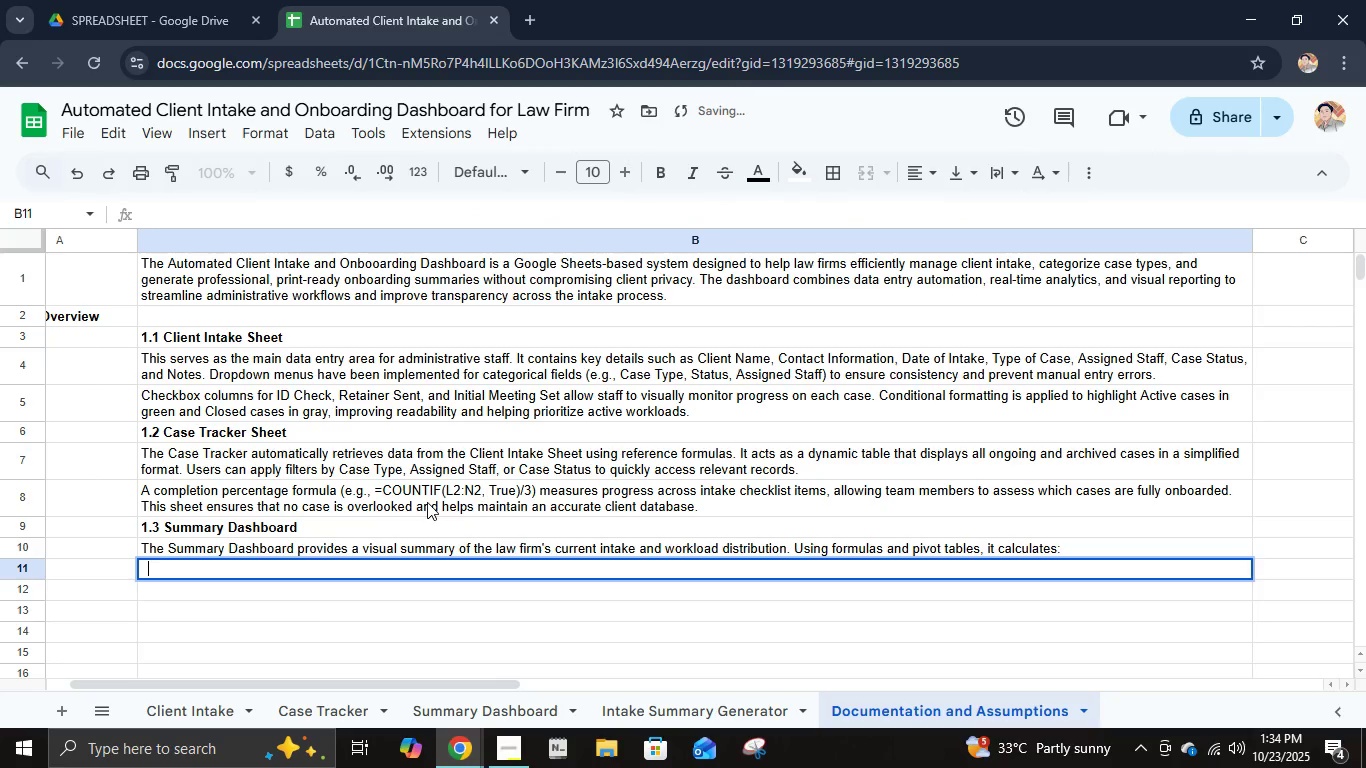 
key(Space)
 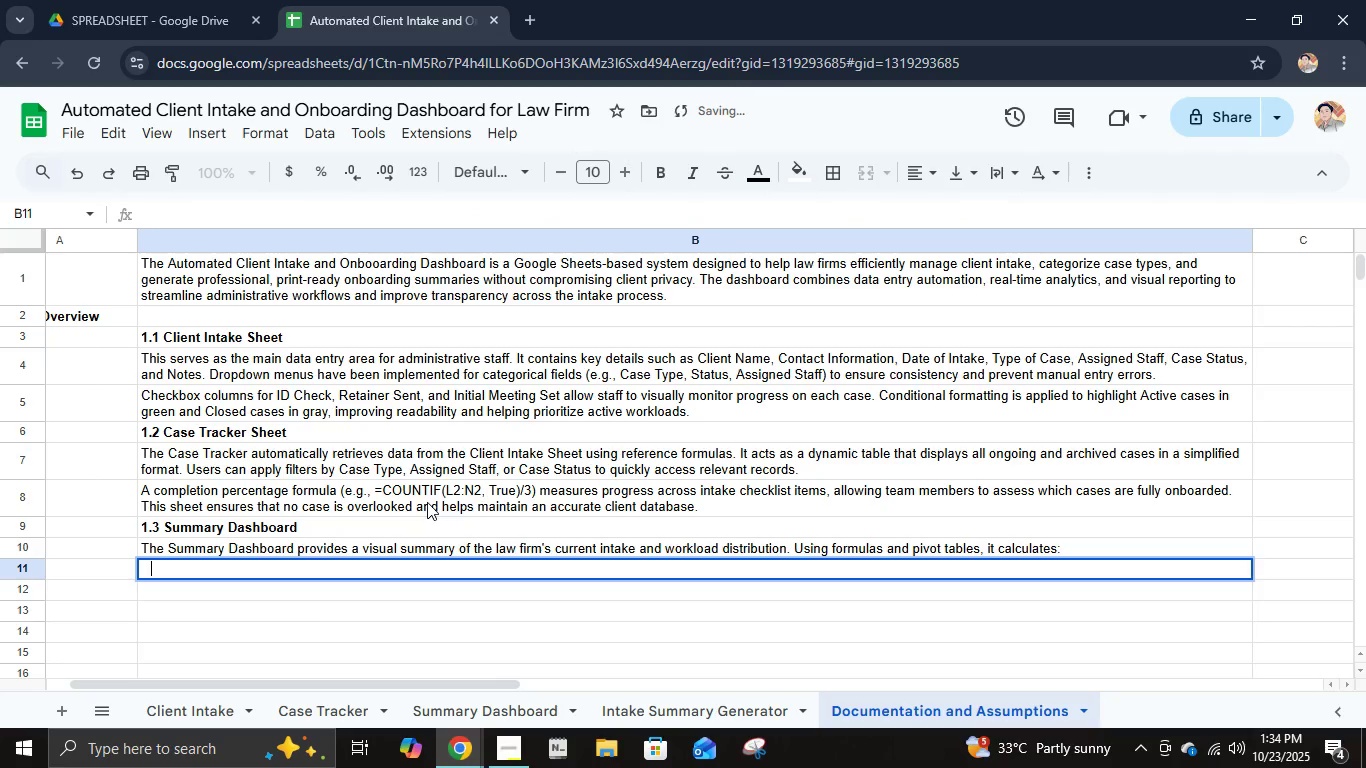 
key(Shift+ShiftLeft)
 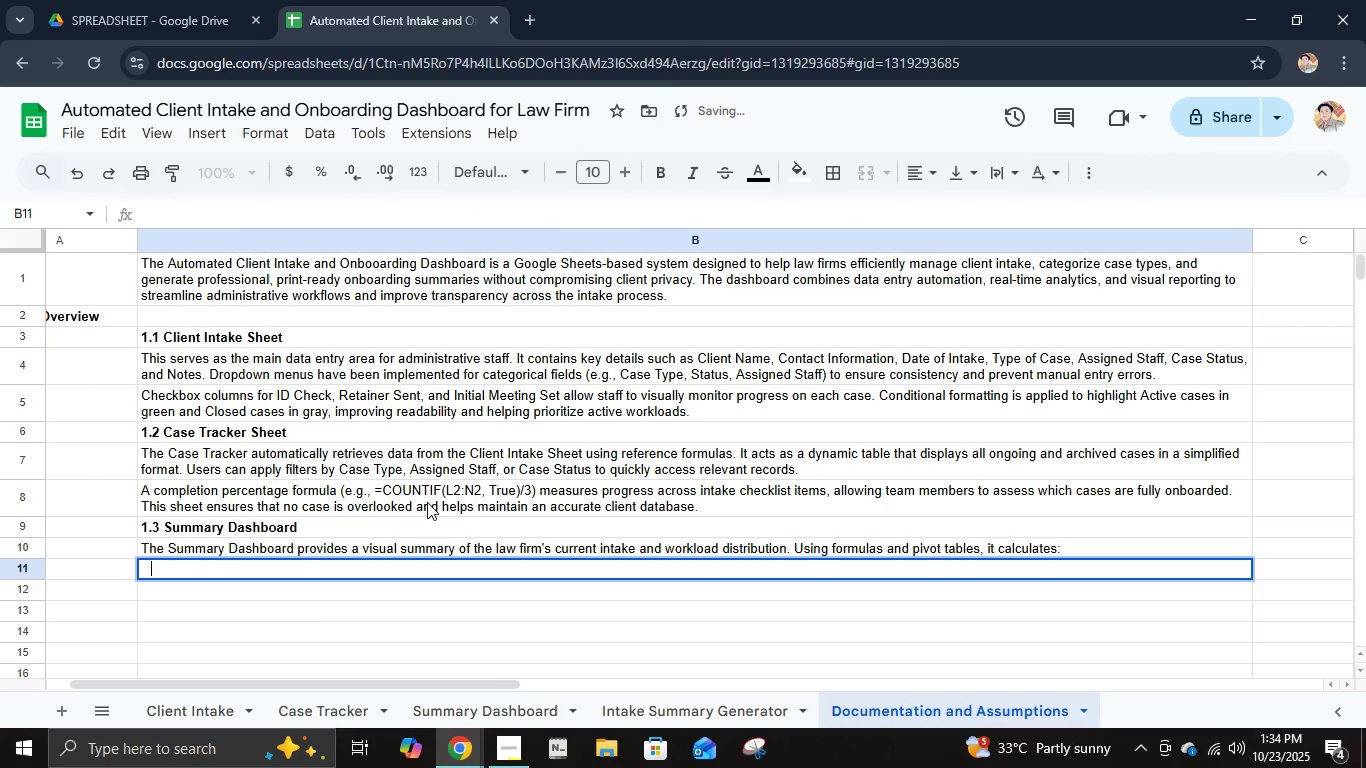 
key(Shift+Period)
 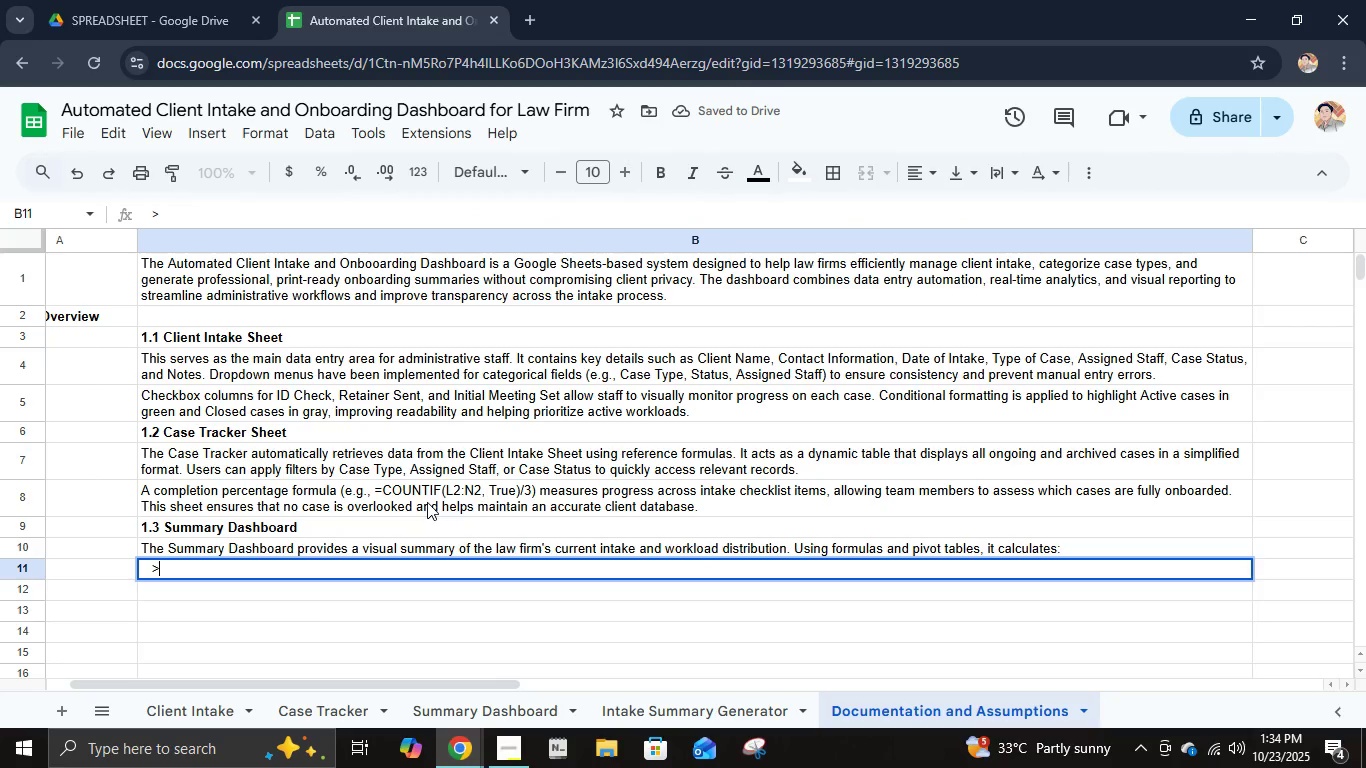 
hold_key(key=Backspace, duration=0.58)
 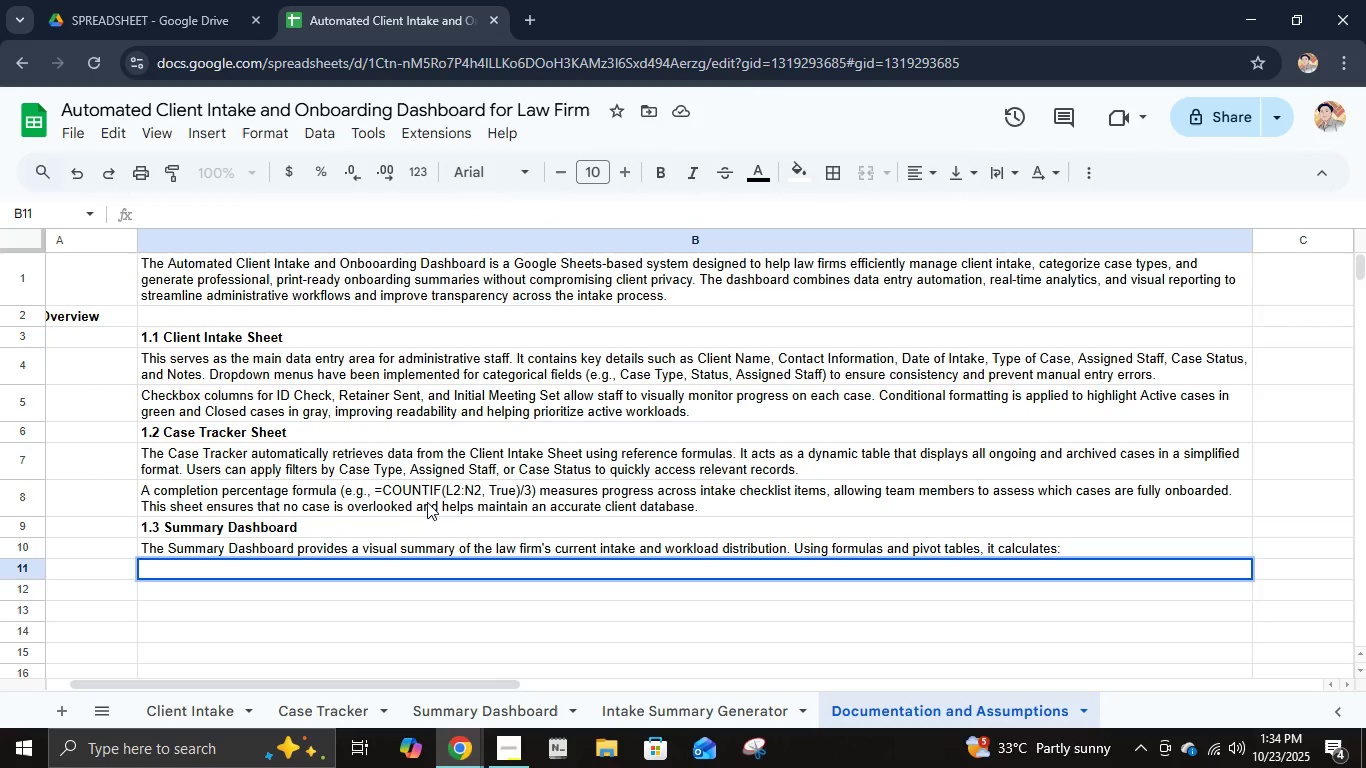 
key(Backspace)
type(- Total Cliente)
key(Backspace)
type(s = )
key(Backspace)
type(COUNTA('Client Intake'!A2:A))
 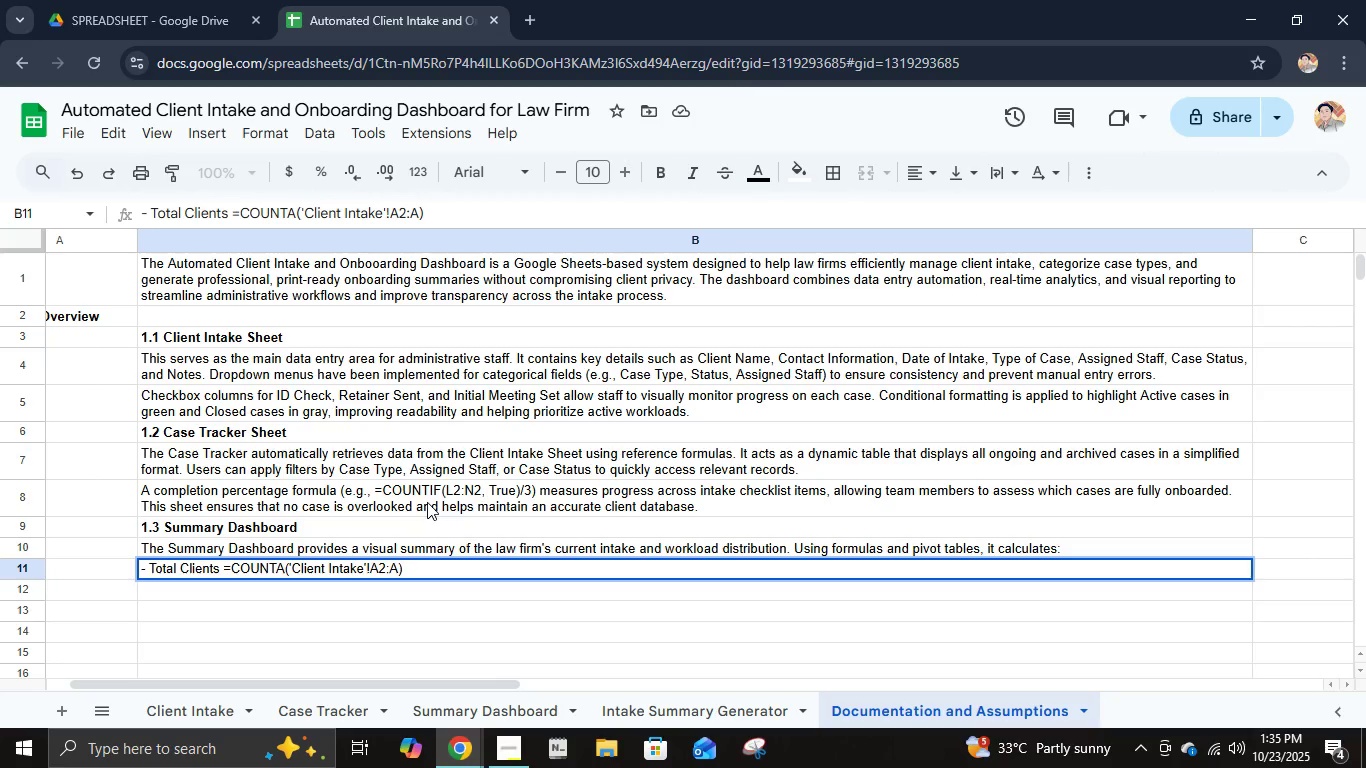 
key(Enter)
 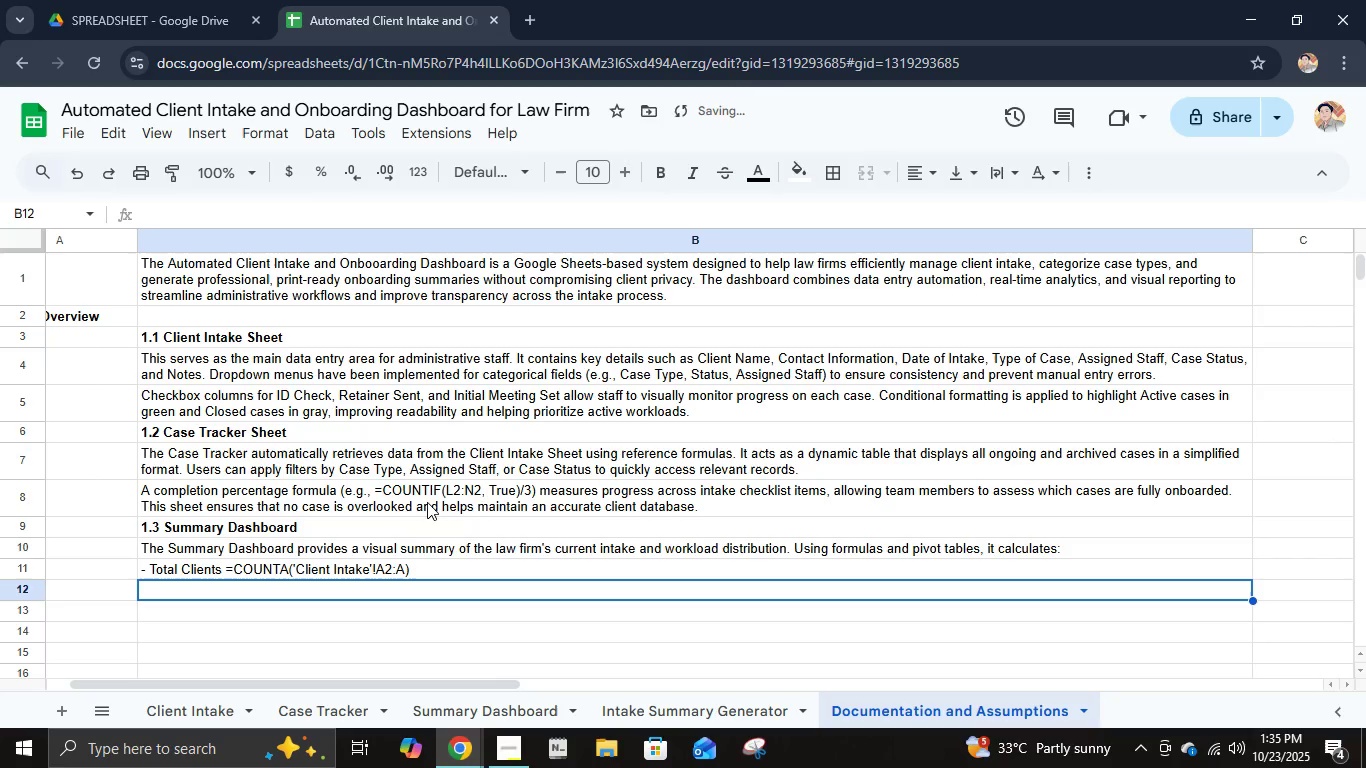 
type(- Active Clients =Cou)
key(Backspace)
key(Backspace)
type(OUNTIF('Client Intake'!)
 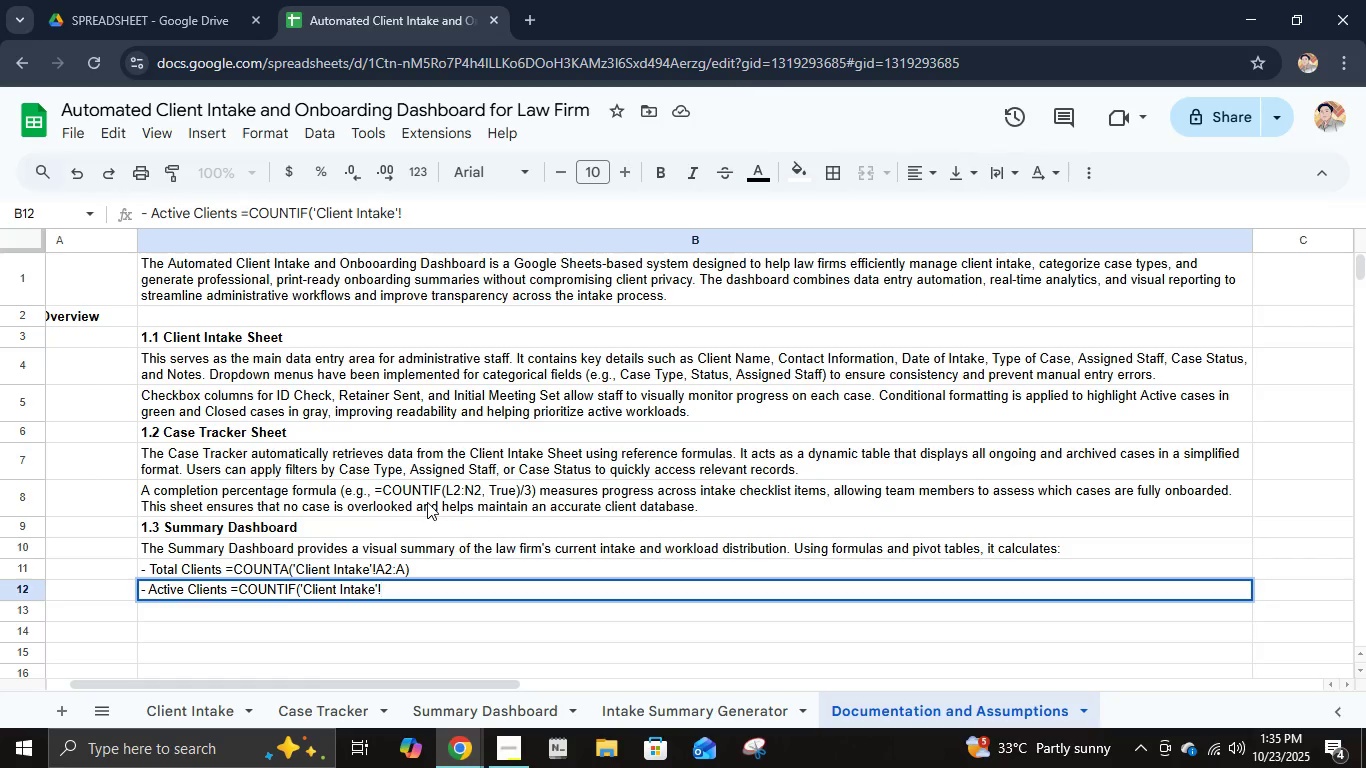 
wait(6.74)
 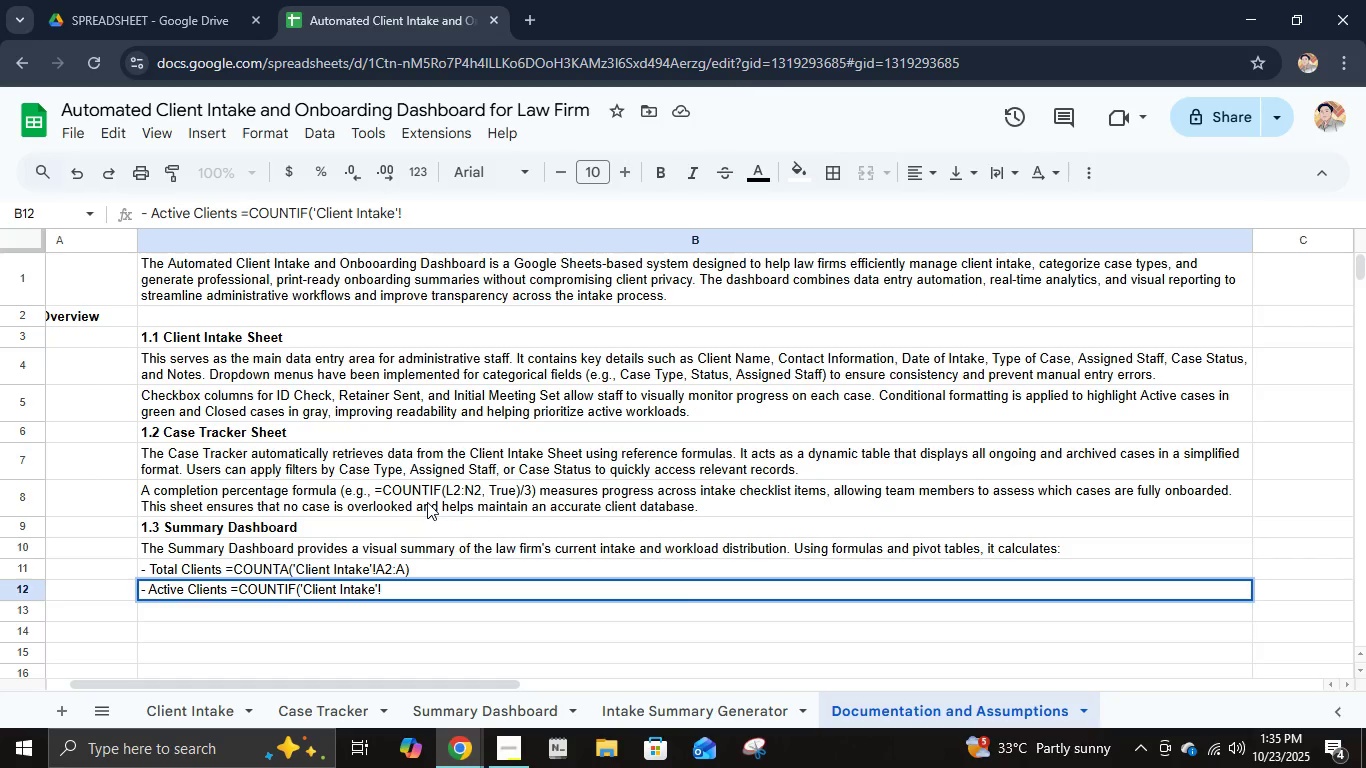 
hold_key(key=ShiftLeft, duration=1.5)
 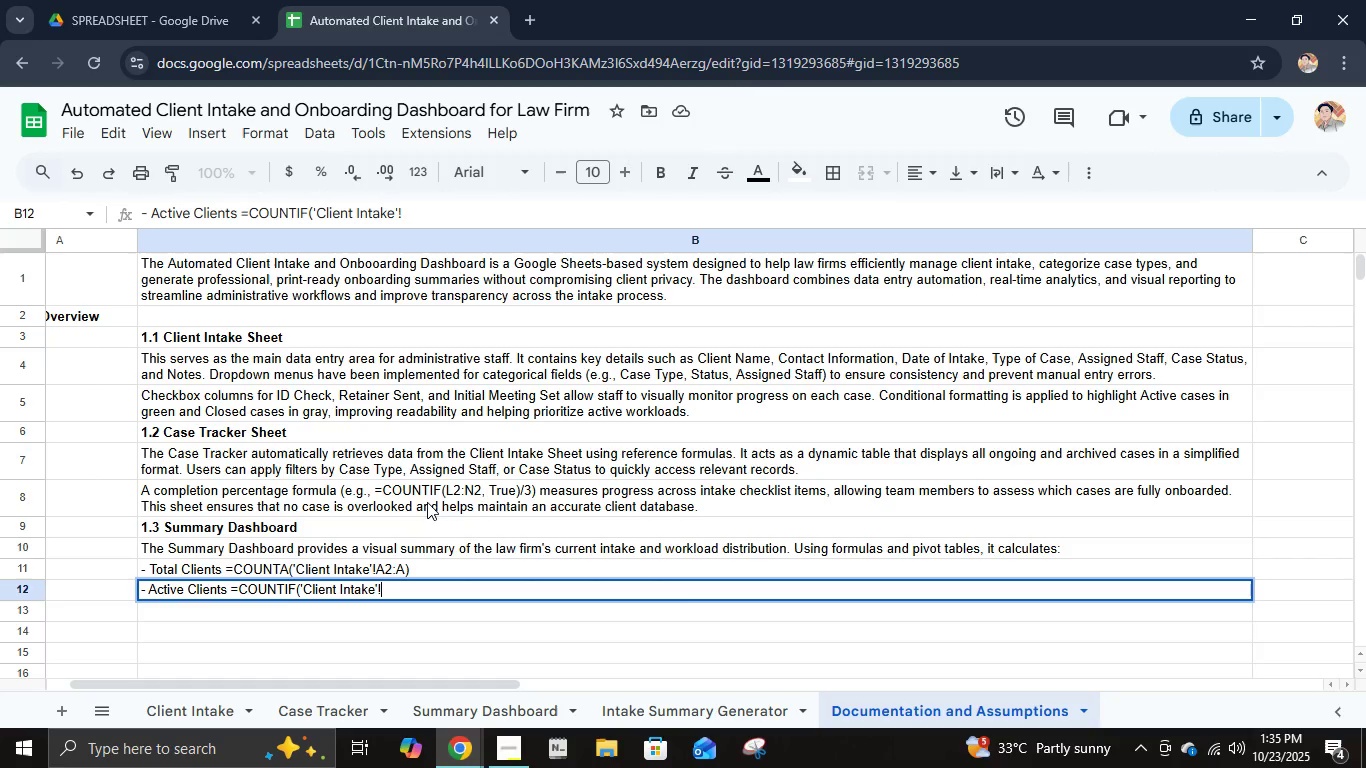 
hold_key(key=ShiftLeft, duration=1.51)
 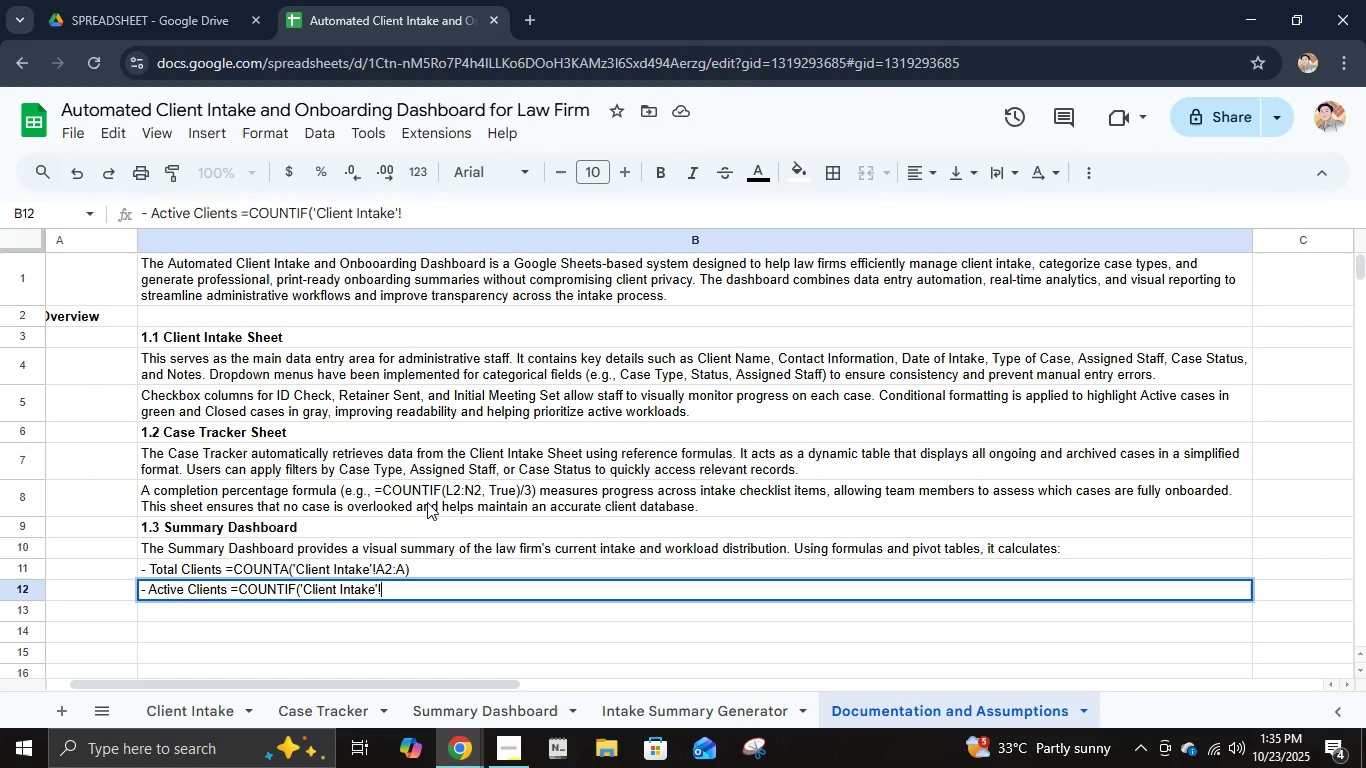 
key(Shift+ShiftLeft)
 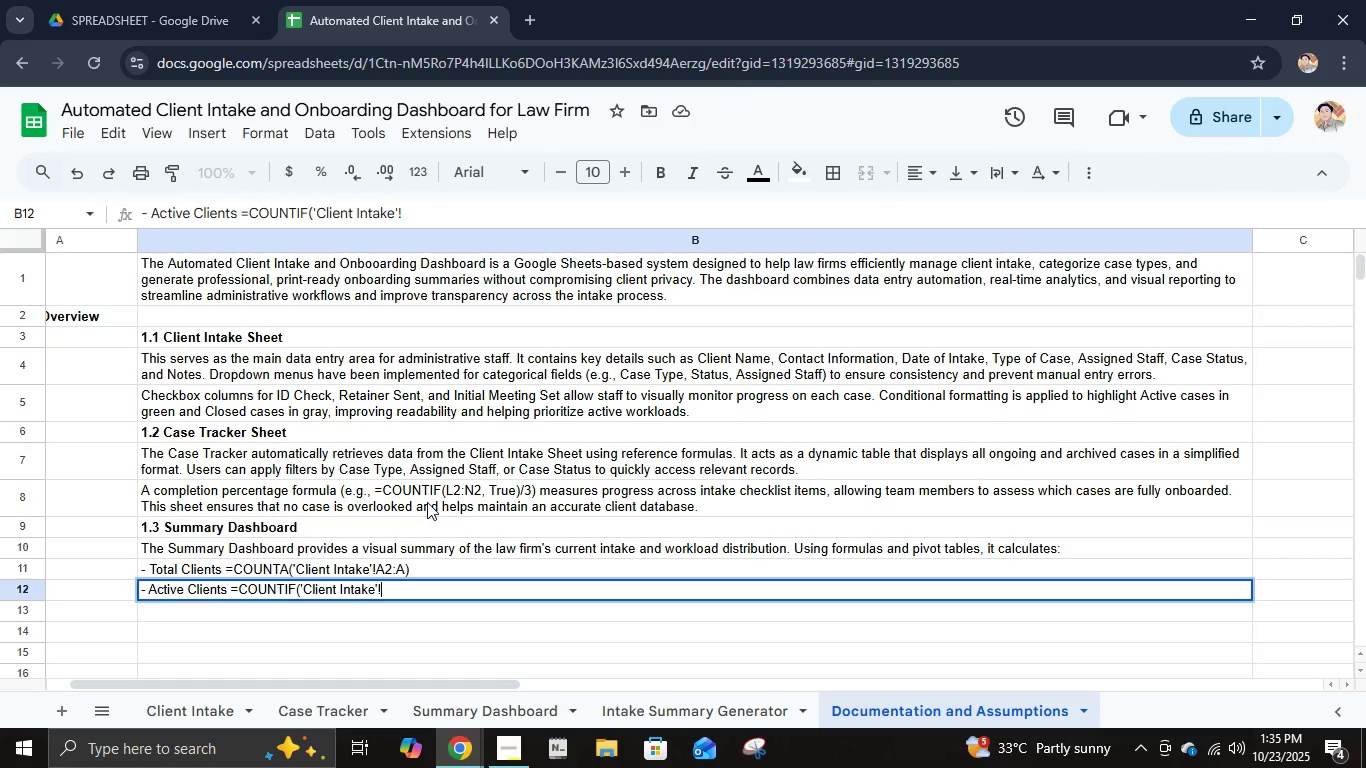 
key(Shift+ShiftLeft)
 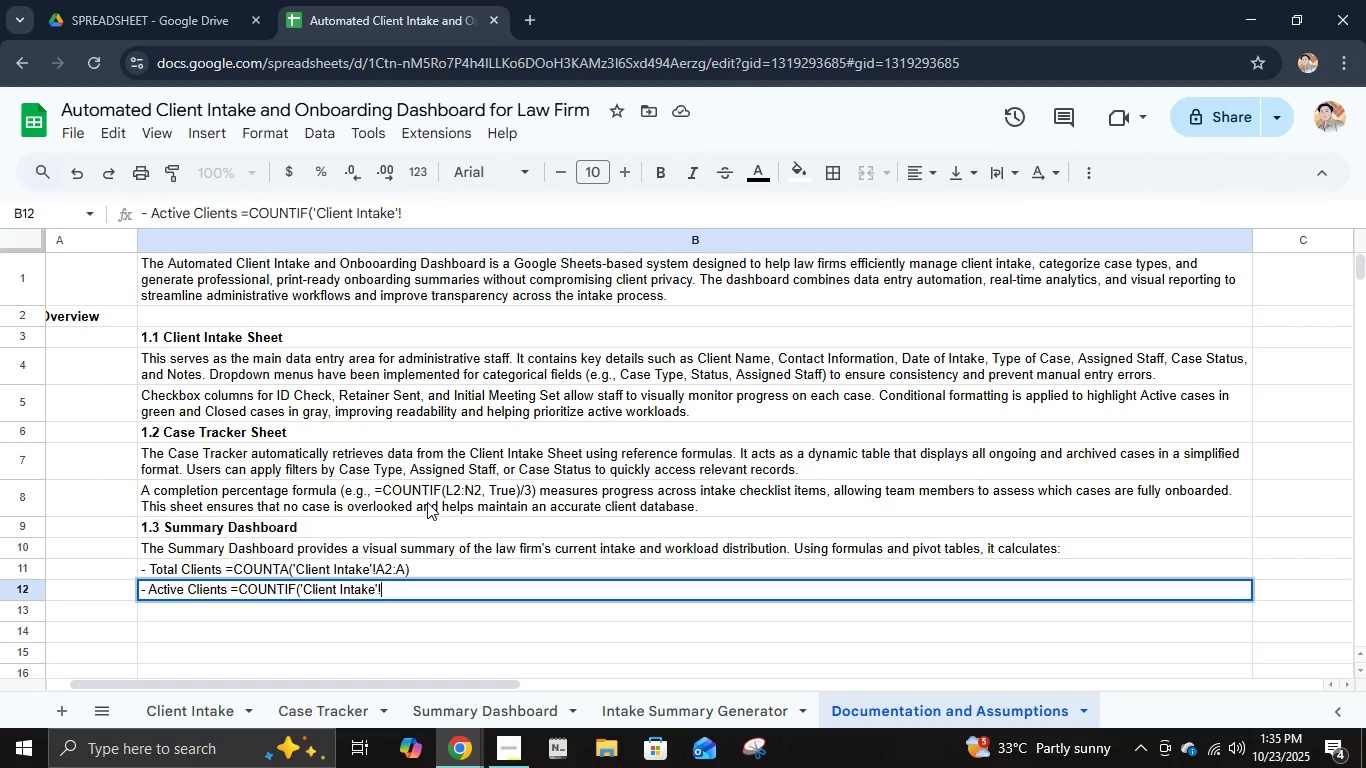 
key(Shift+ShiftLeft)
 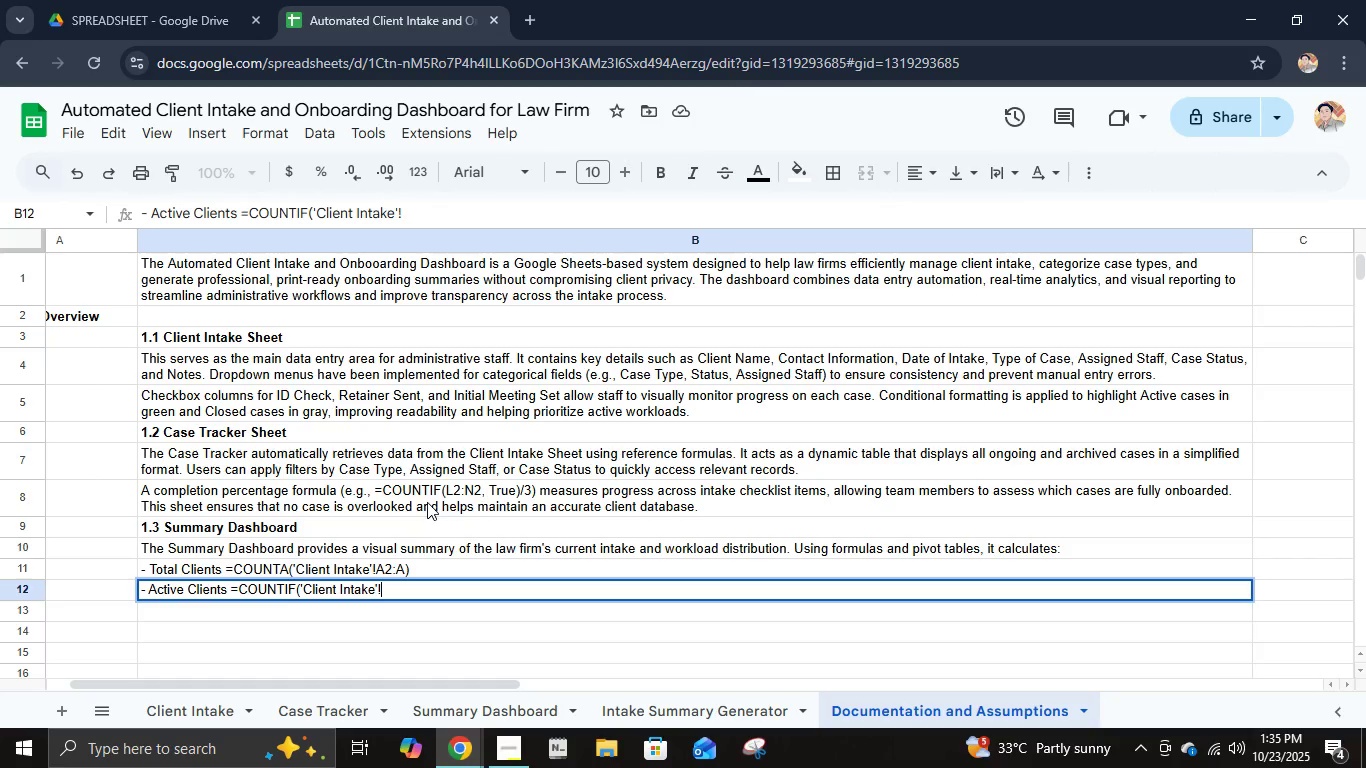 
key(Shift+ShiftLeft)
 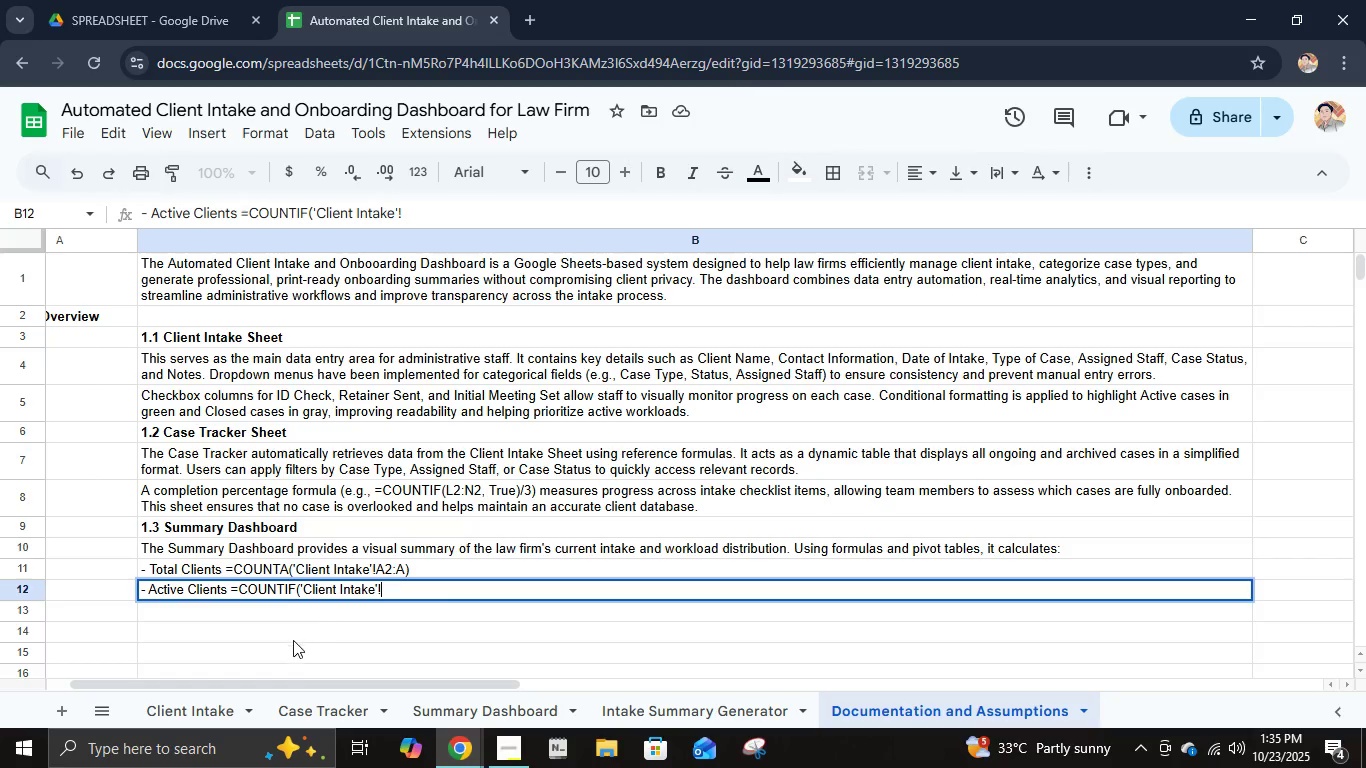 
mouse_move([238, 698])
 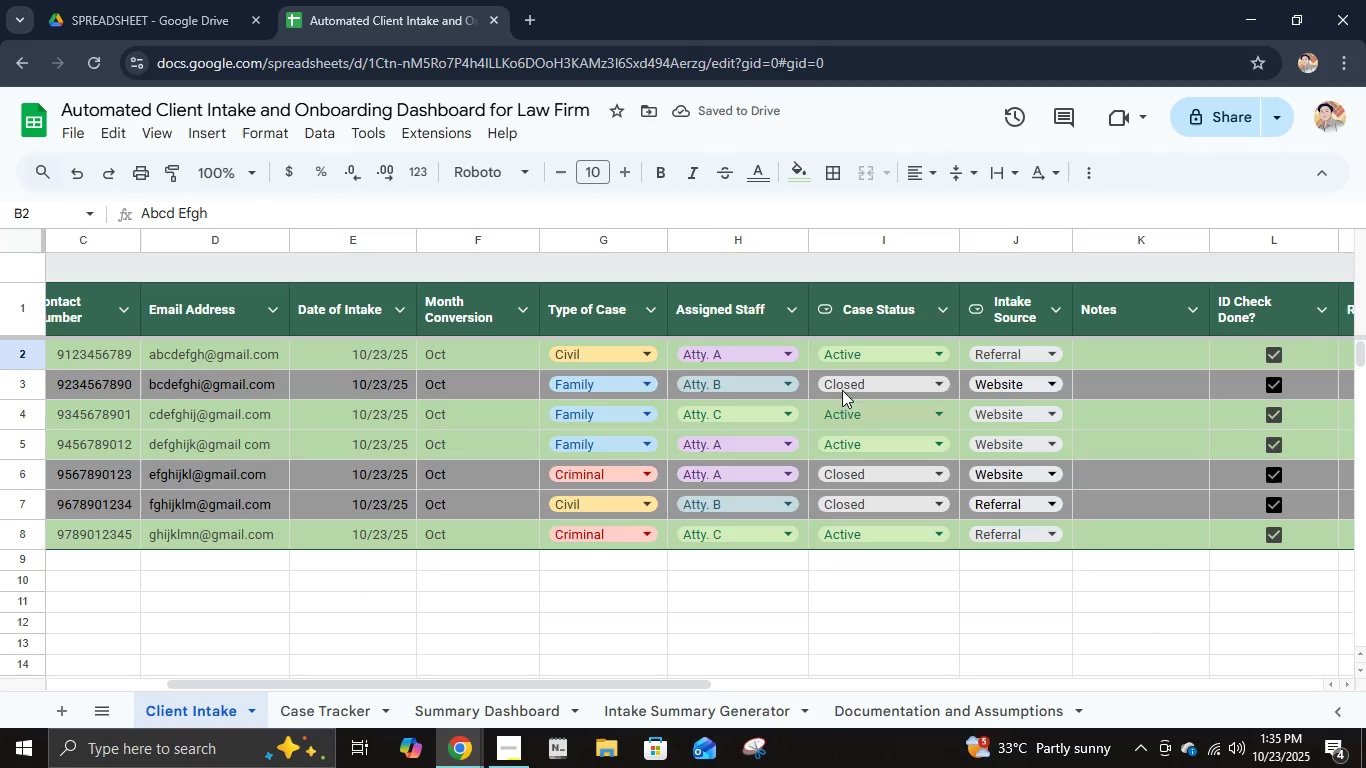 
mouse_move([595, 720])
 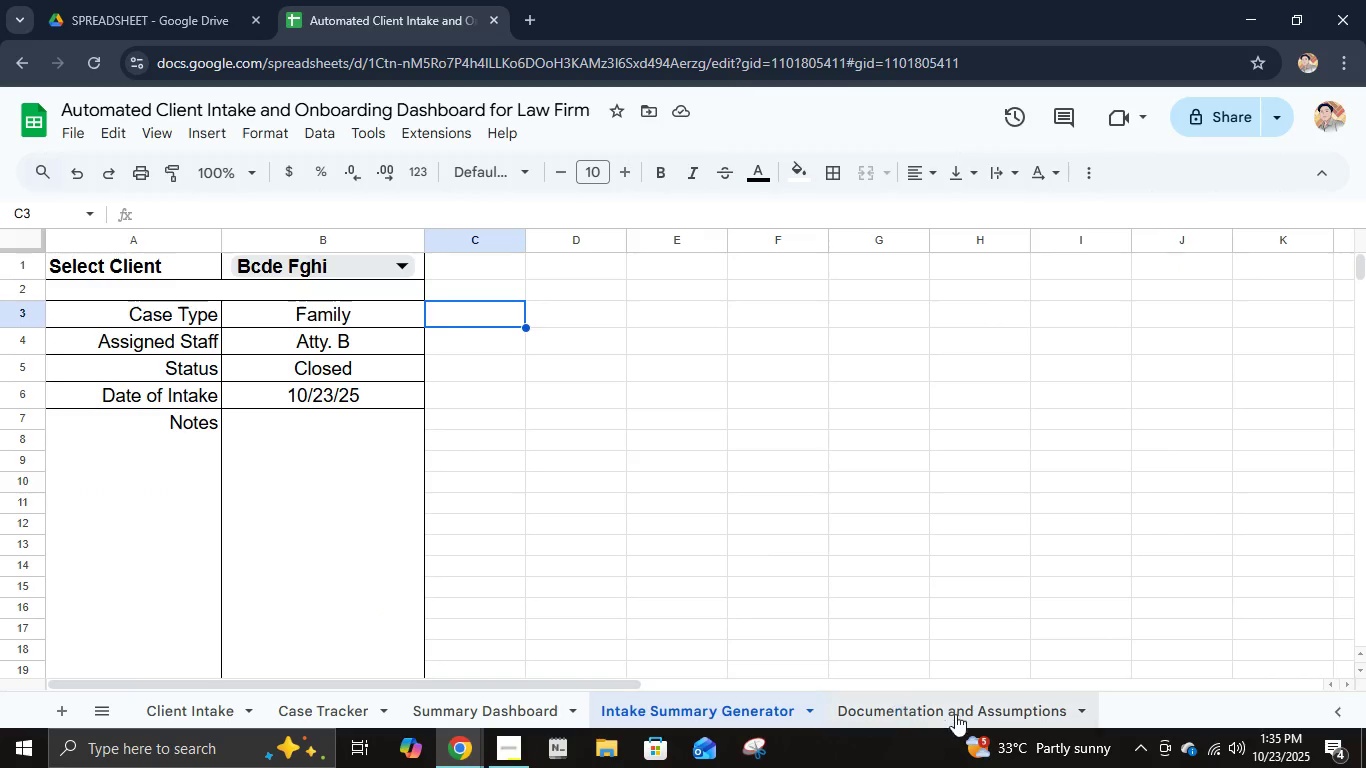 
left_click([955, 716])
 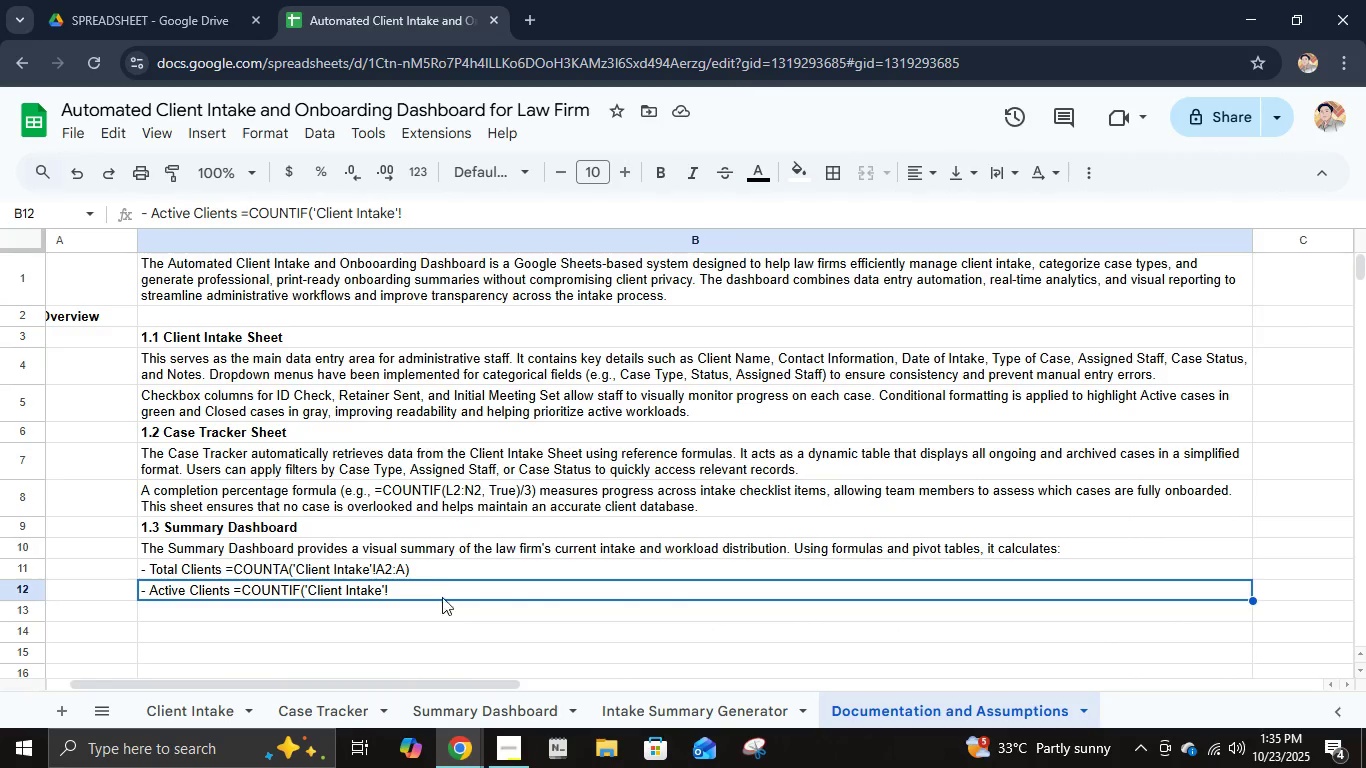 
double_click([445, 588])
 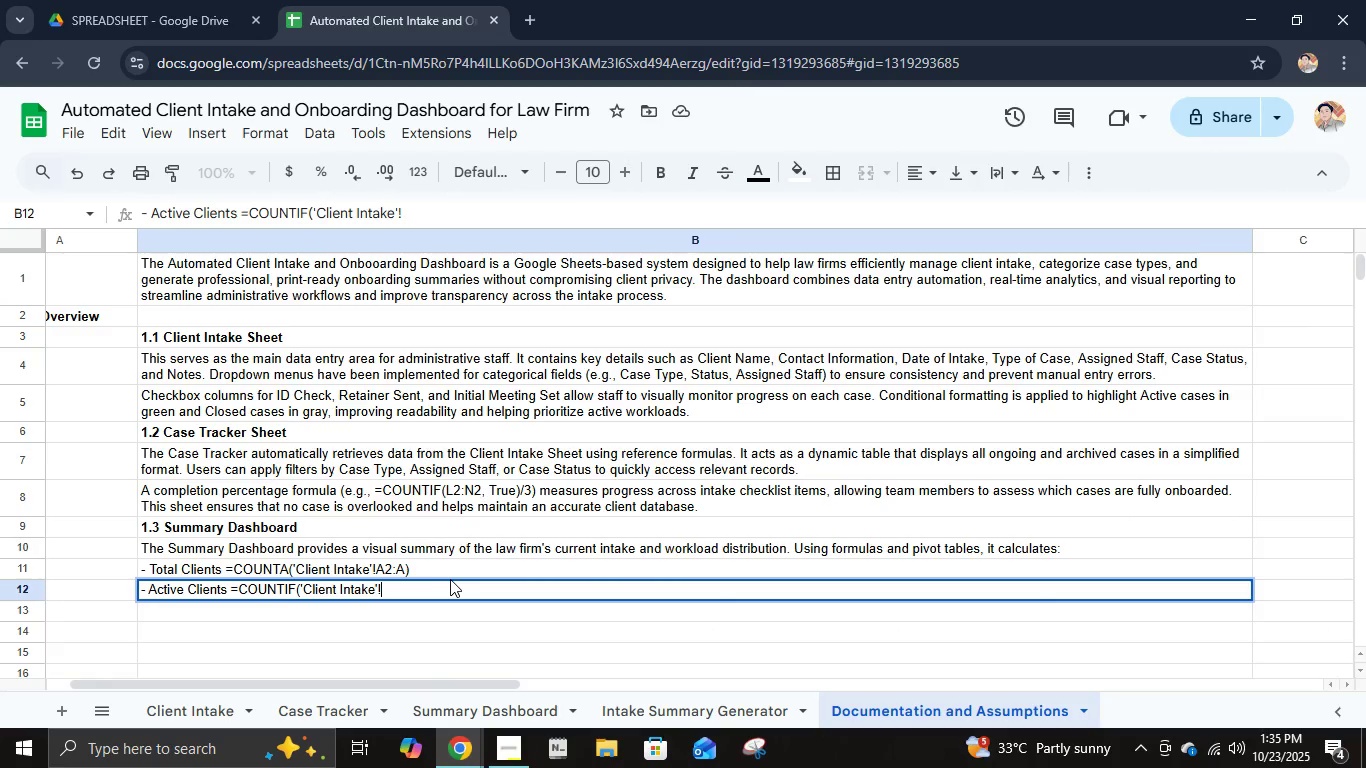 
type(I1:I)
key(Backspace)
key(Backspace)
key(Backspace)
type(2:I, "Active"))
 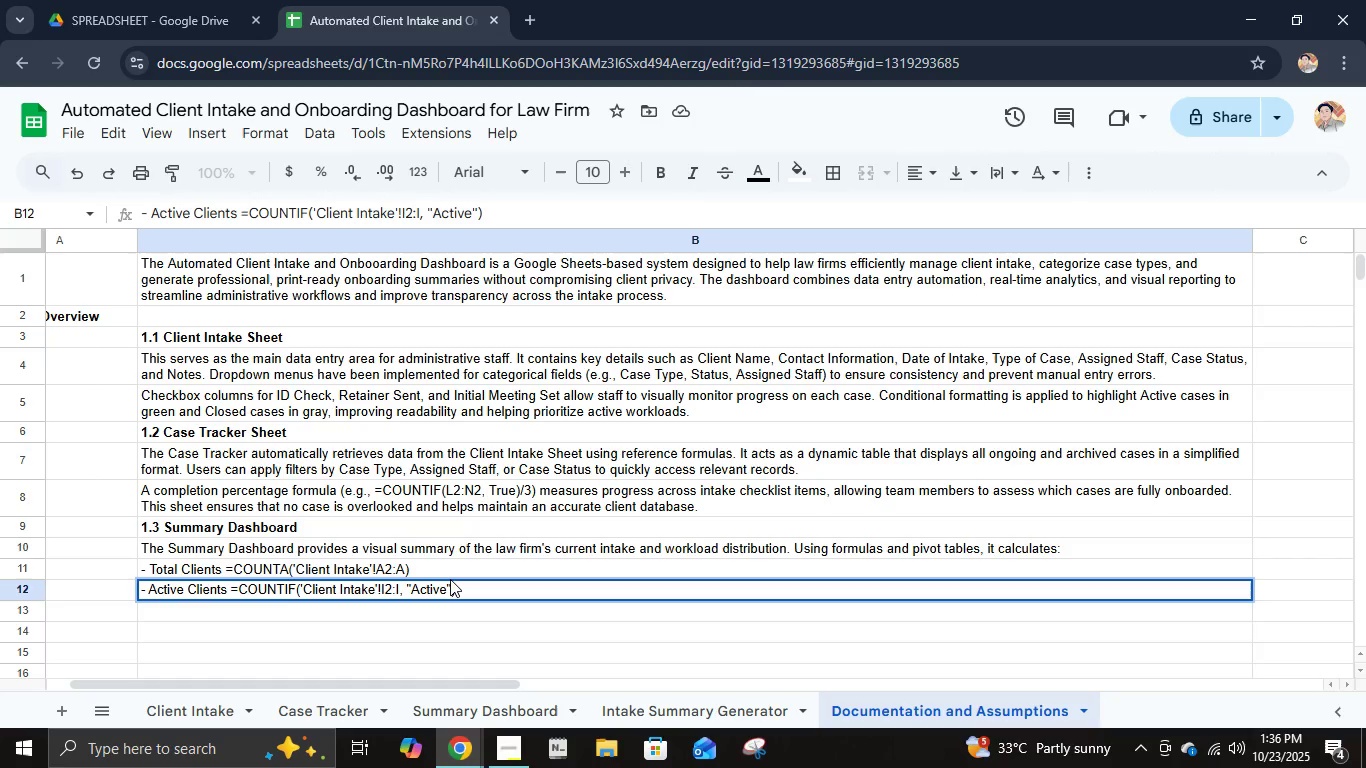 
key(Enter)
 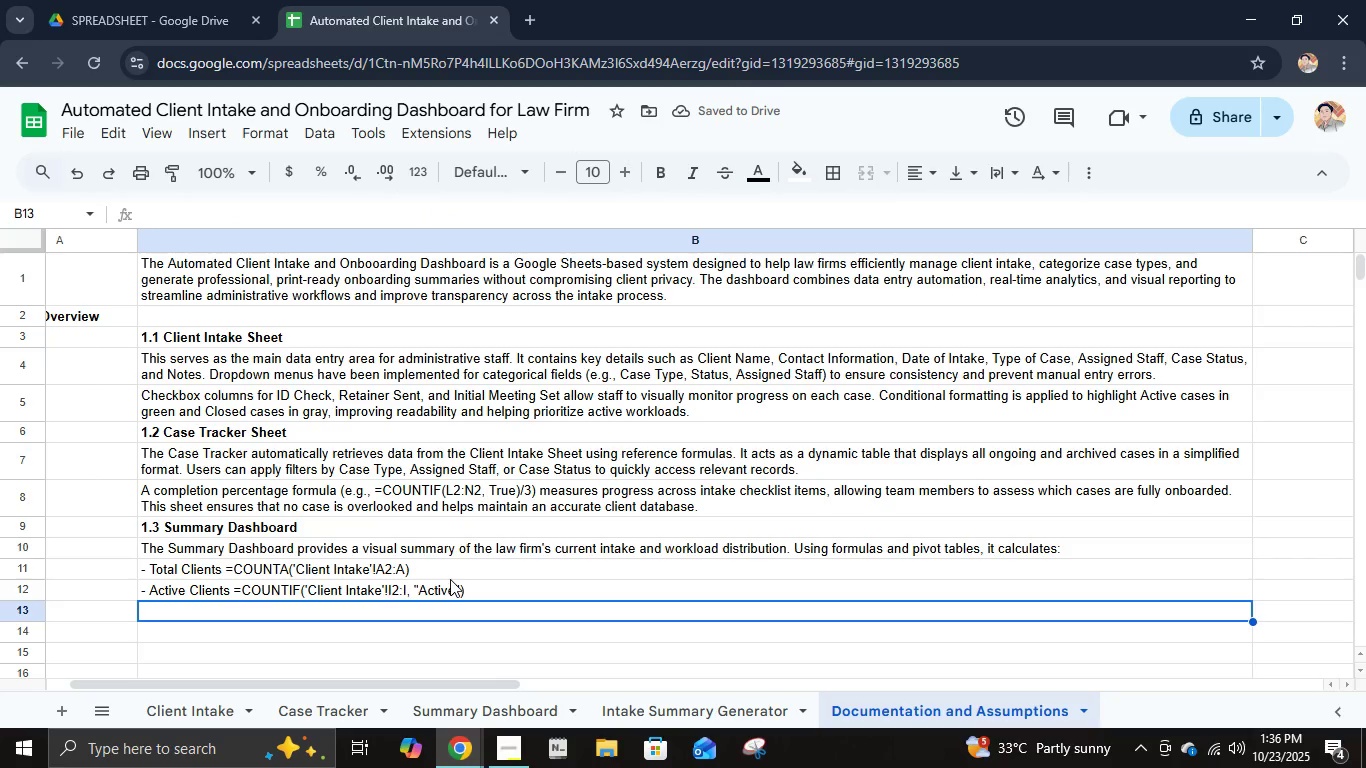 
key(Minus)
 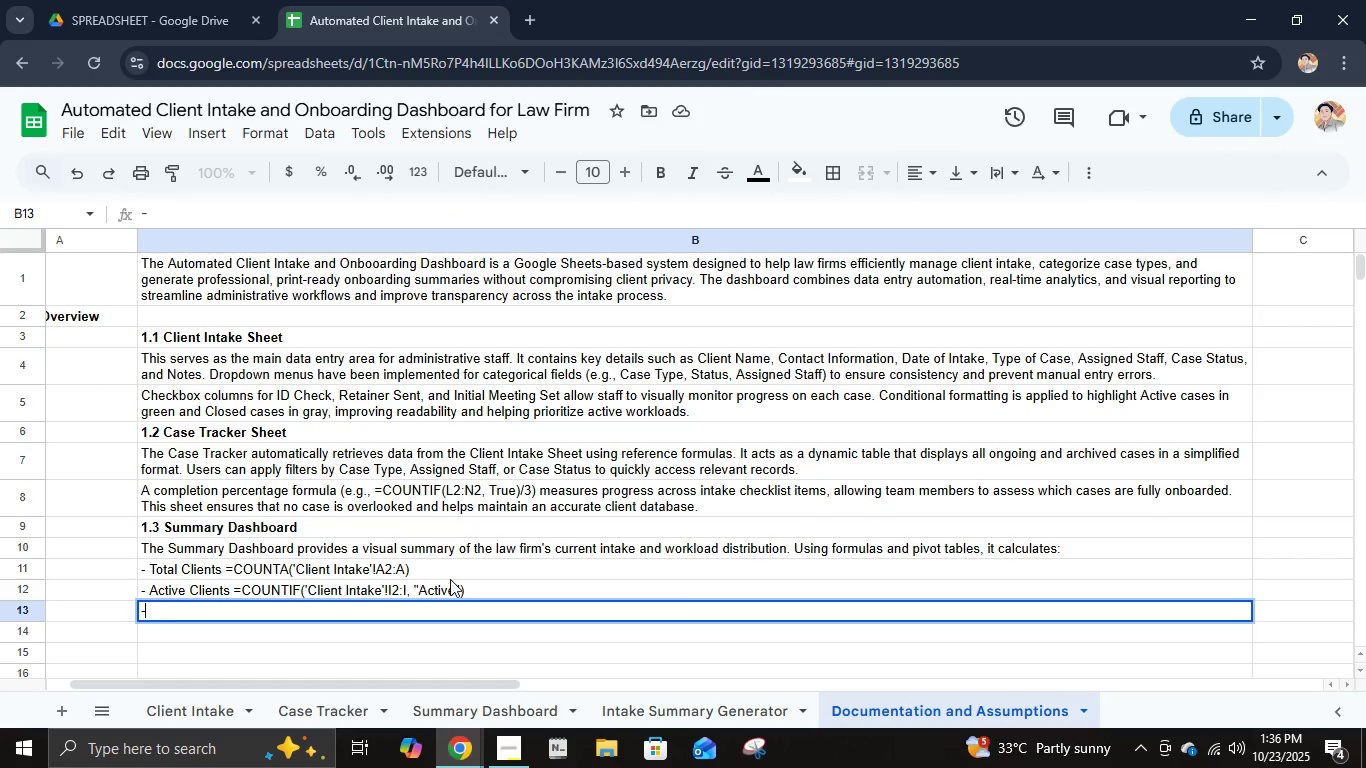 
wait(5.87)
 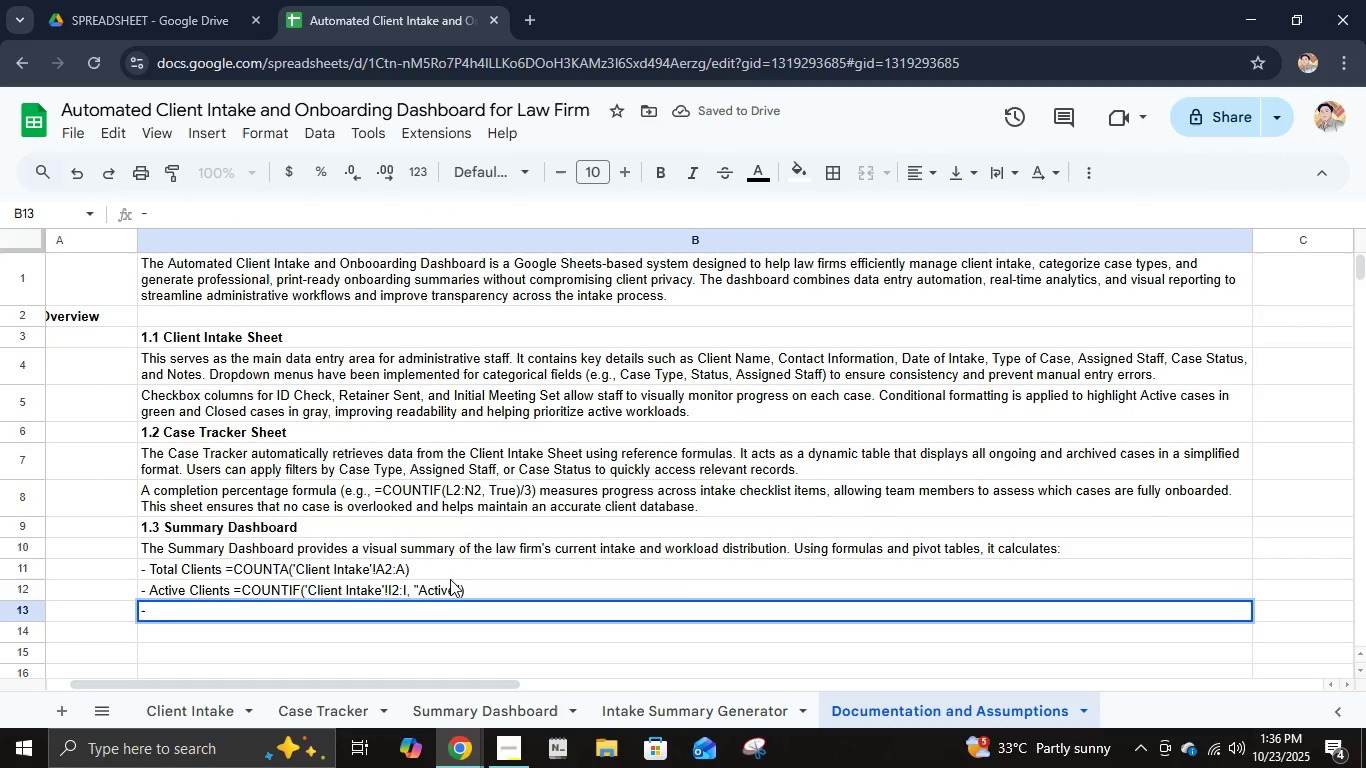 
type( Closed Caes =)
 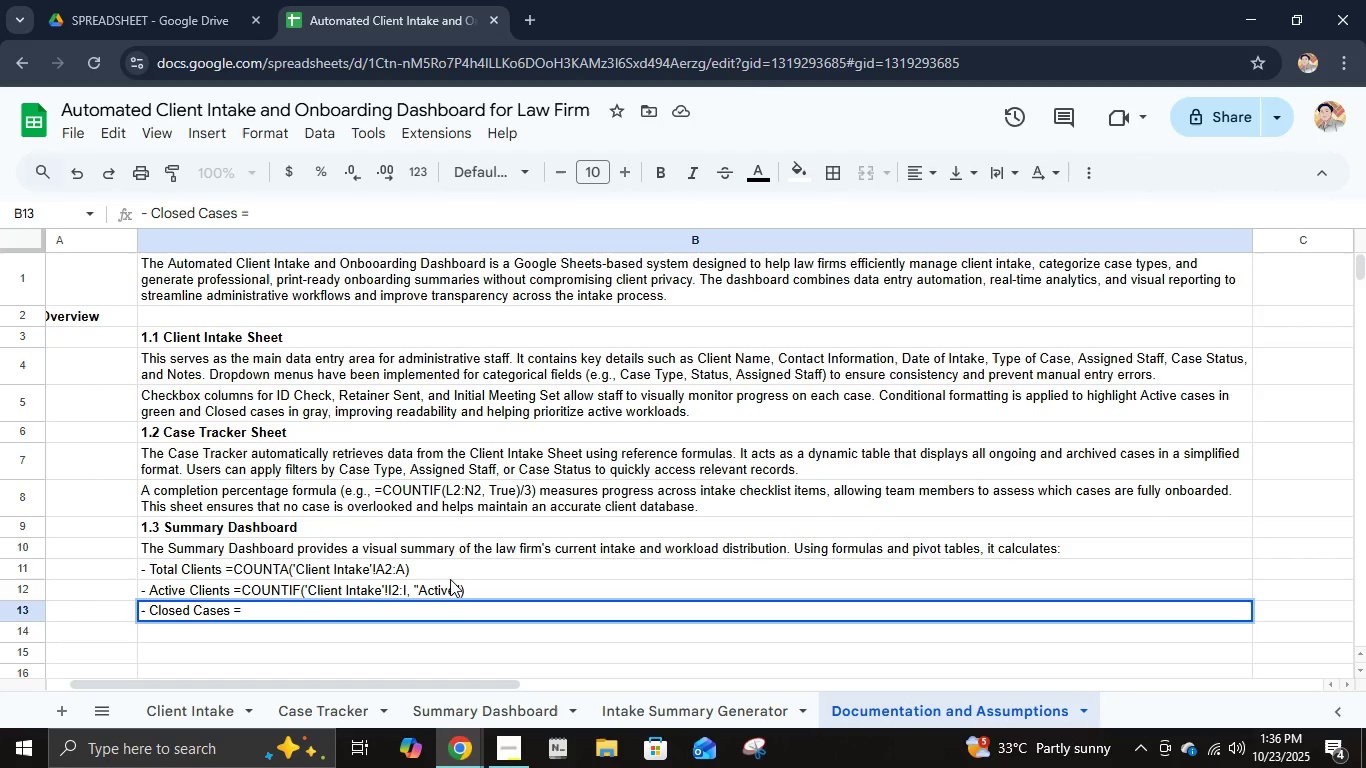 
type(COUNTIF()
 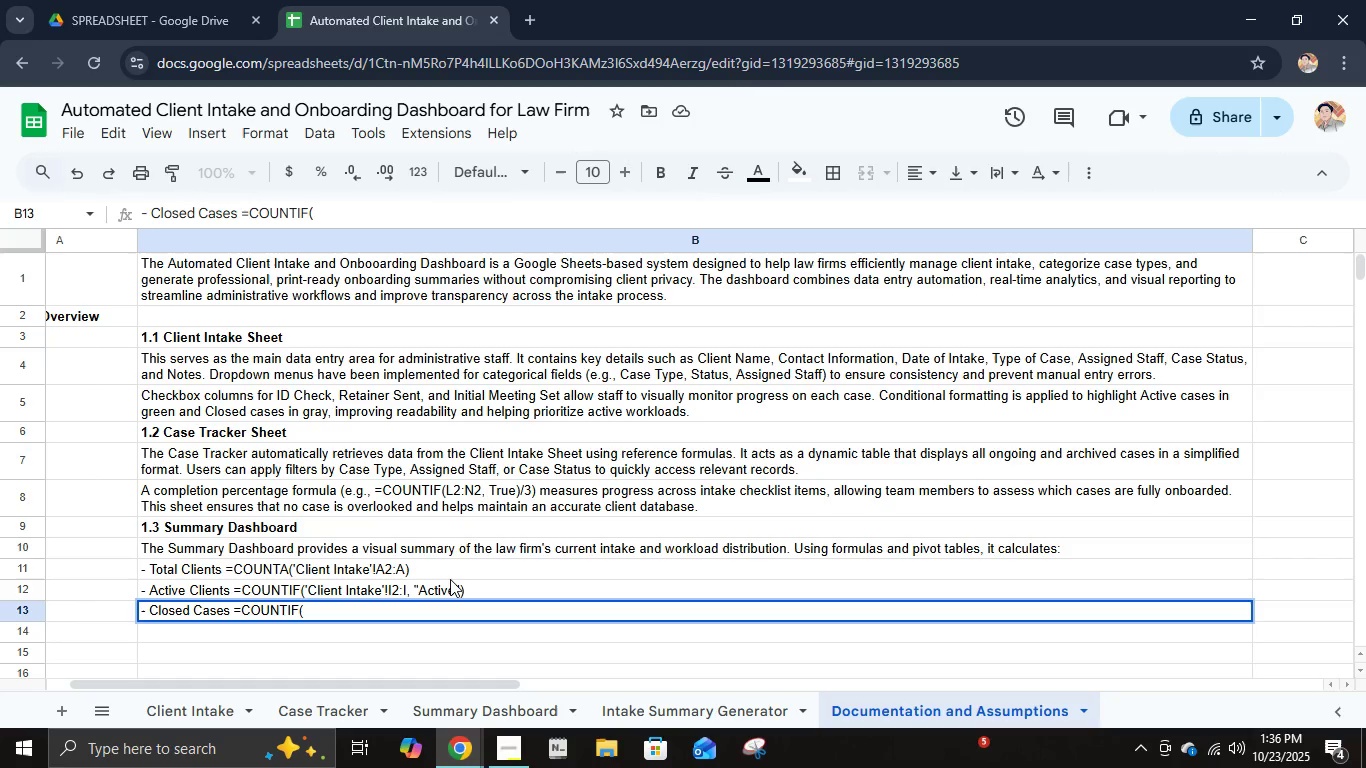 
wait(25.27)
 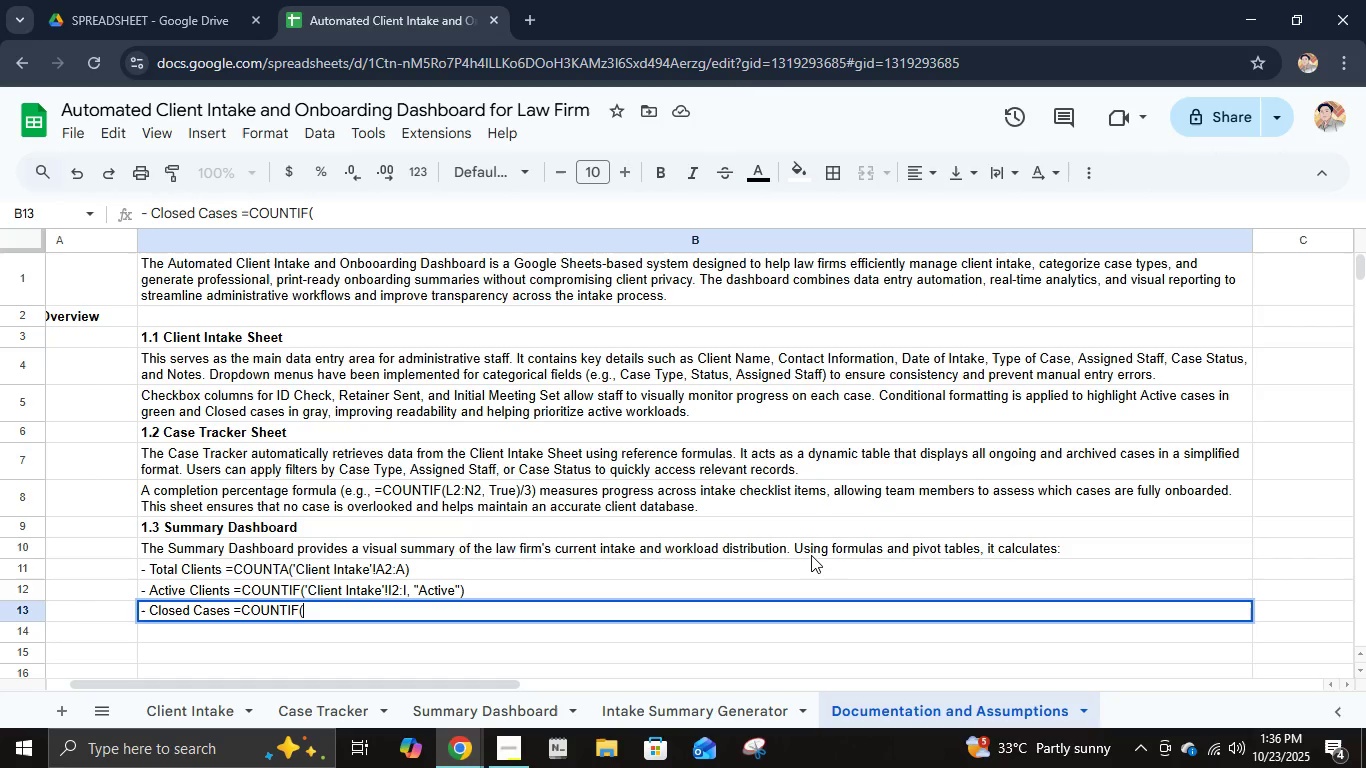 
type('Client Intake'!)
 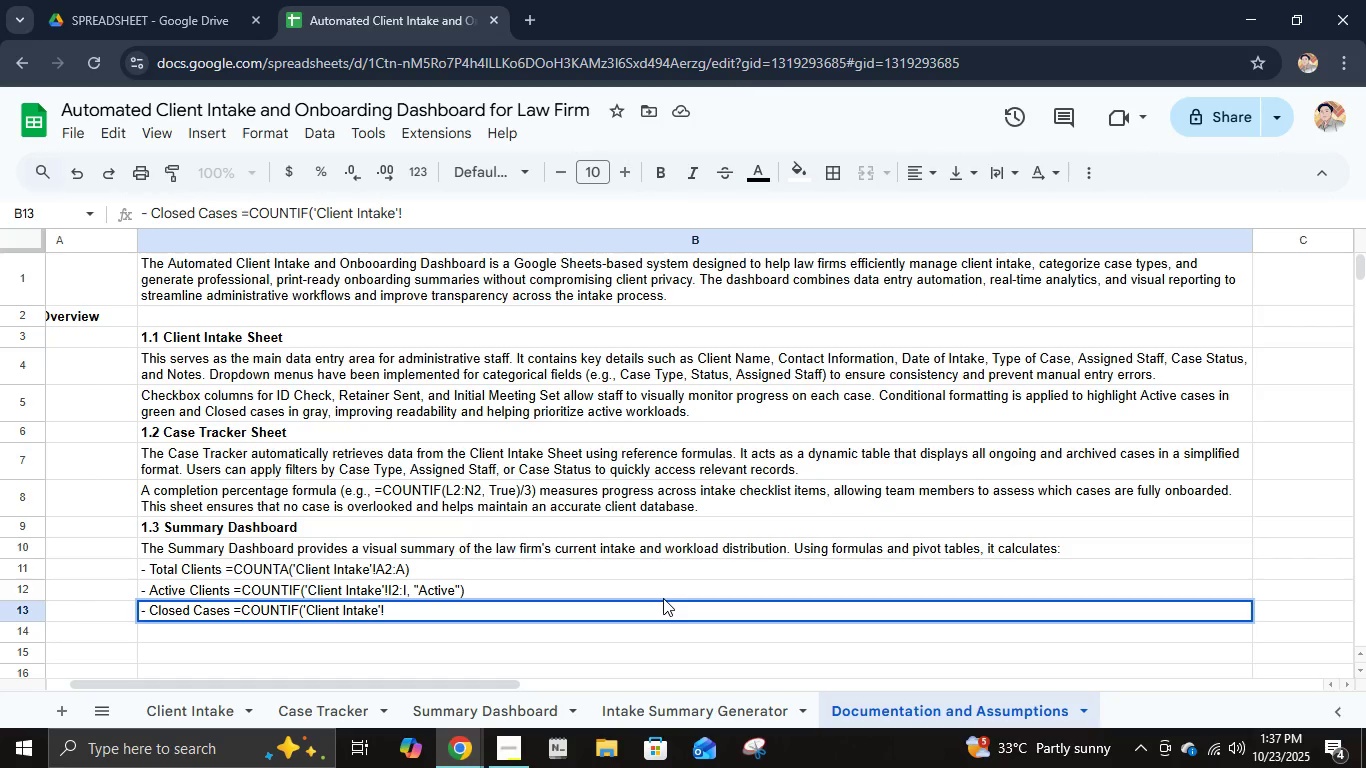 
type(I2:I)
 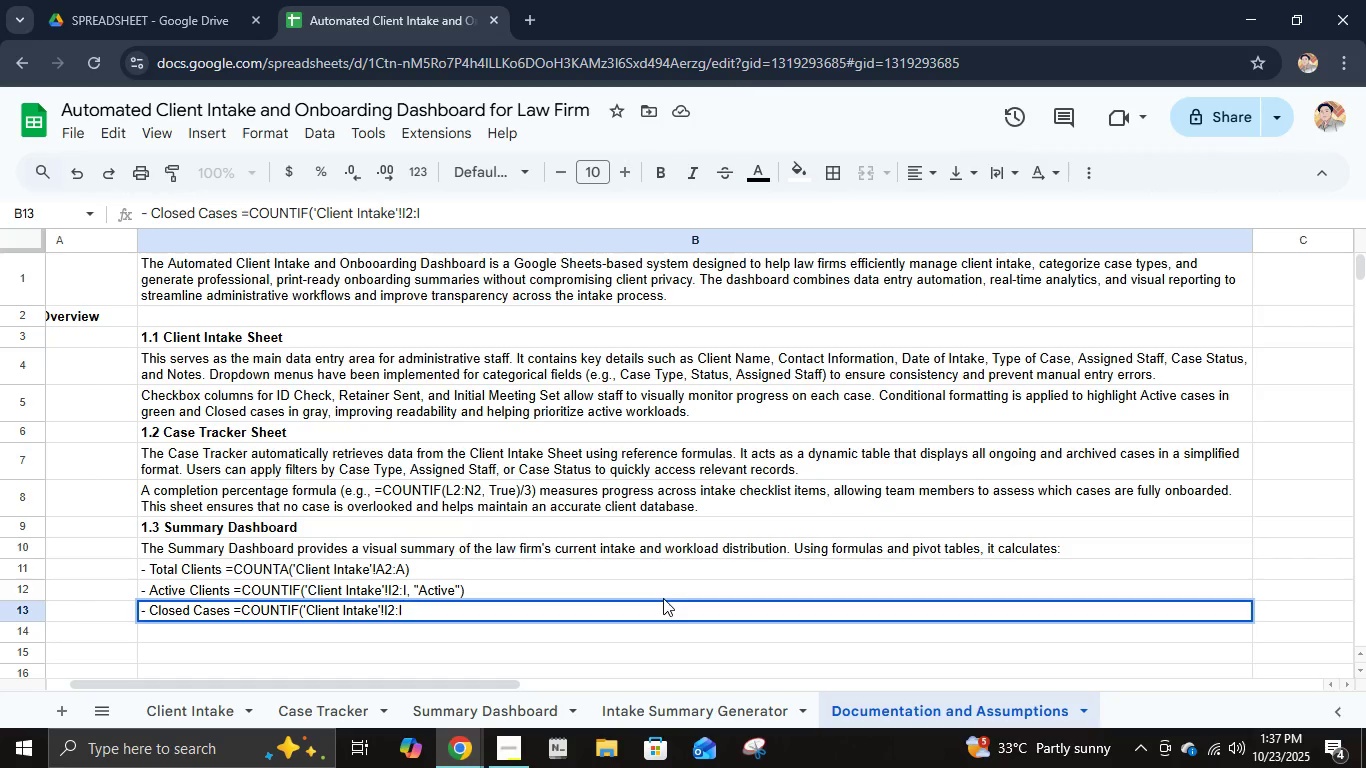 
type(, "CLOSED"))
 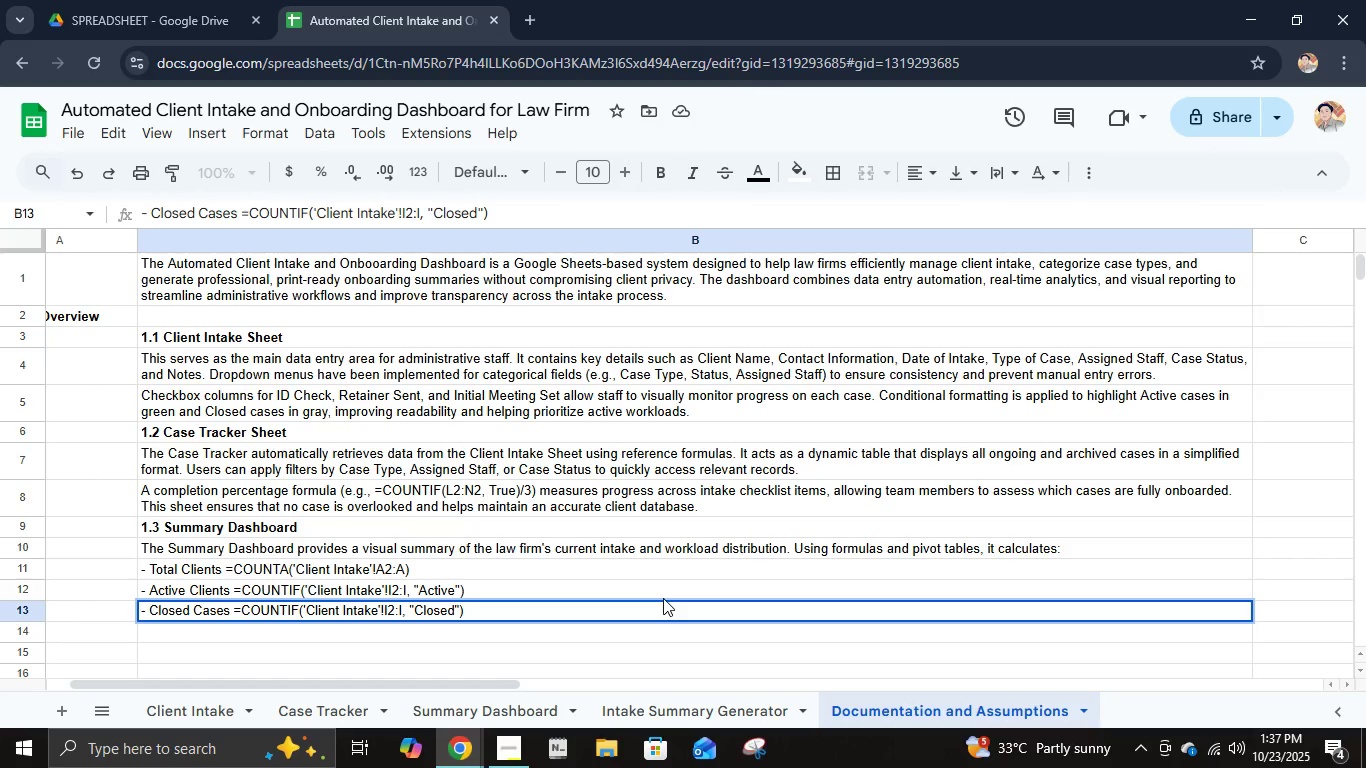 
key(Enter)
 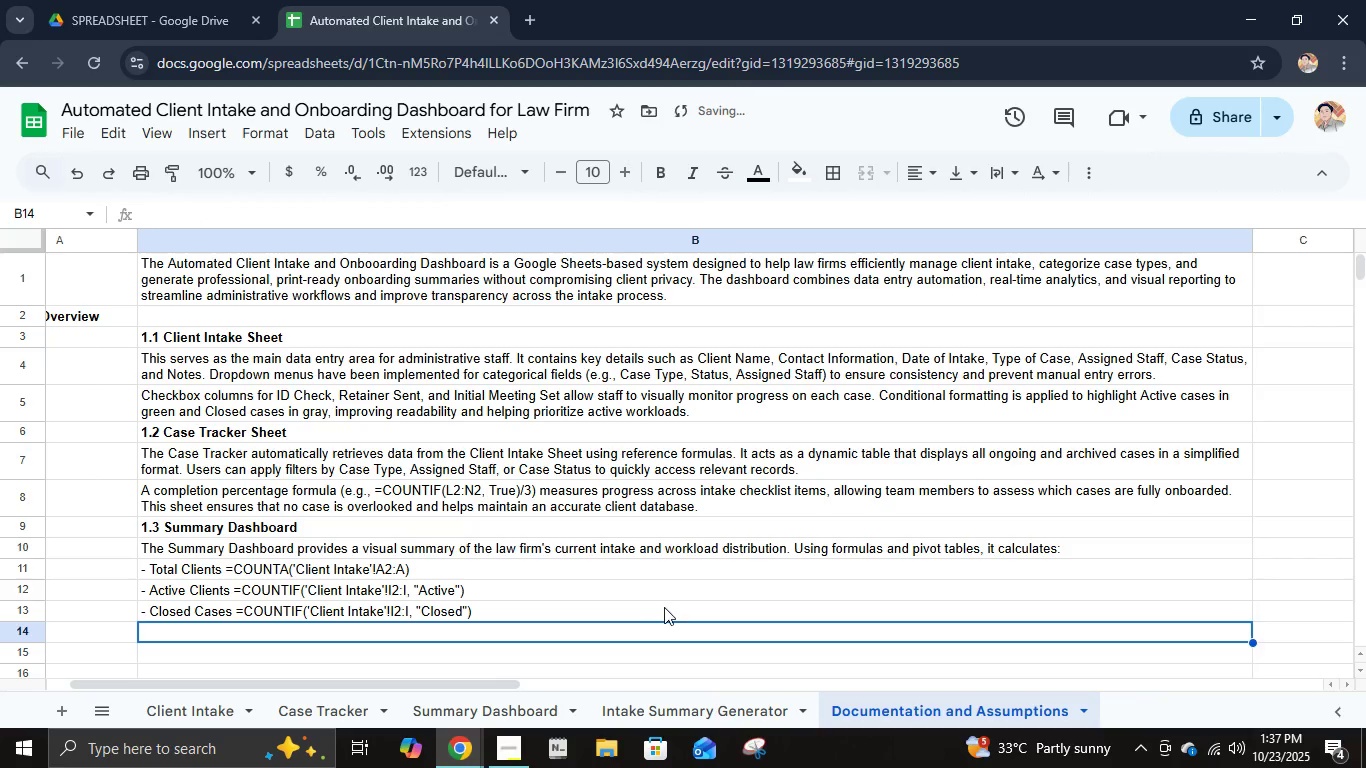 
scroll: coordinate [664, 609], scroll_direction: down, amount: 1.0
 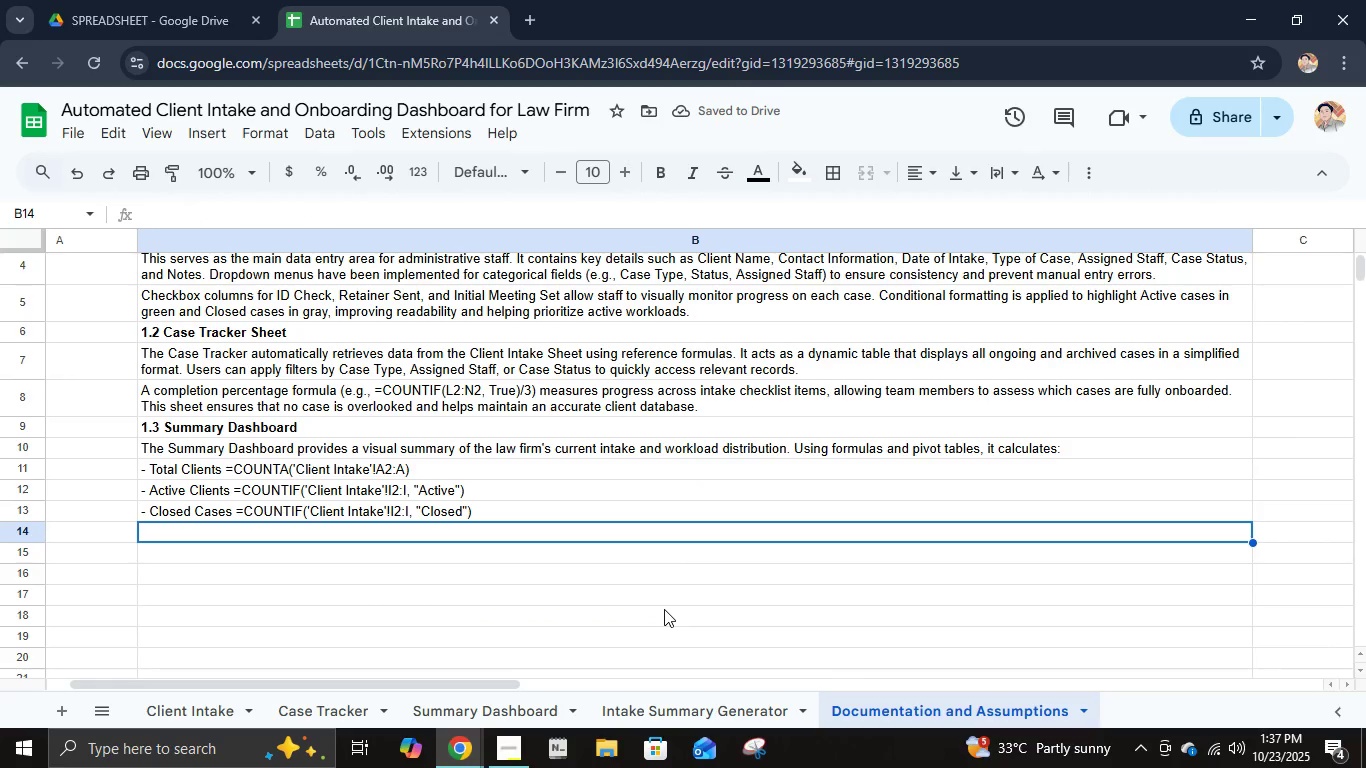 
type(Several C)
key(Backspace)
type(Visualizatons are included:)
 